 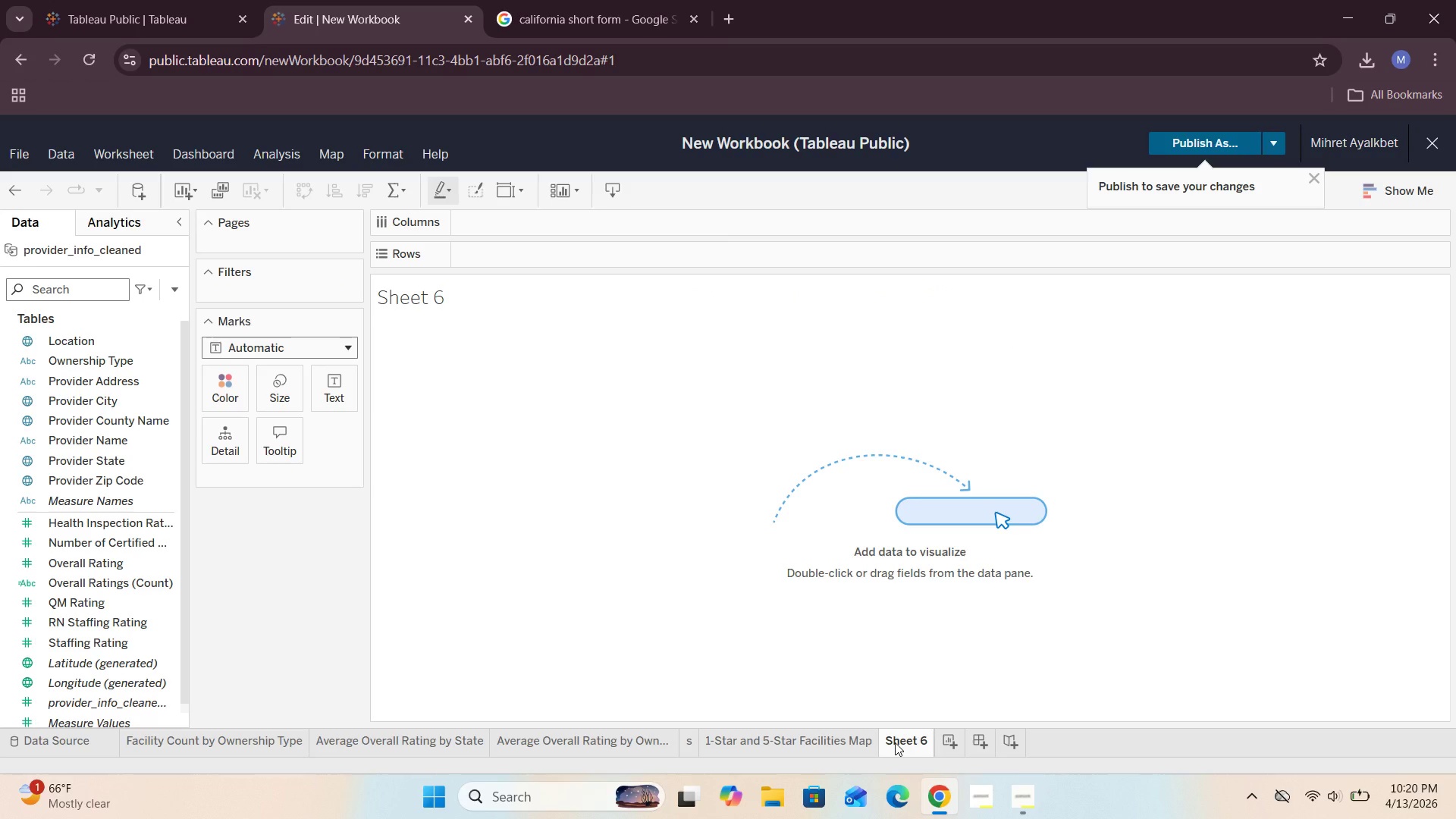 
scroll: coordinate [121, 592], scroll_direction: down, amount: 3.0
 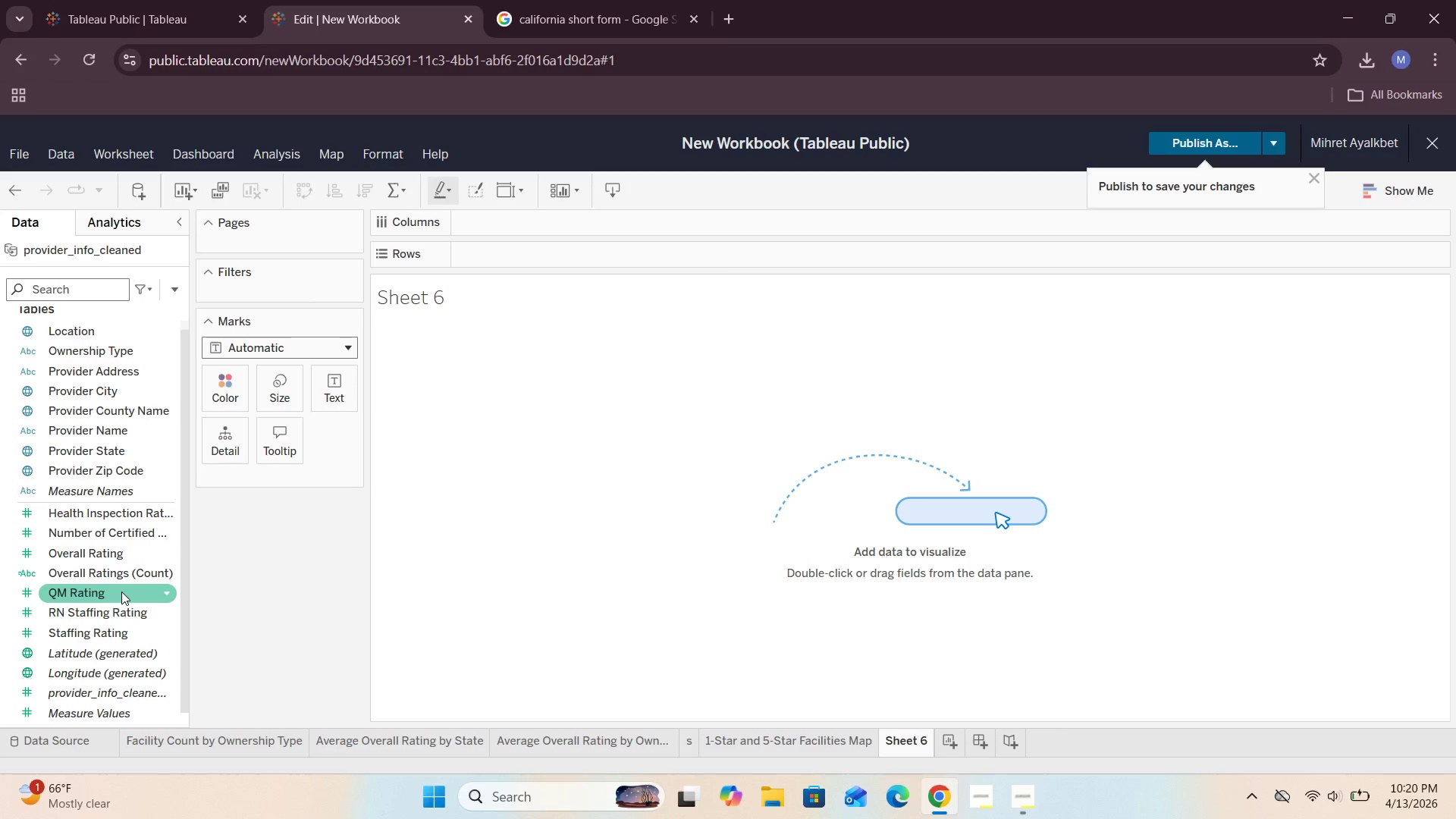 
scroll: coordinate [121, 592], scroll_direction: up, amount: 3.0
 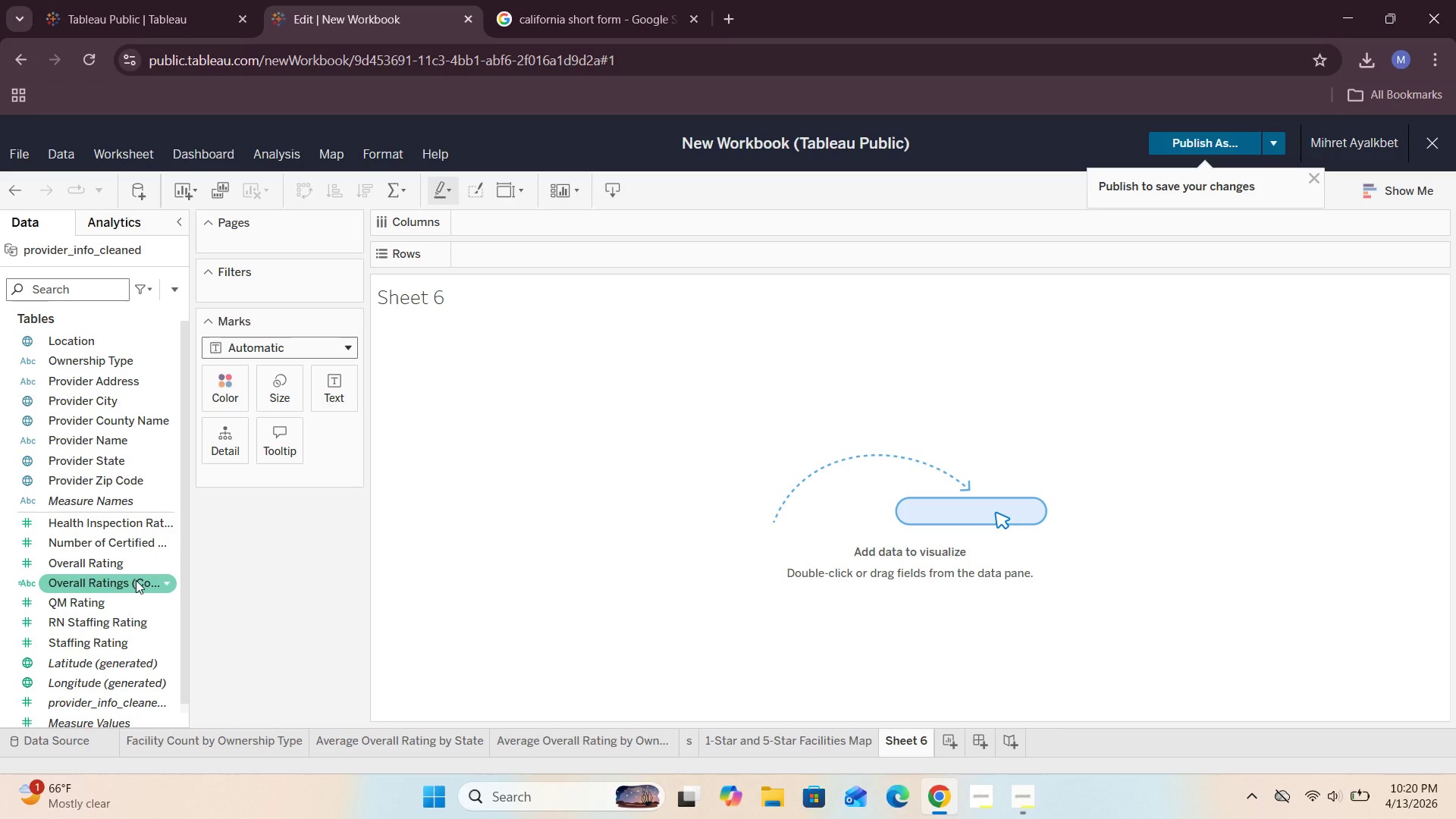 
scroll: coordinate [136, 580], scroll_direction: down, amount: 1.0
 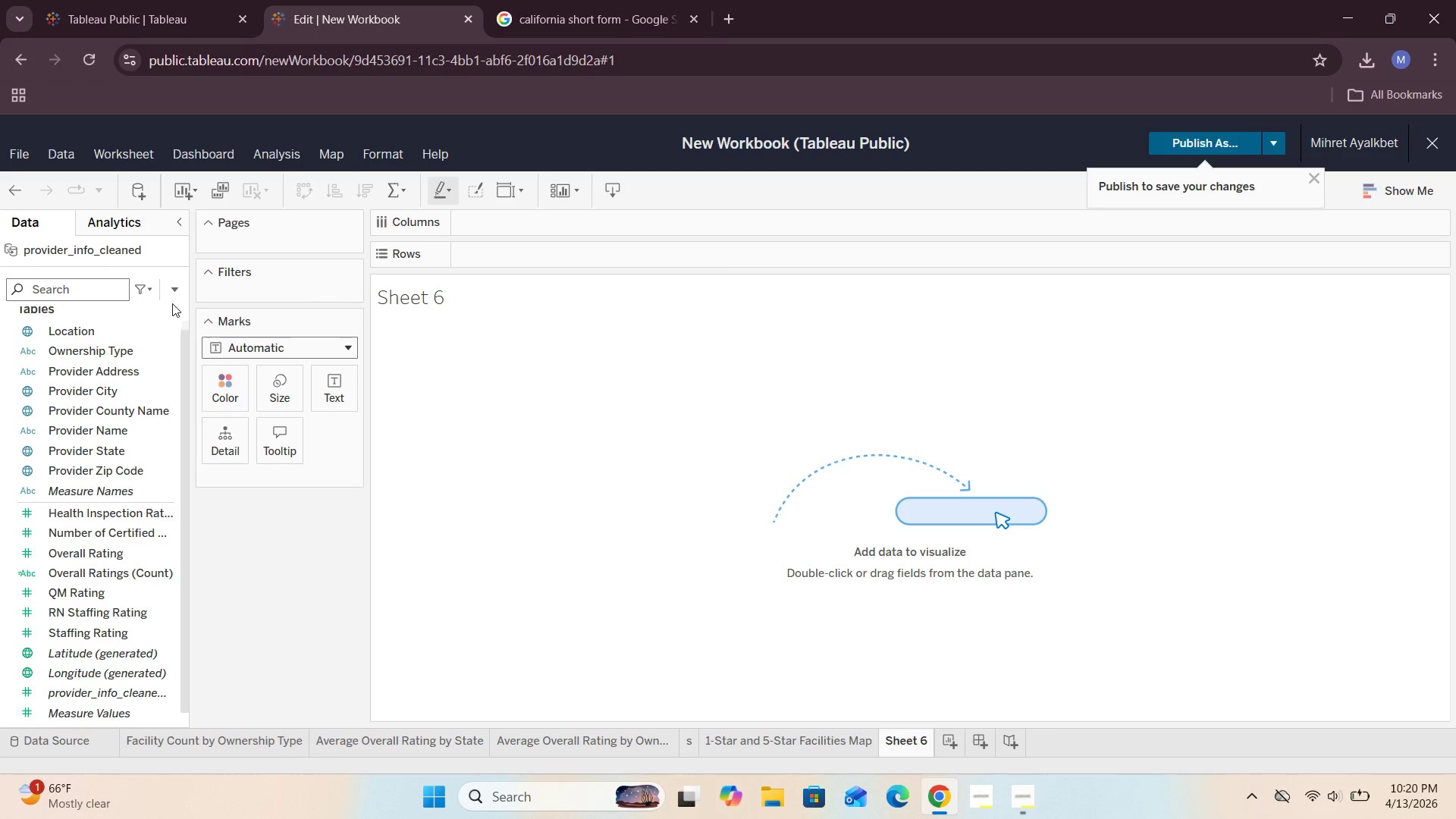 
left_click([178, 290])
 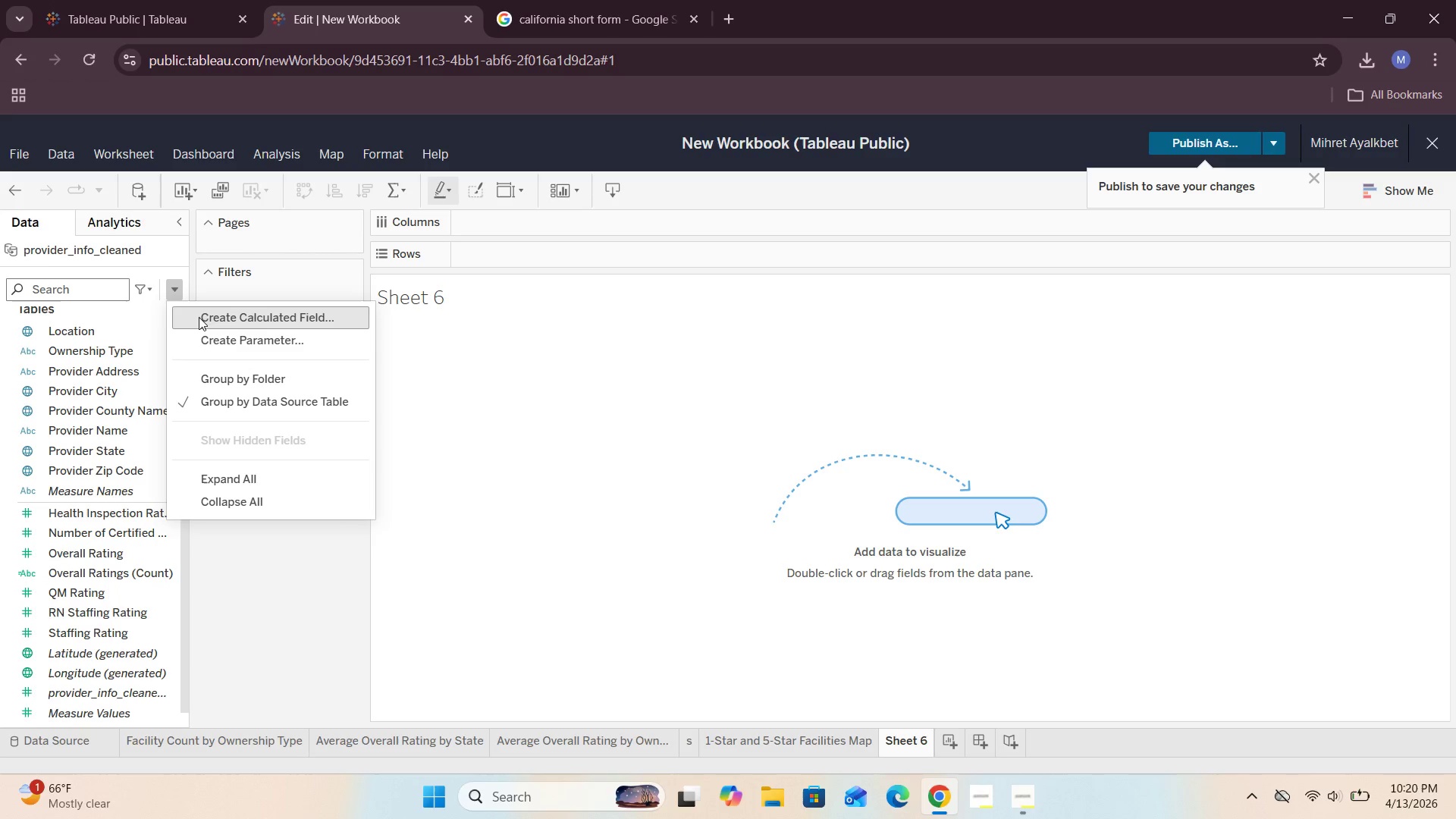 
left_click([209, 318])
 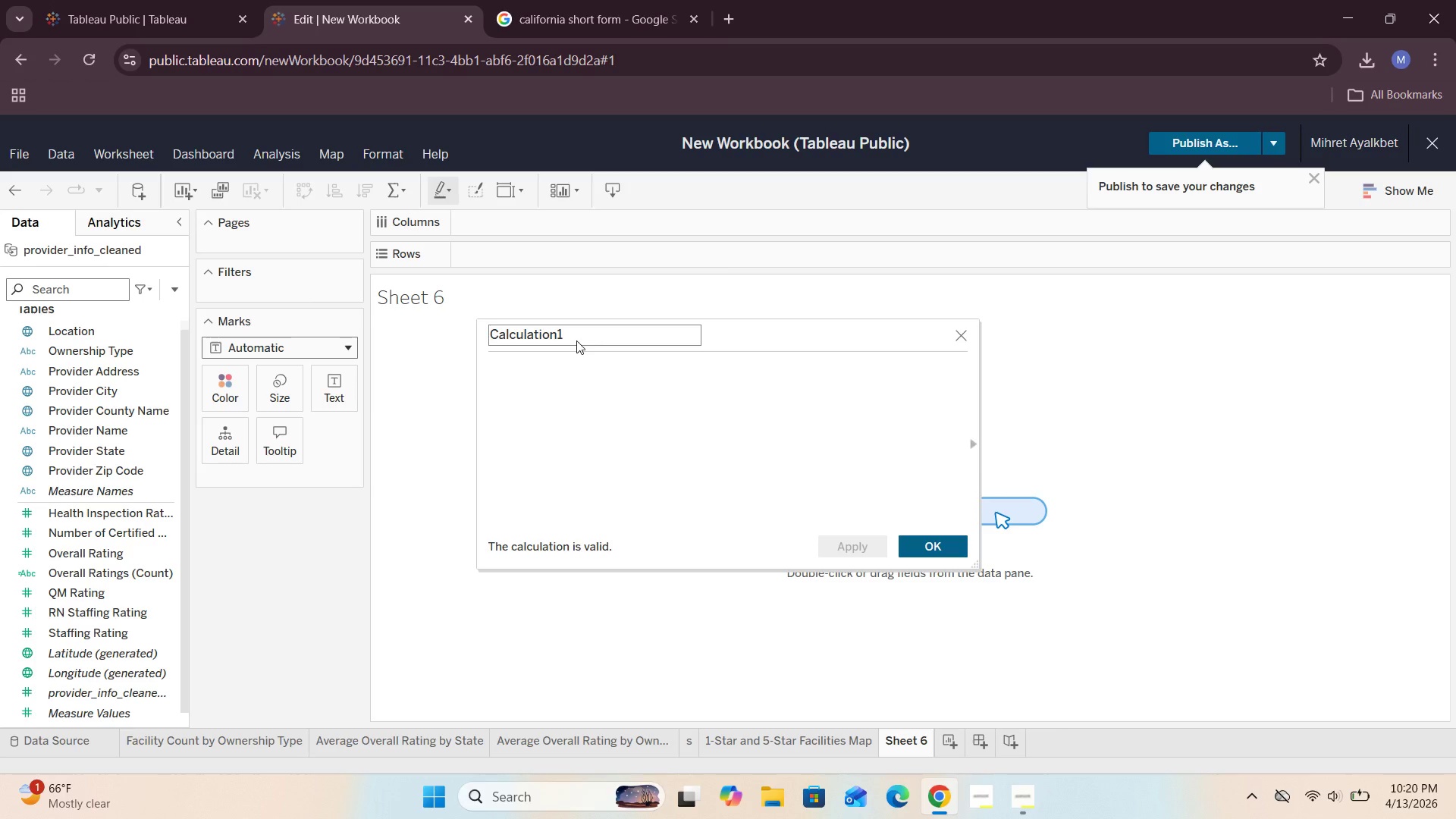 
left_click([571, 331])
 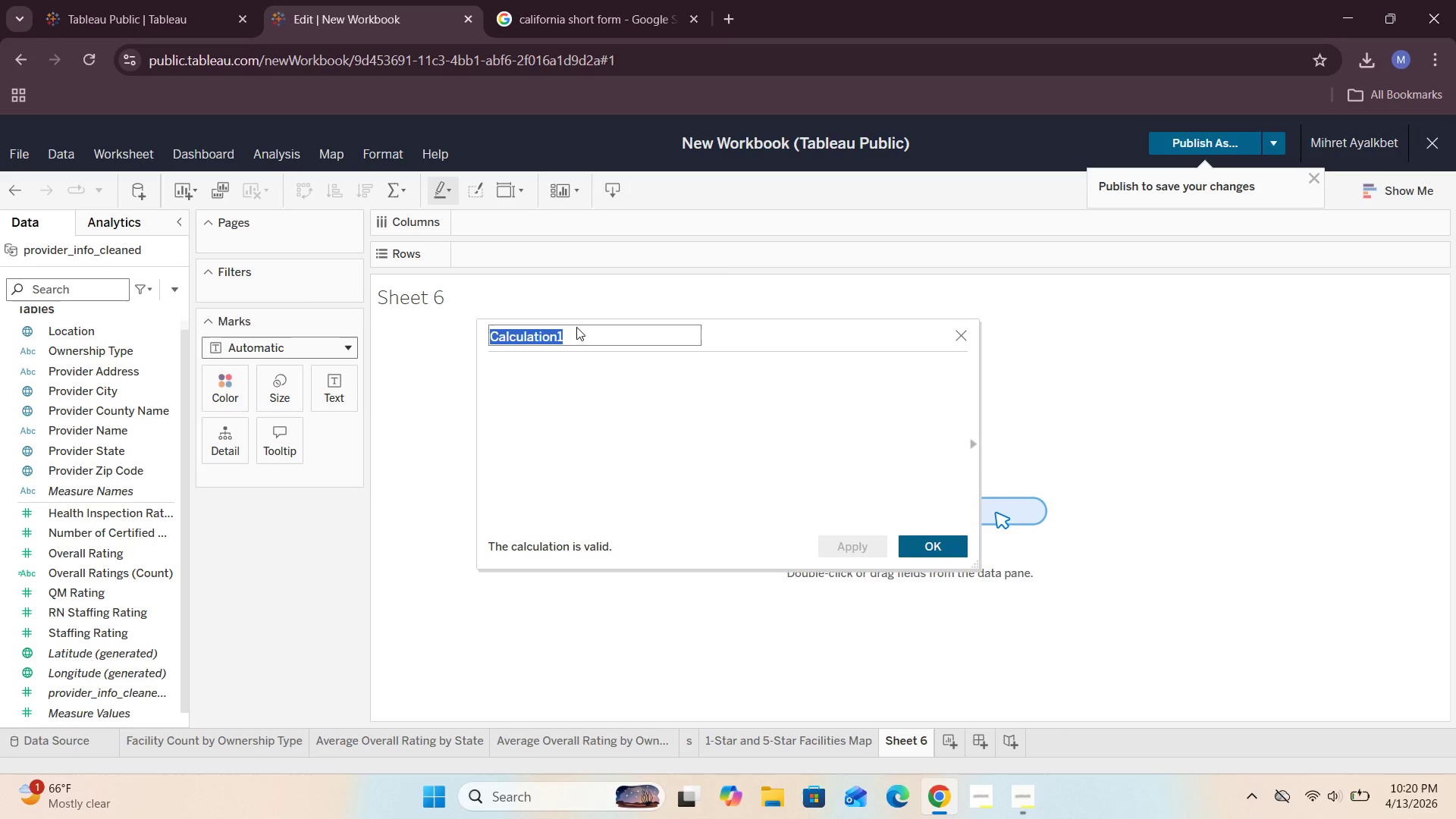 
key(Backspace)
type(Ownership Category)
 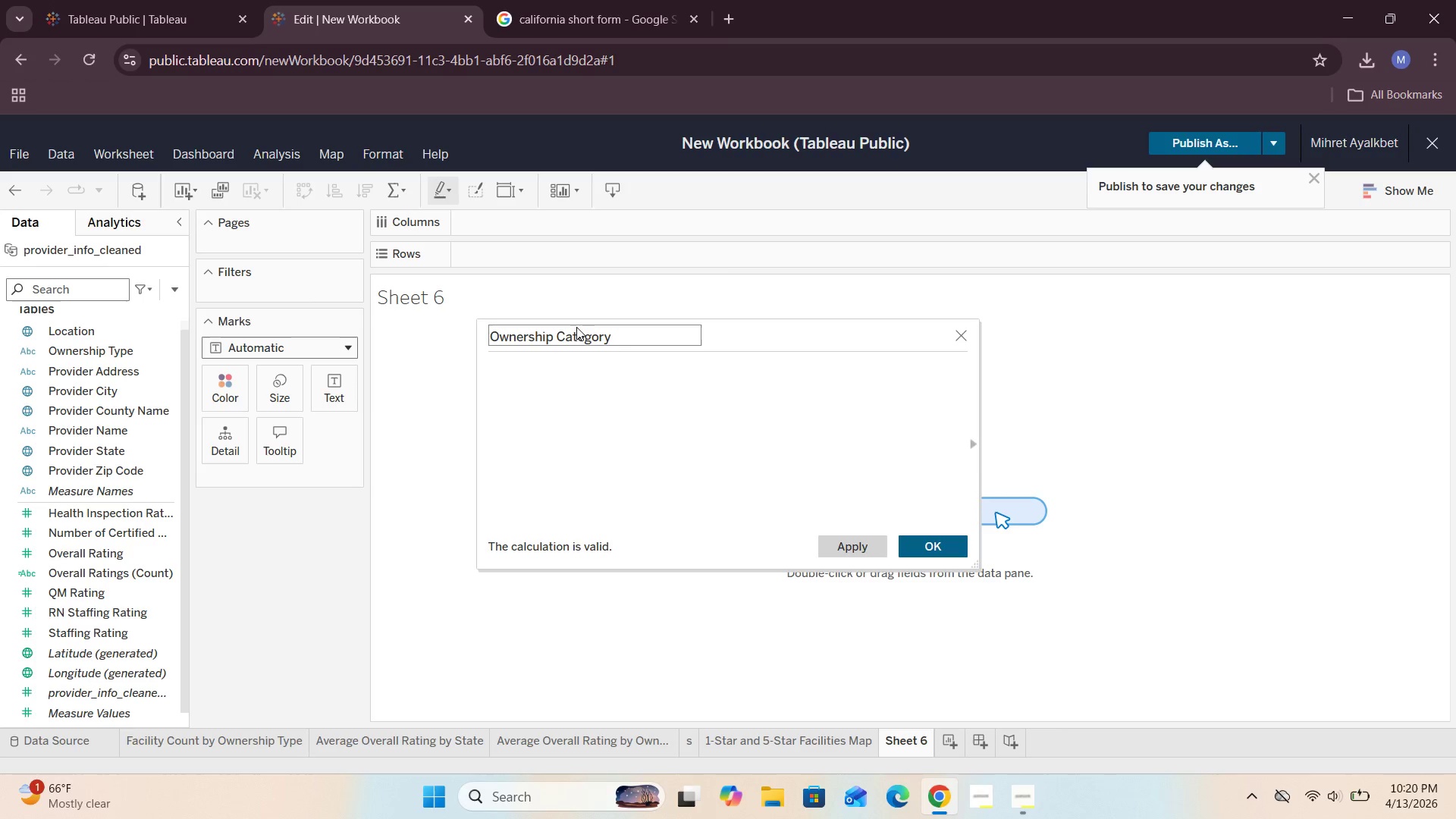 
left_click([574, 370])
 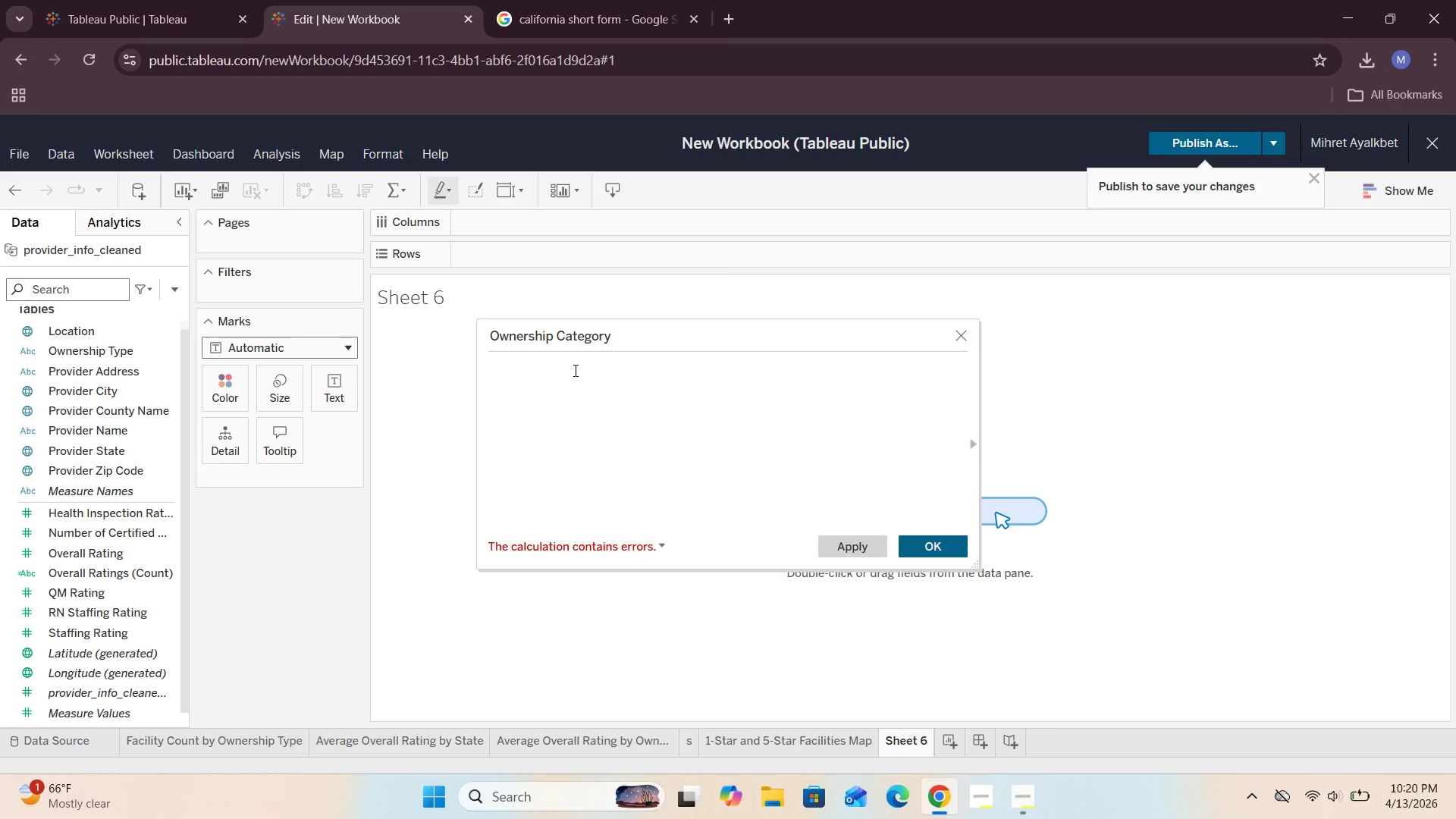 
wait(5.19)
 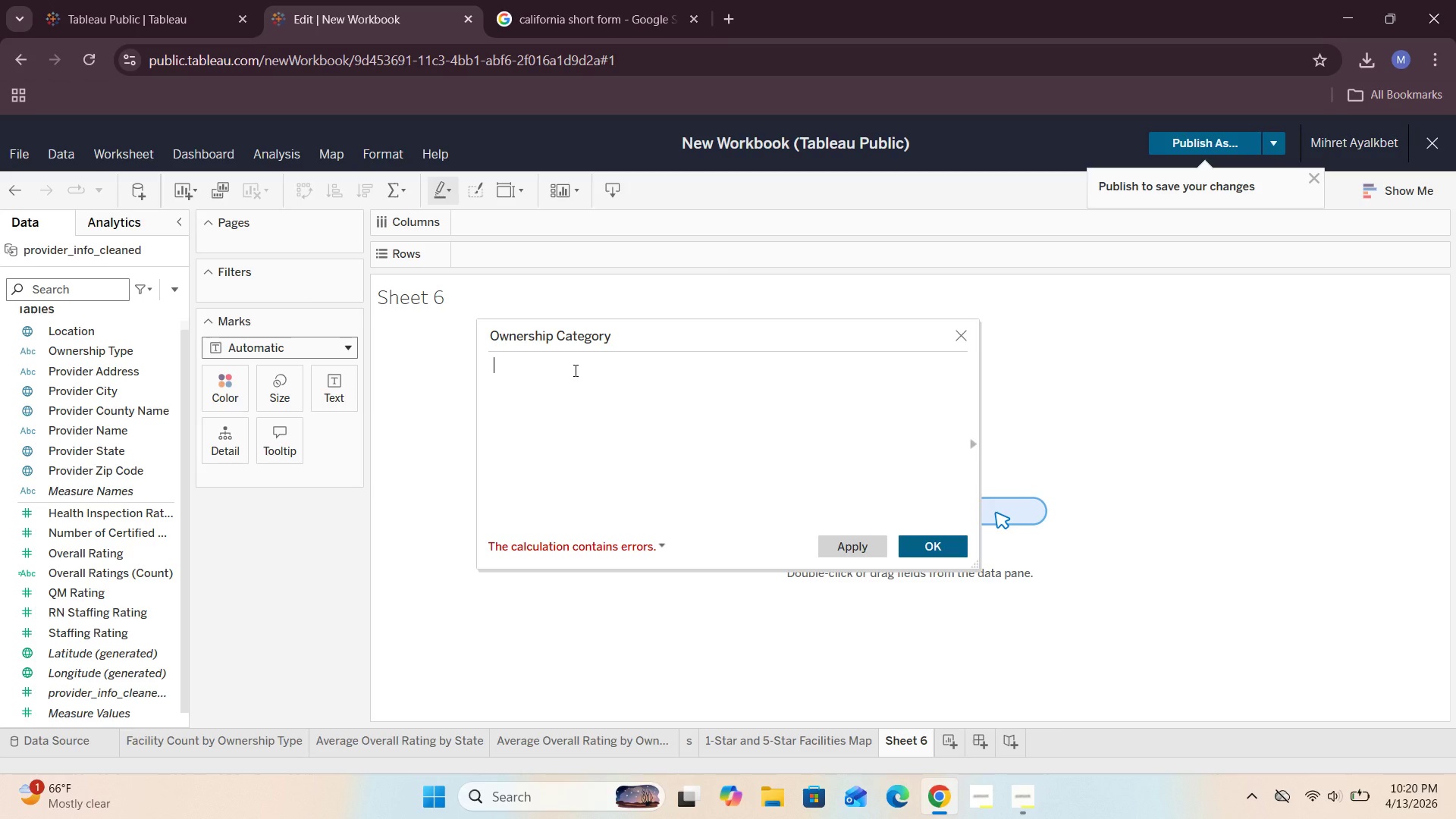 
type(IF Cntan)
key(Backspace)
key(Backspace)
key(Backspace)
key(Backspace)
key(Backspace)
key(Backspace)
type(ONTAINF)
key(Backspace)
type(S )
key(Backspace)
type(())
 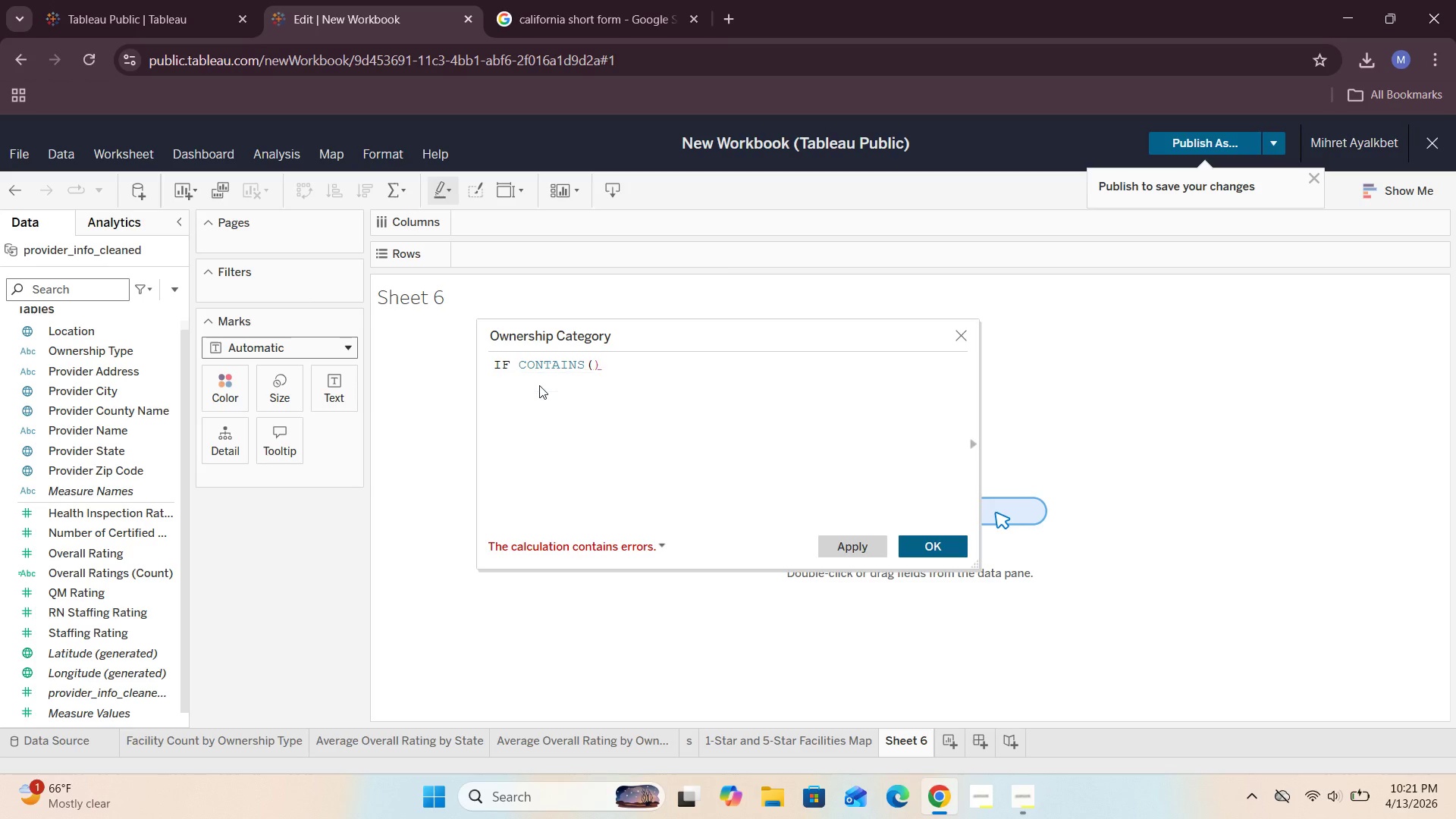 
key(ArrowLeft)
 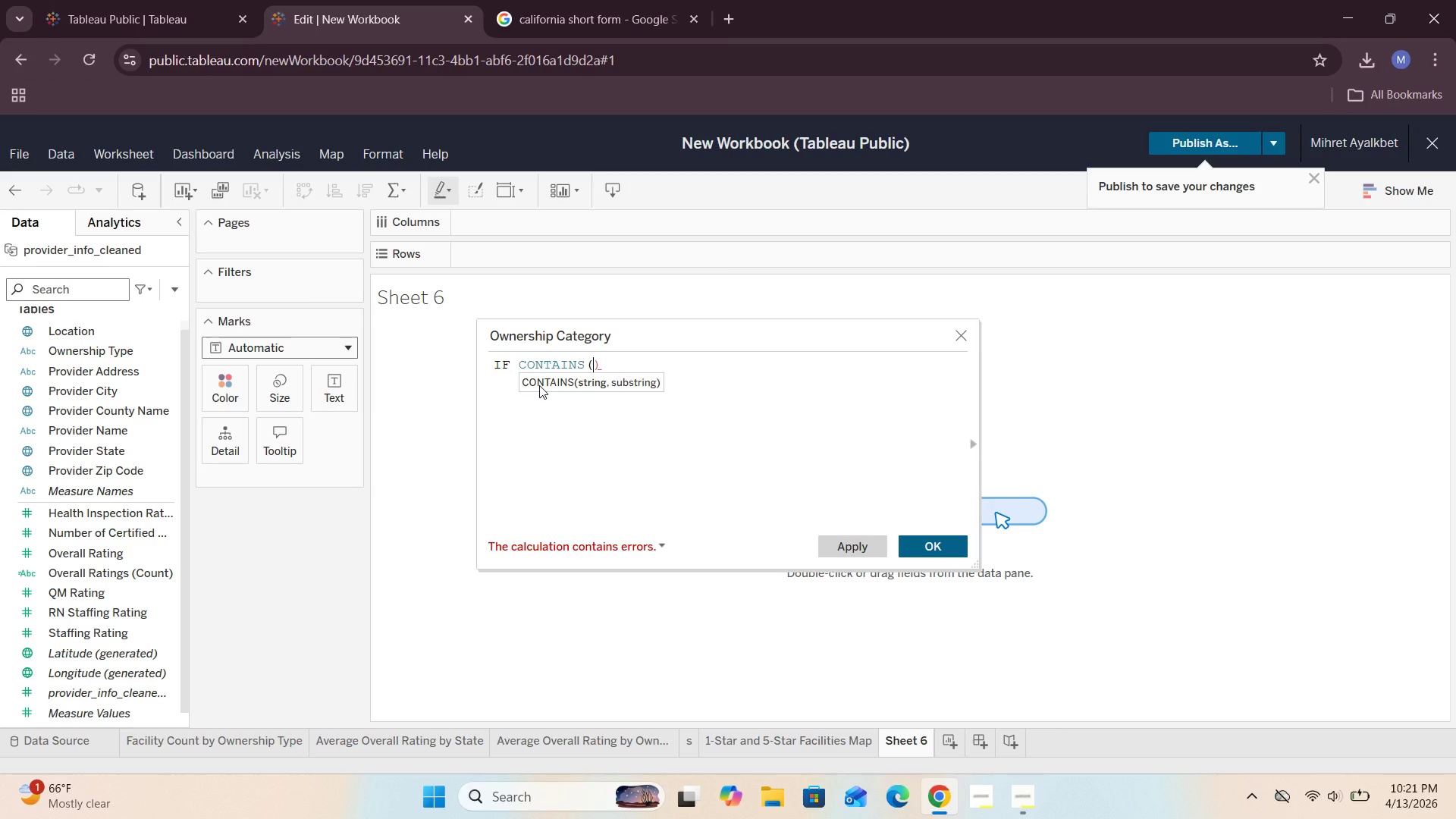 
wait(22.25)
 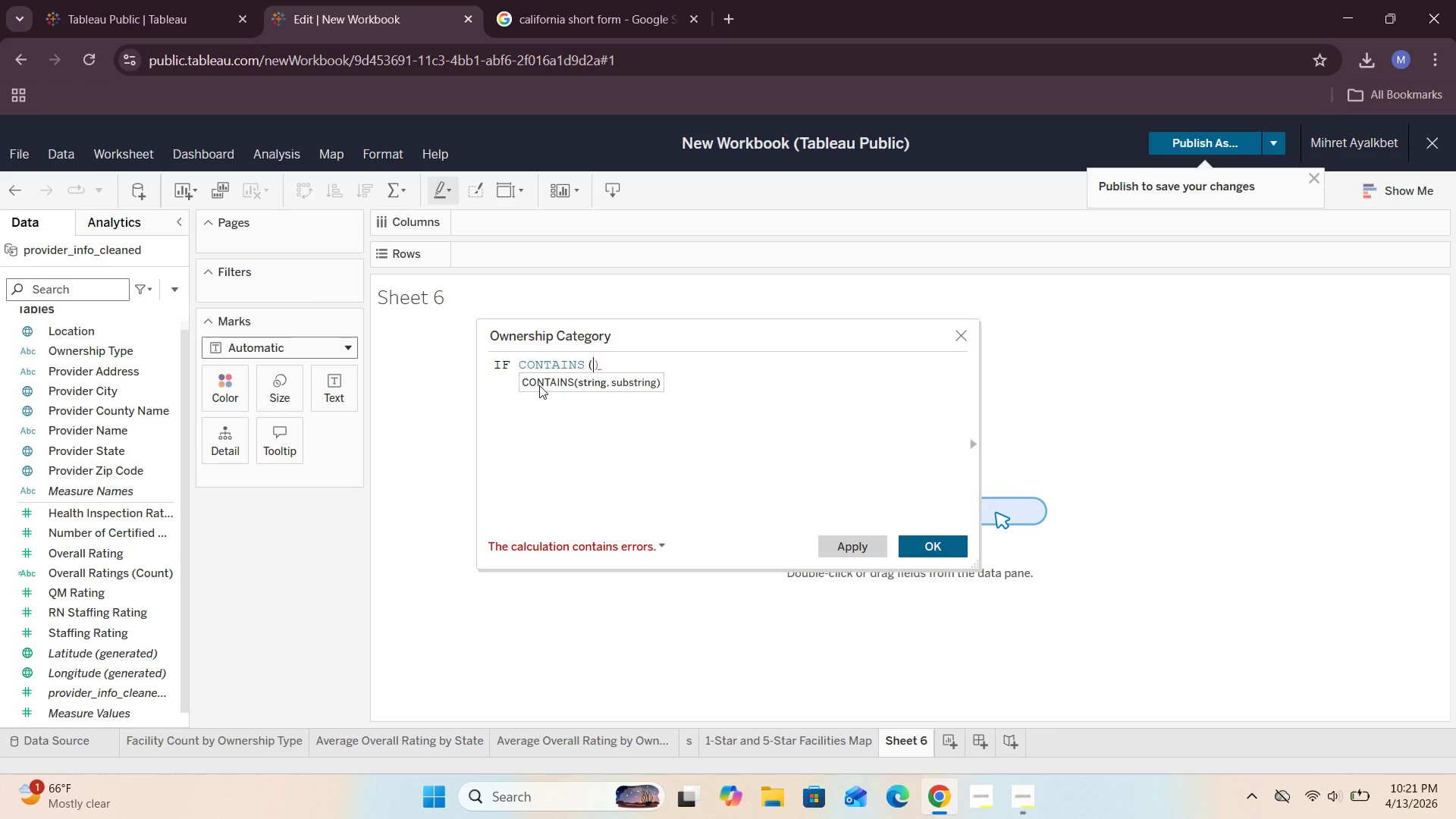 
type(Lower )
key(Backspace)
type(())
 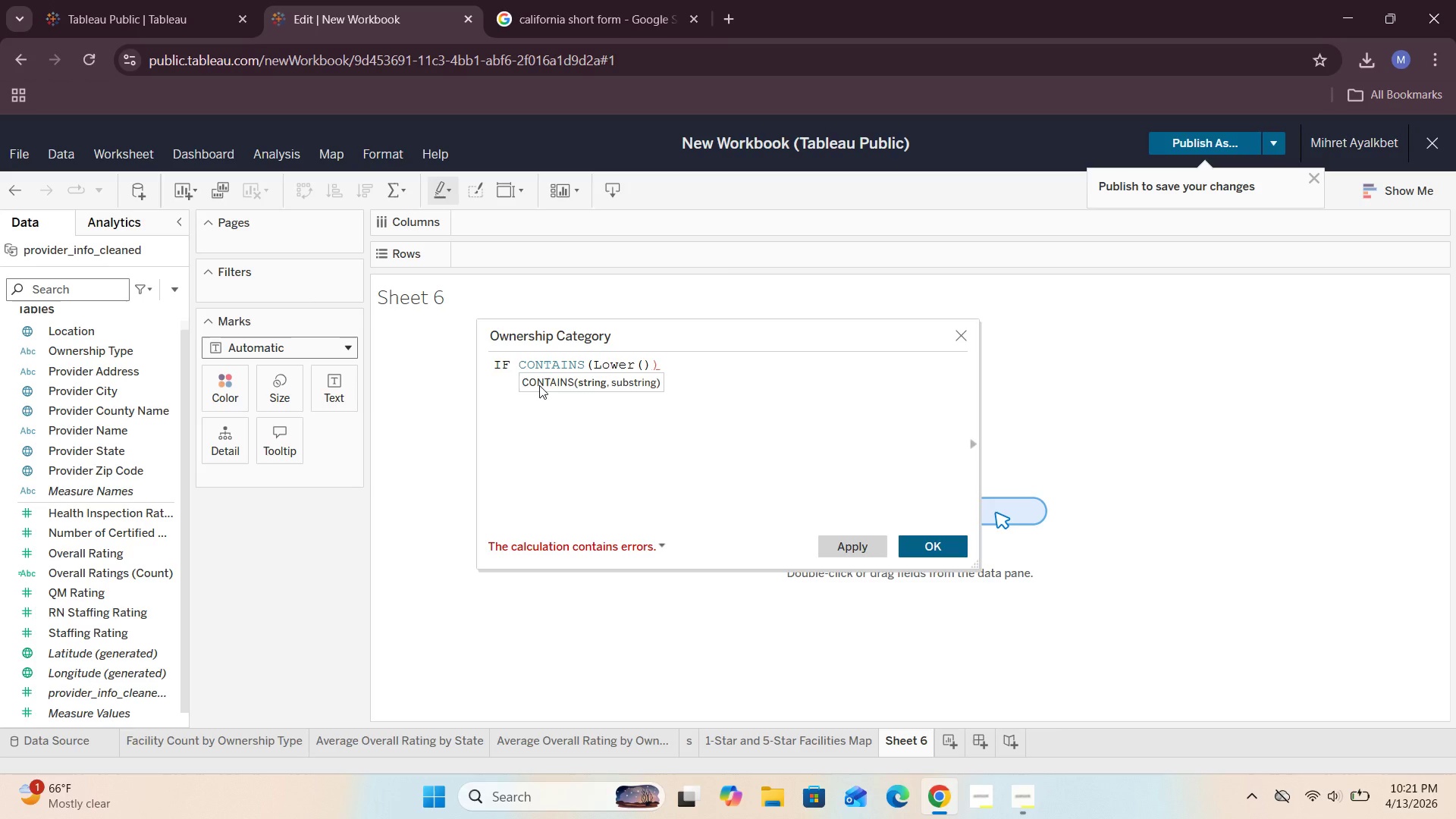 
key(ArrowLeft)
 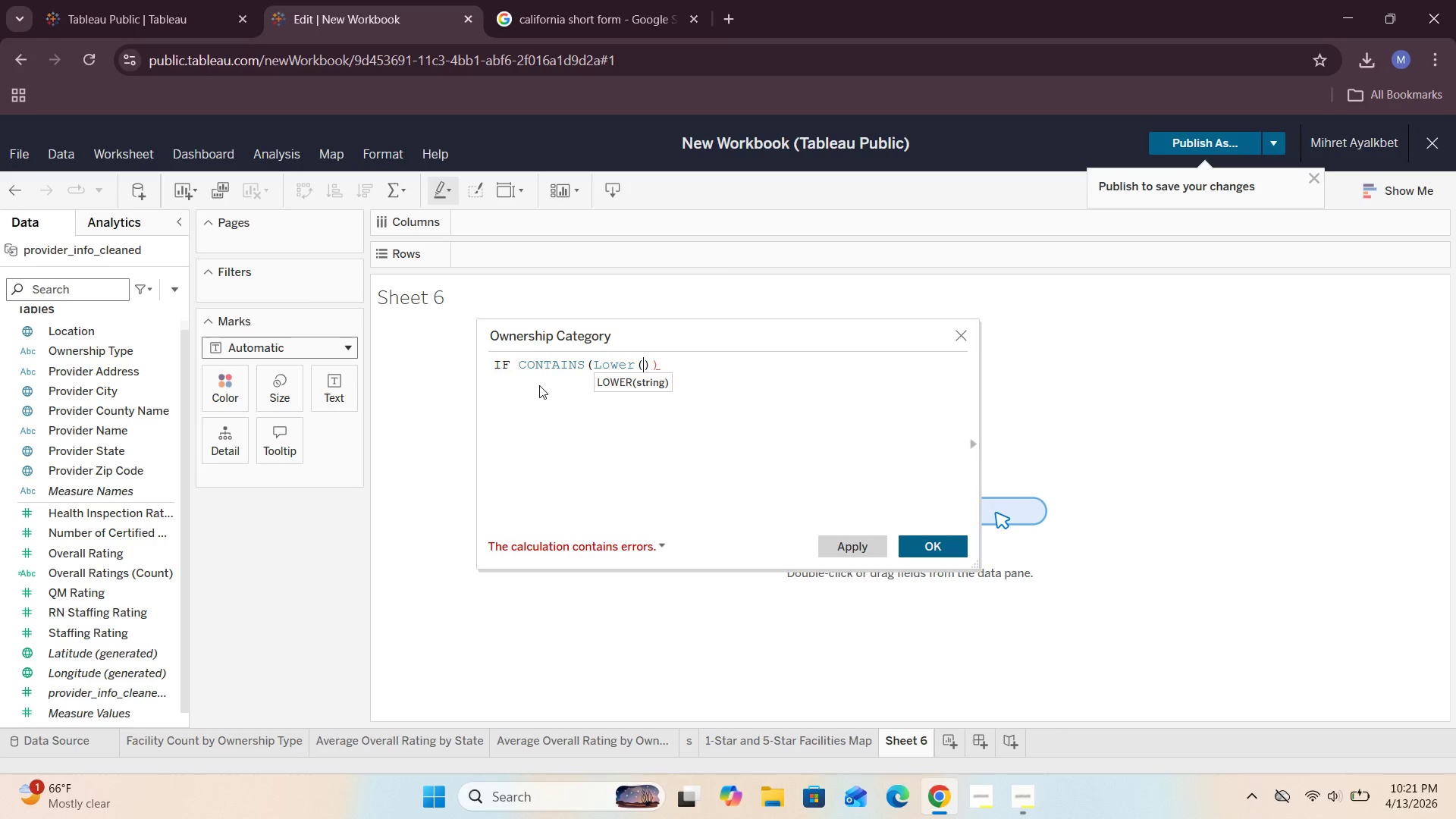 
key(CapsLock)
 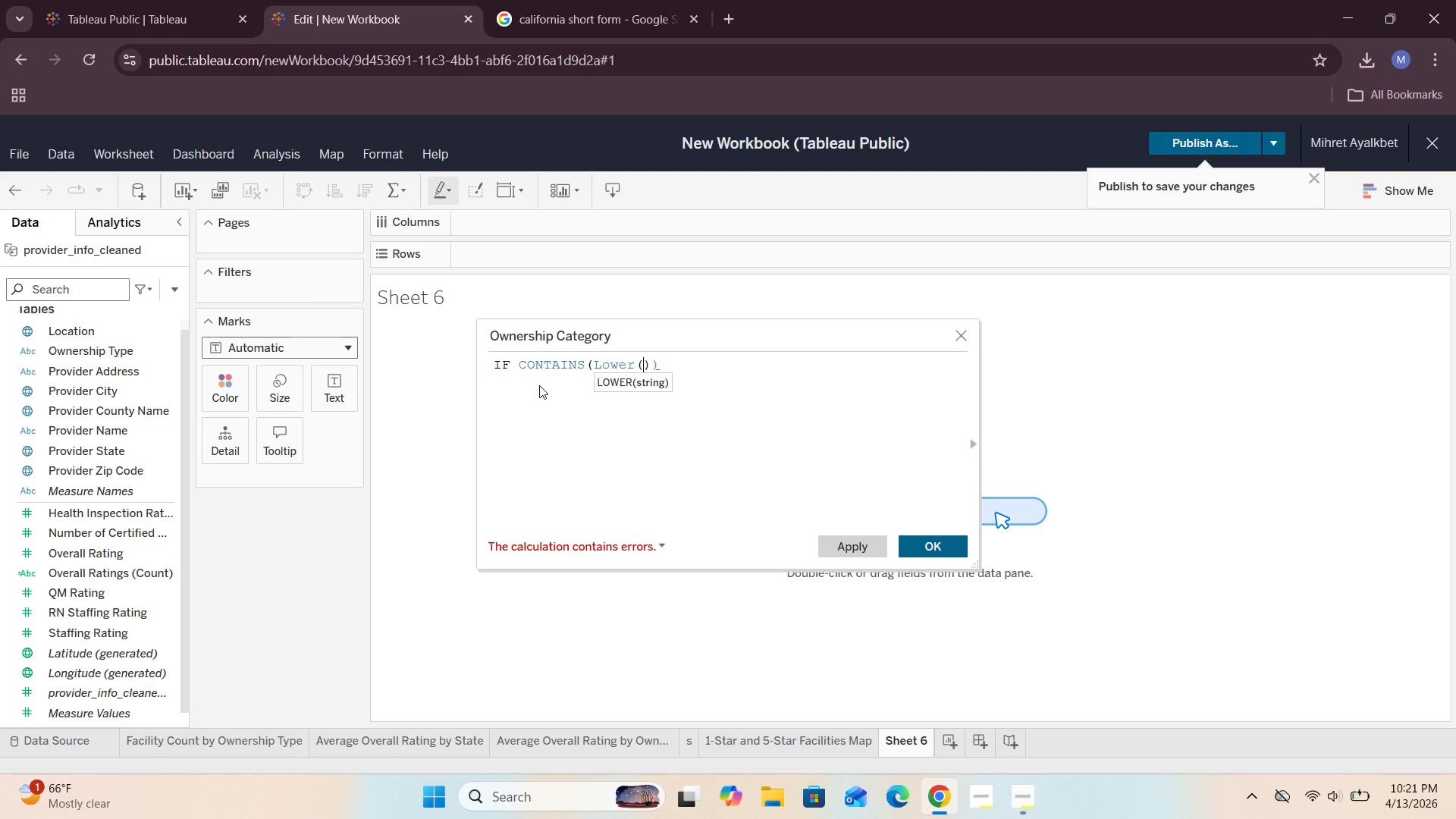 
key(BracketLeft)
 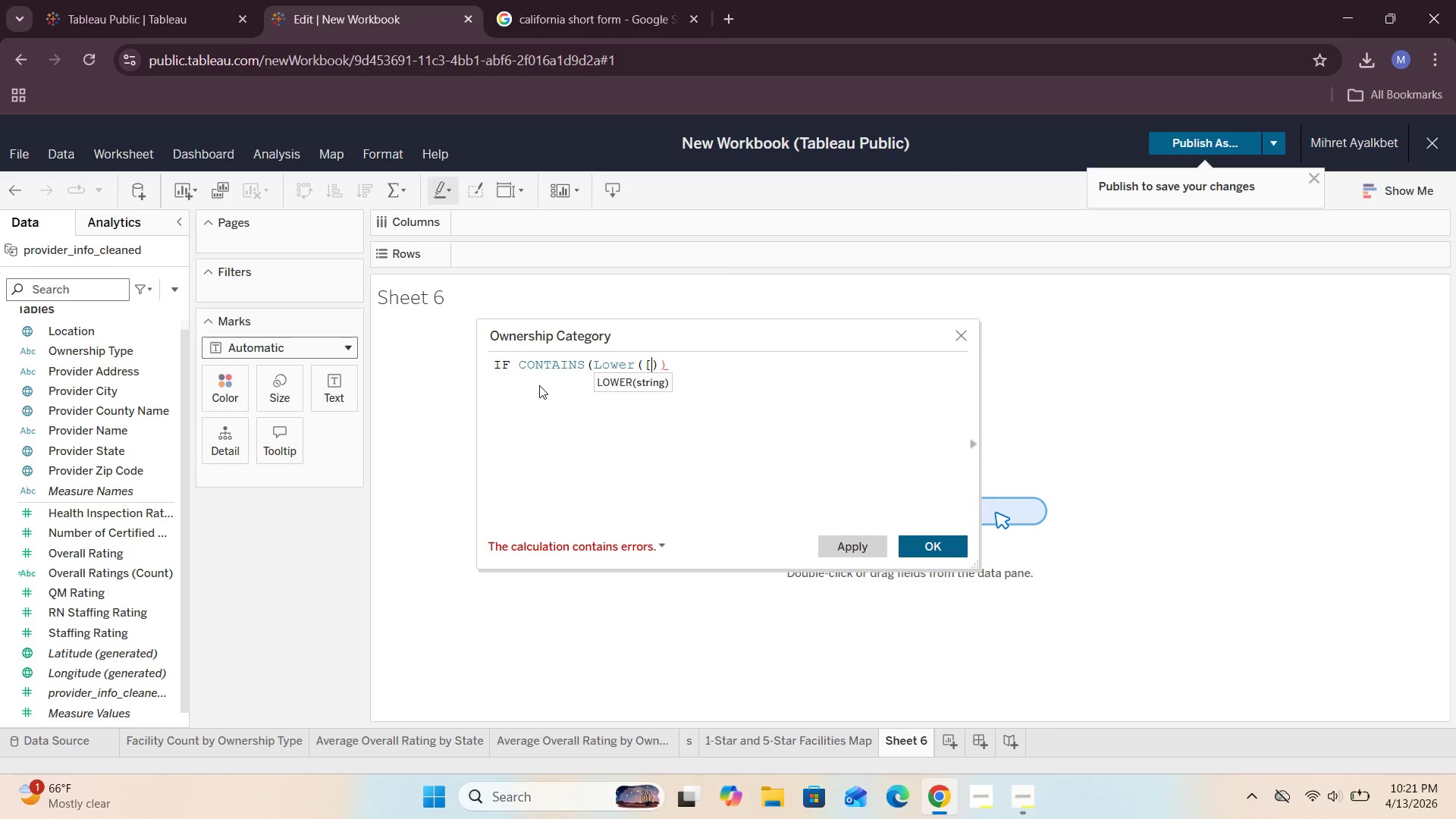 
key(BracketRight)
 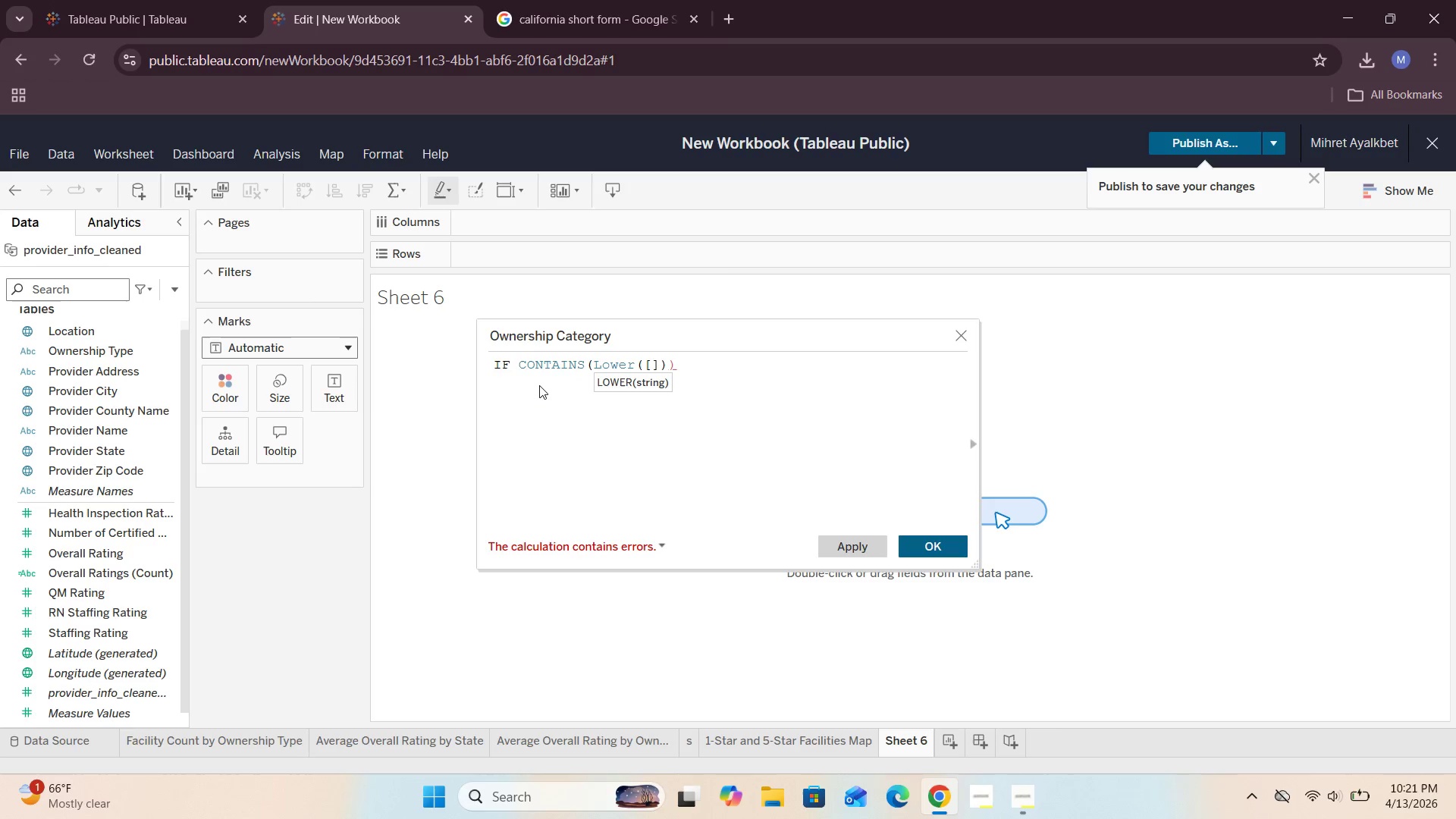 
key(ArrowLeft)
 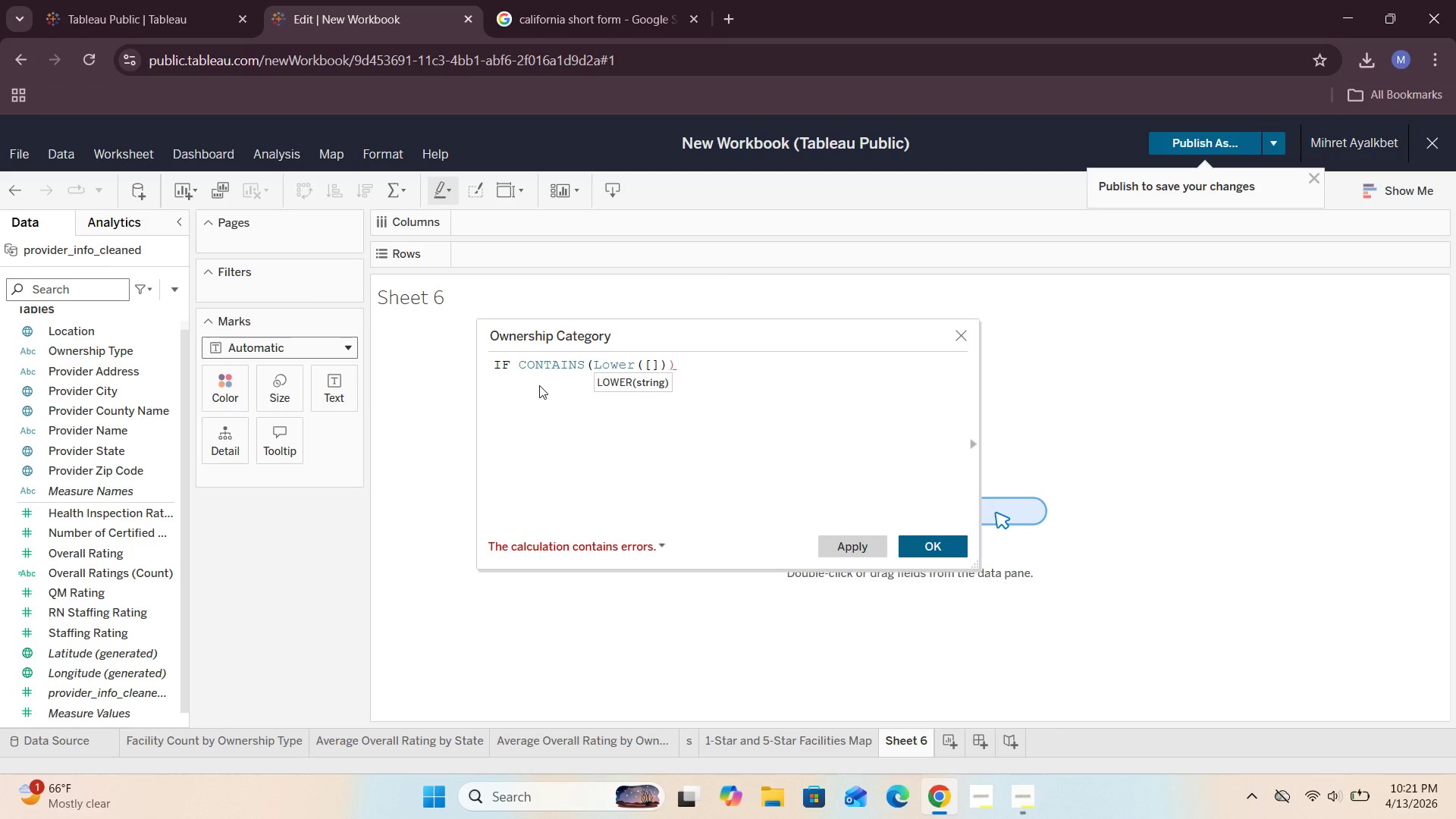 
type(Ownershio)
 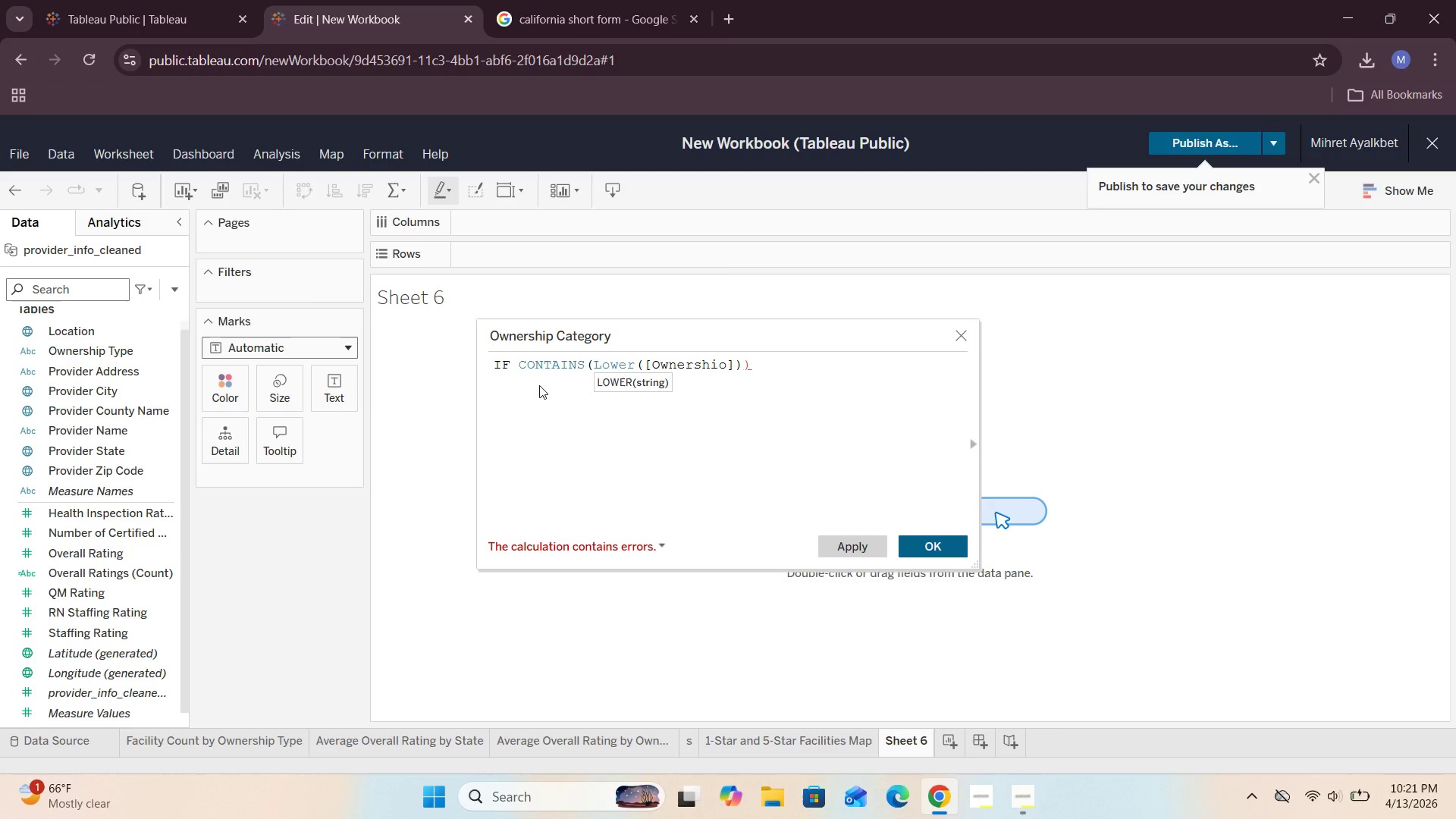 
type( Tyoe)
key(Backspace)
 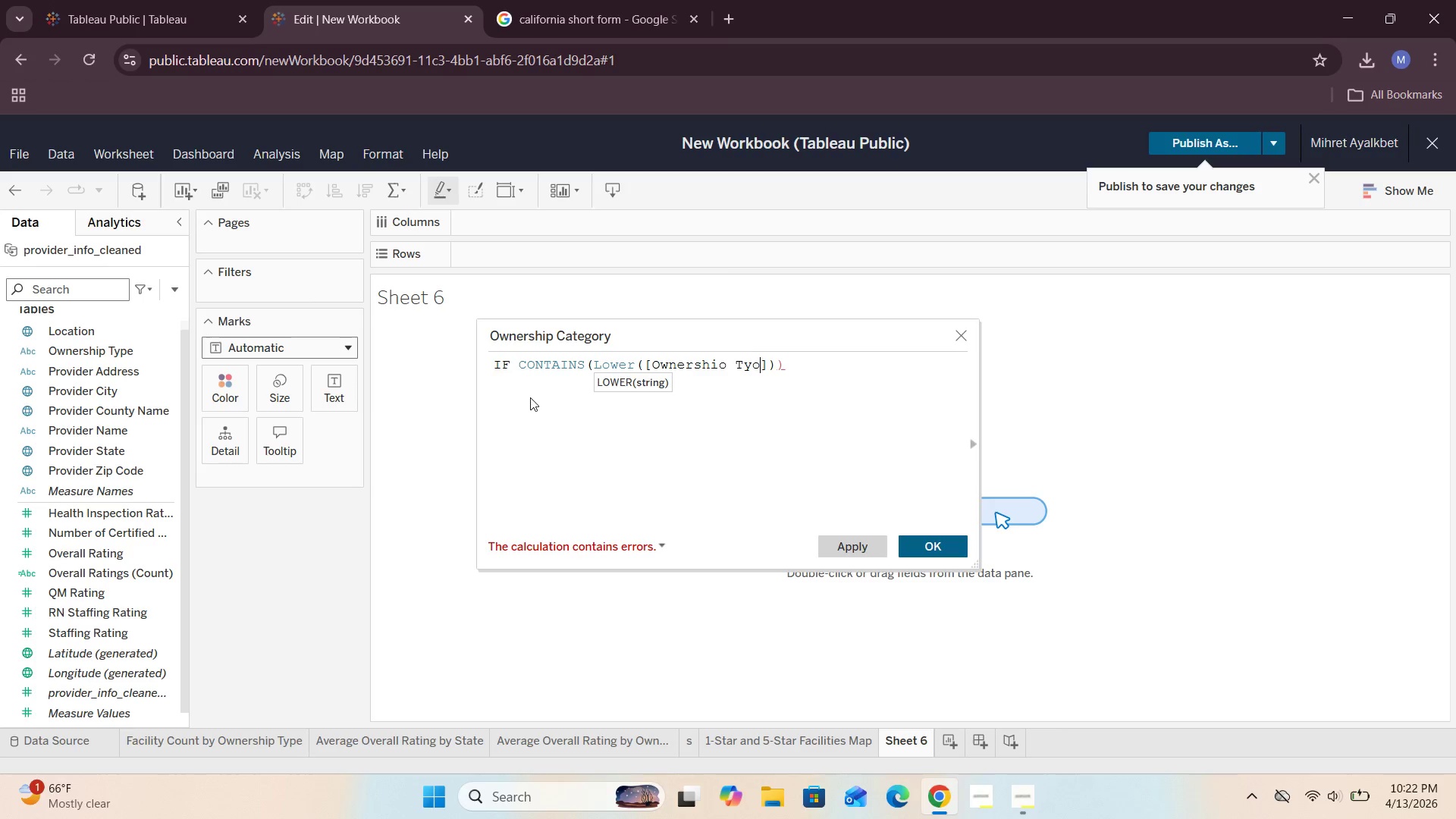 
key(Backspace)
type(pe)
 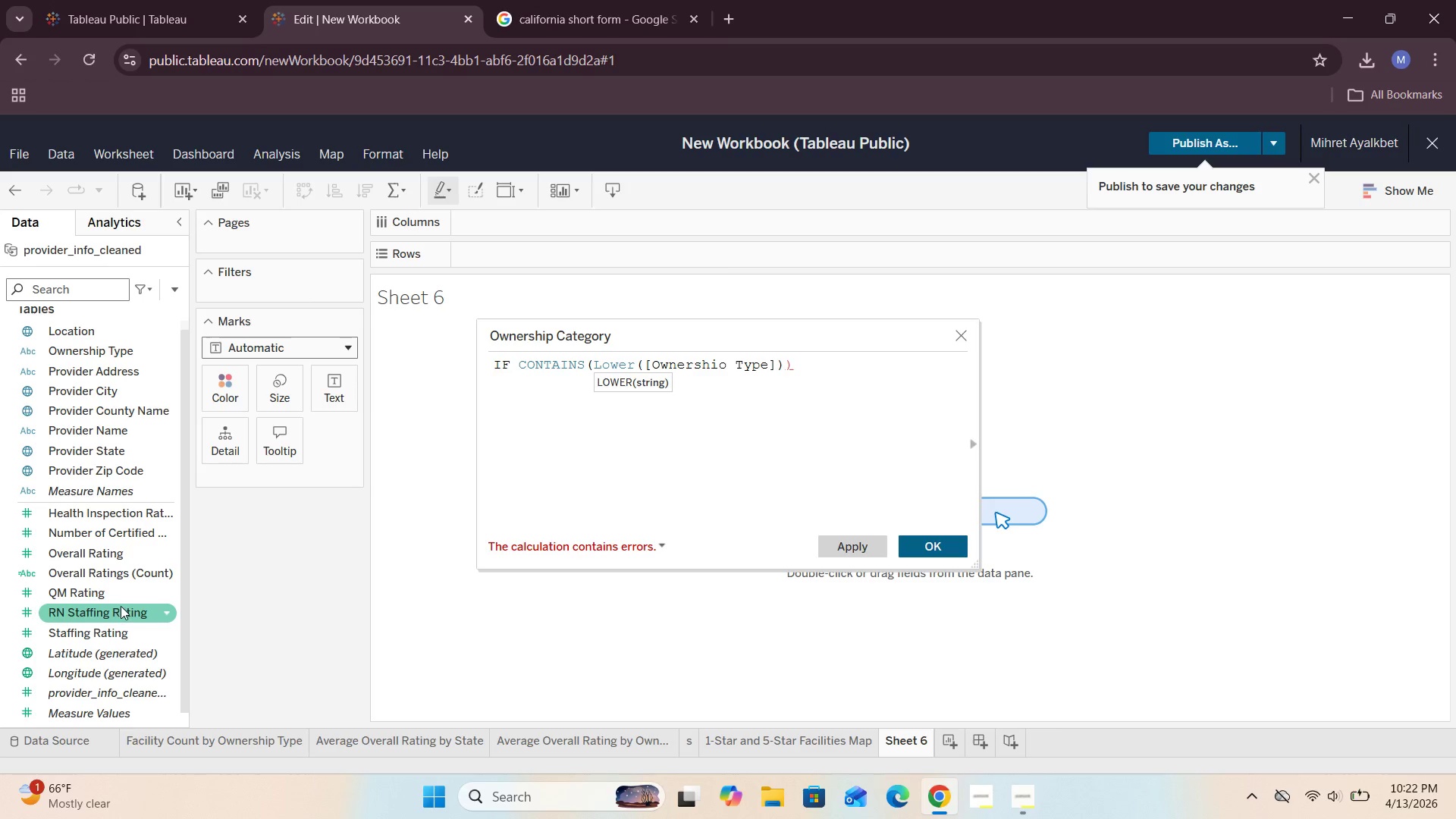 
scroll: coordinate [121, 606], scroll_direction: up, amount: 1.0
 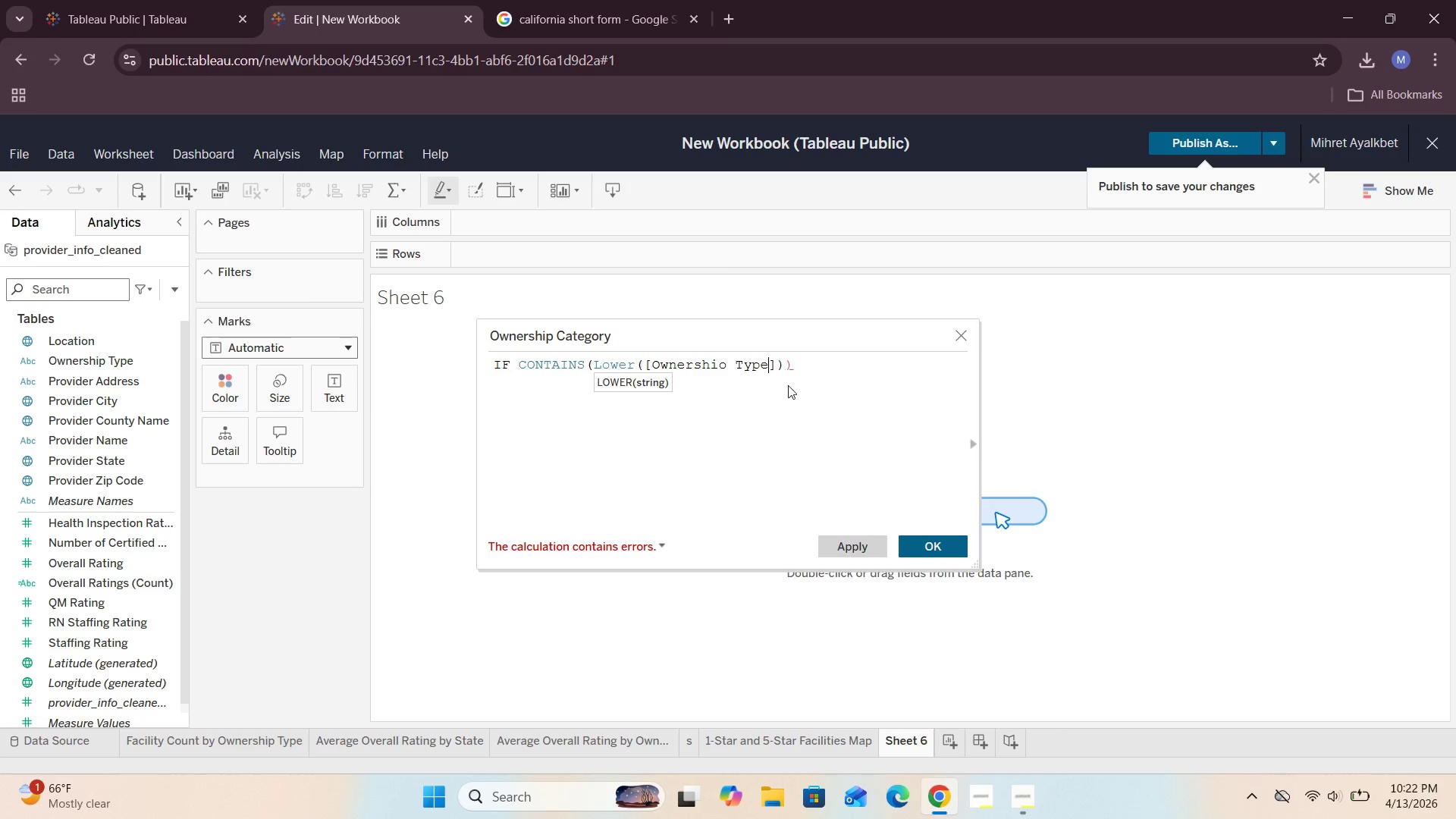 
left_click([726, 364])
 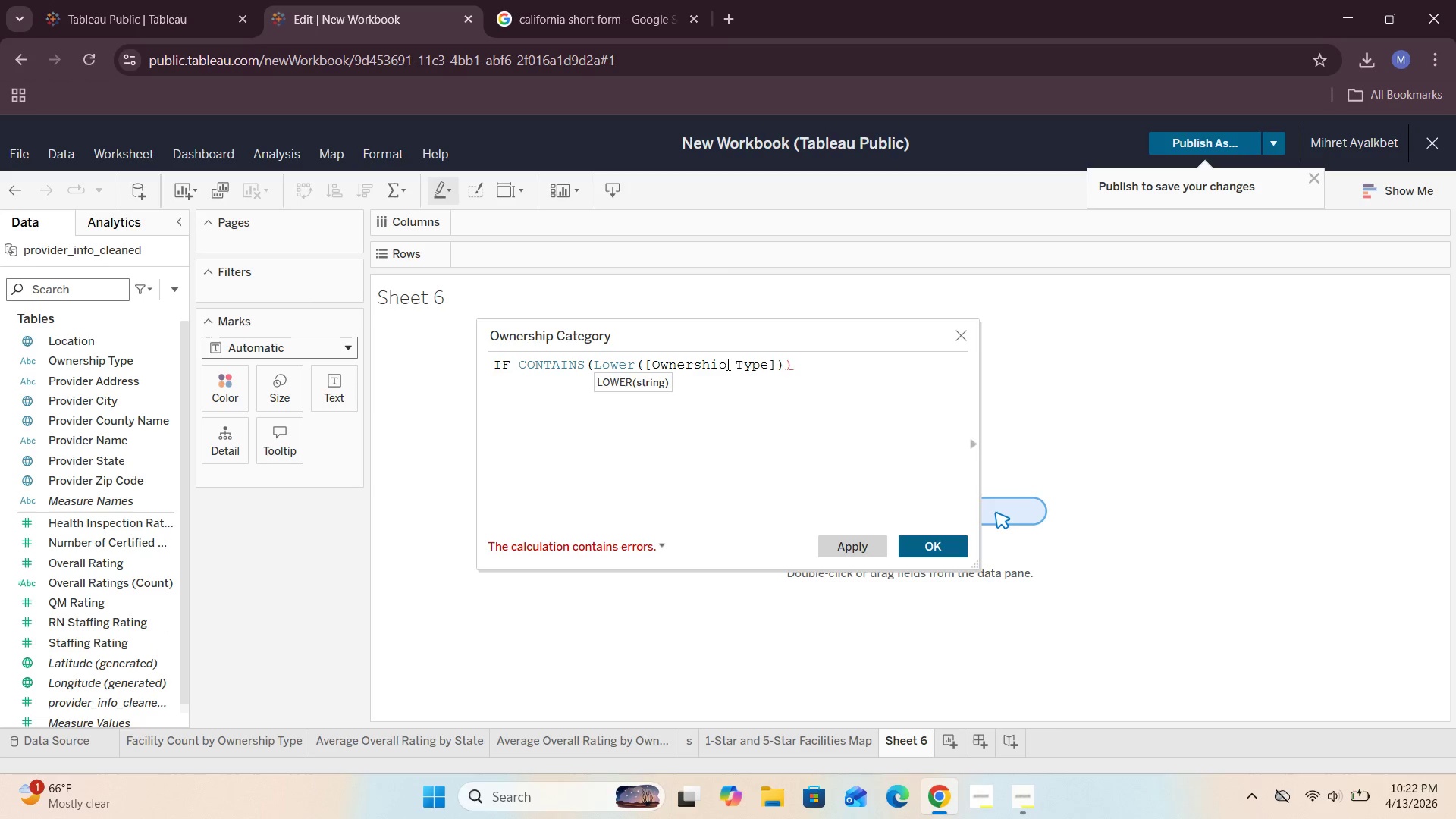 
key(Backspace)
 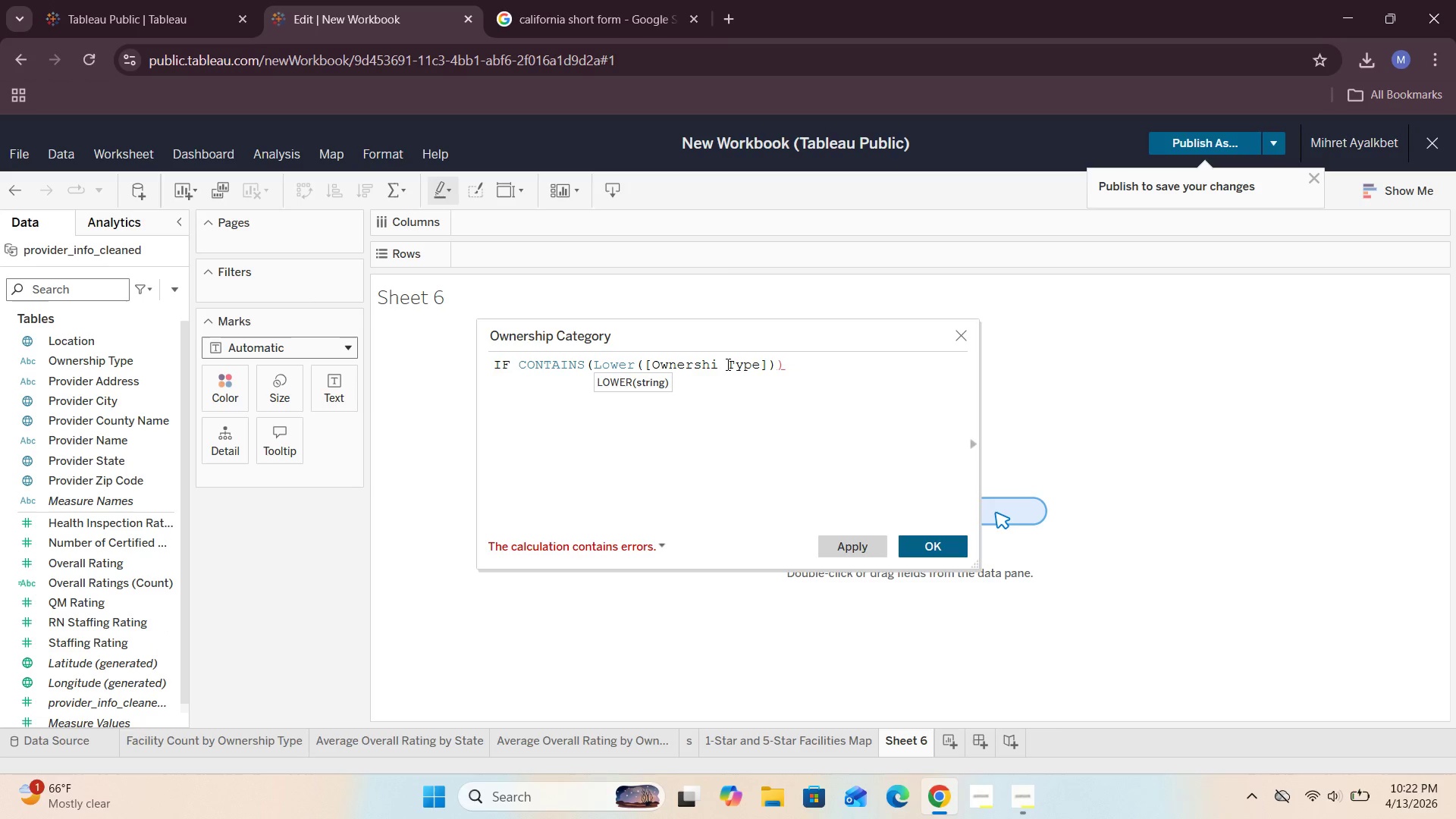 
key(P)
 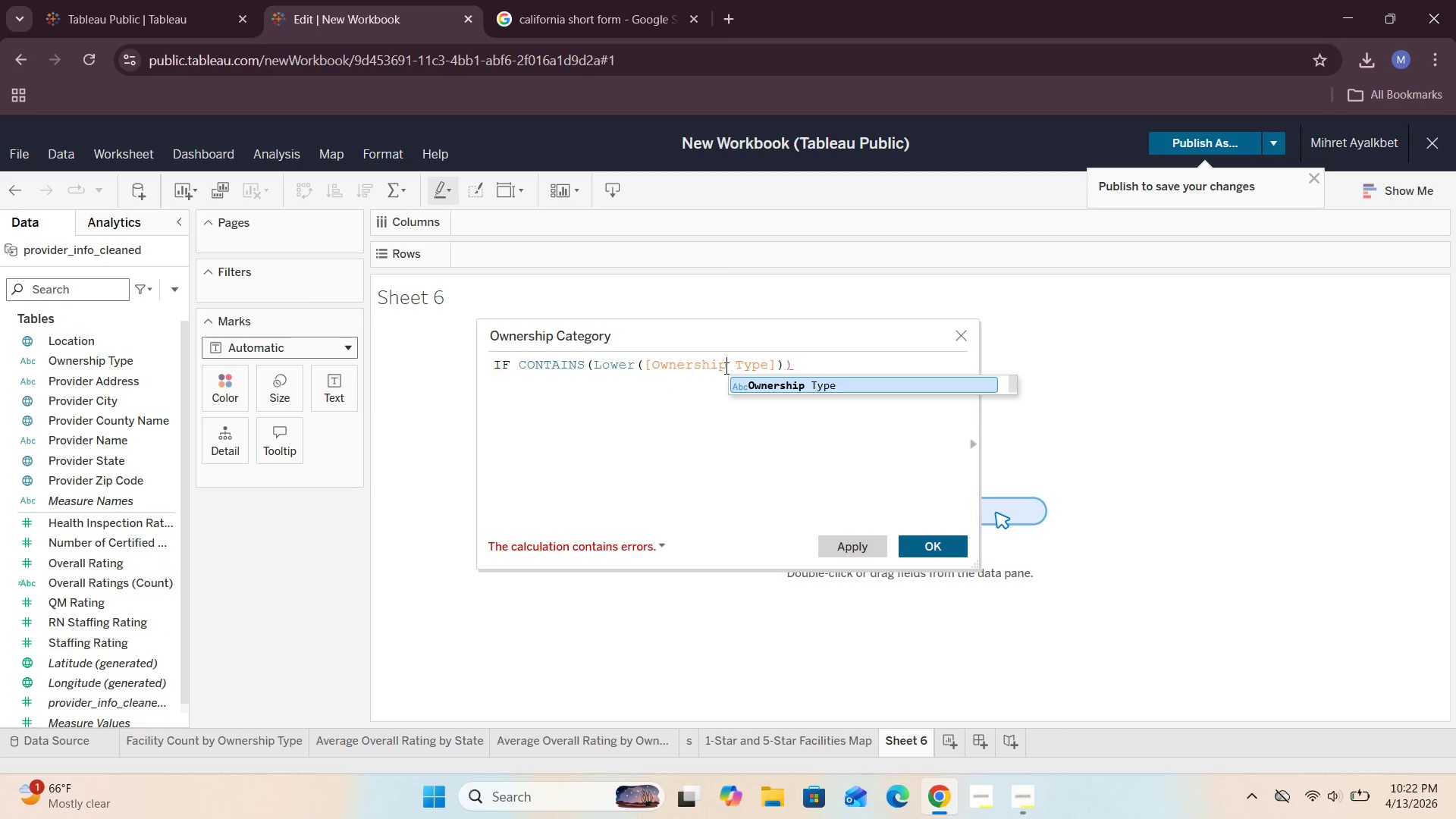 
mouse_move([791, 364])
 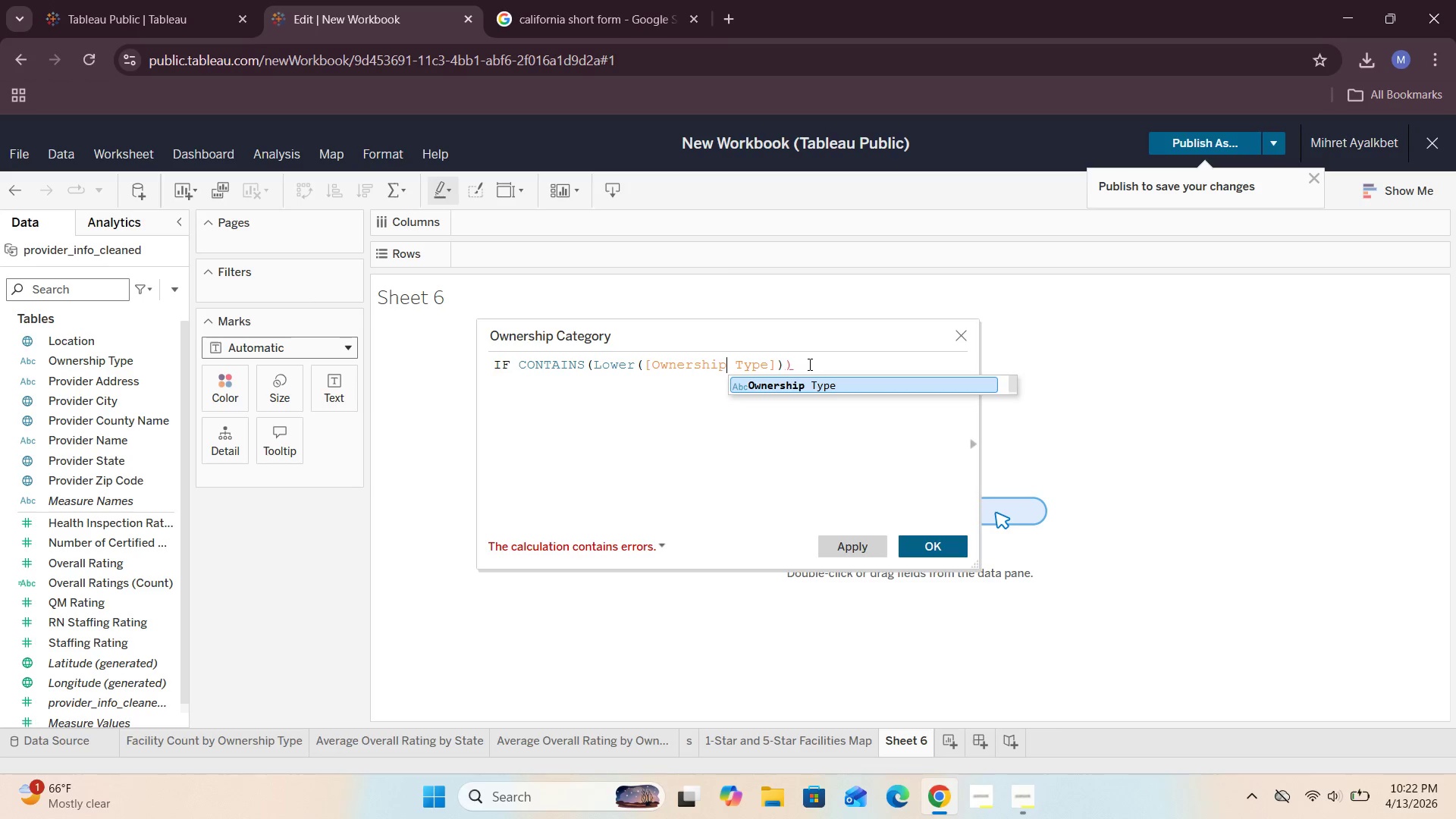 
left_click([808, 364])
 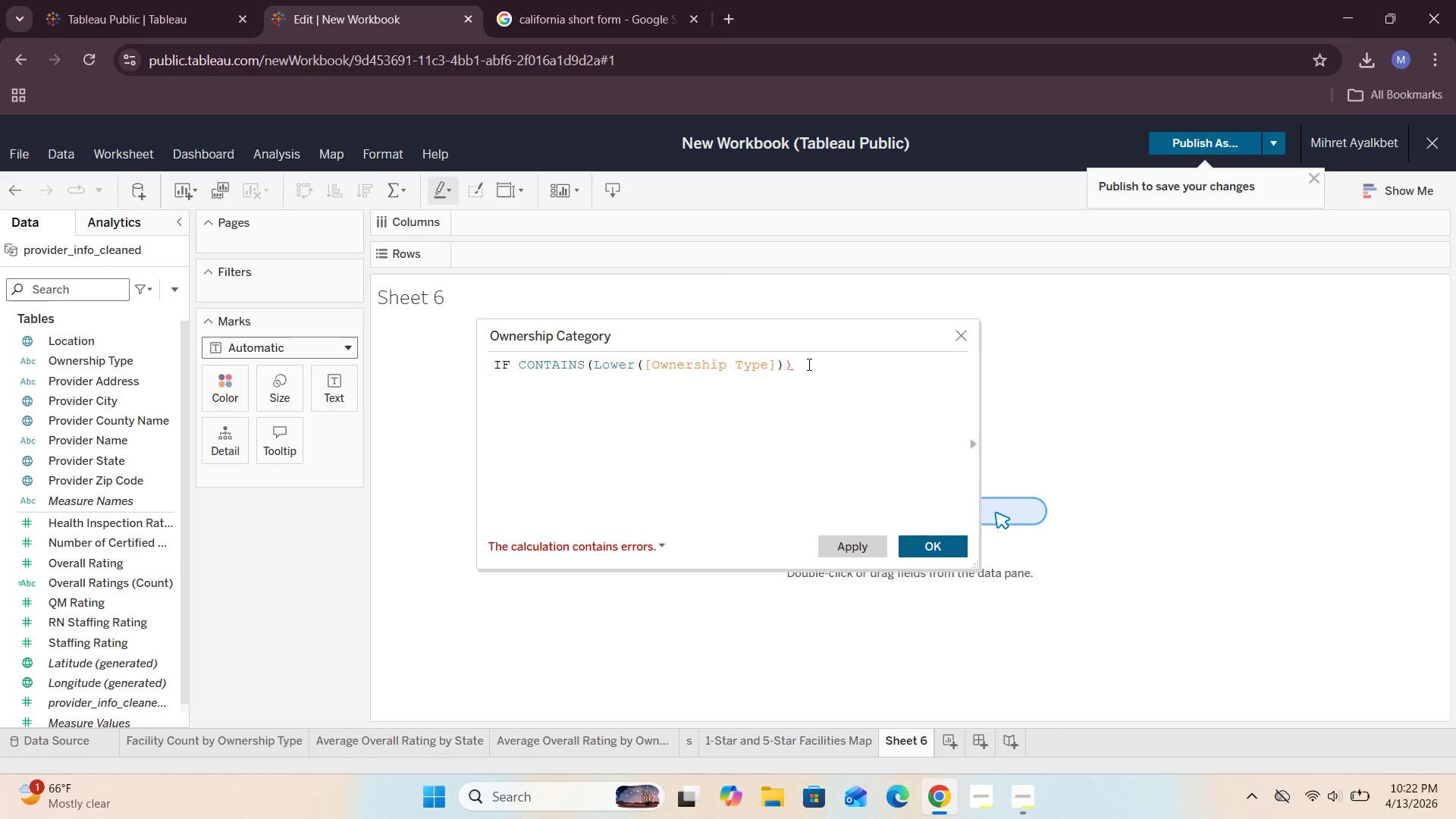 
key(Backspace)
 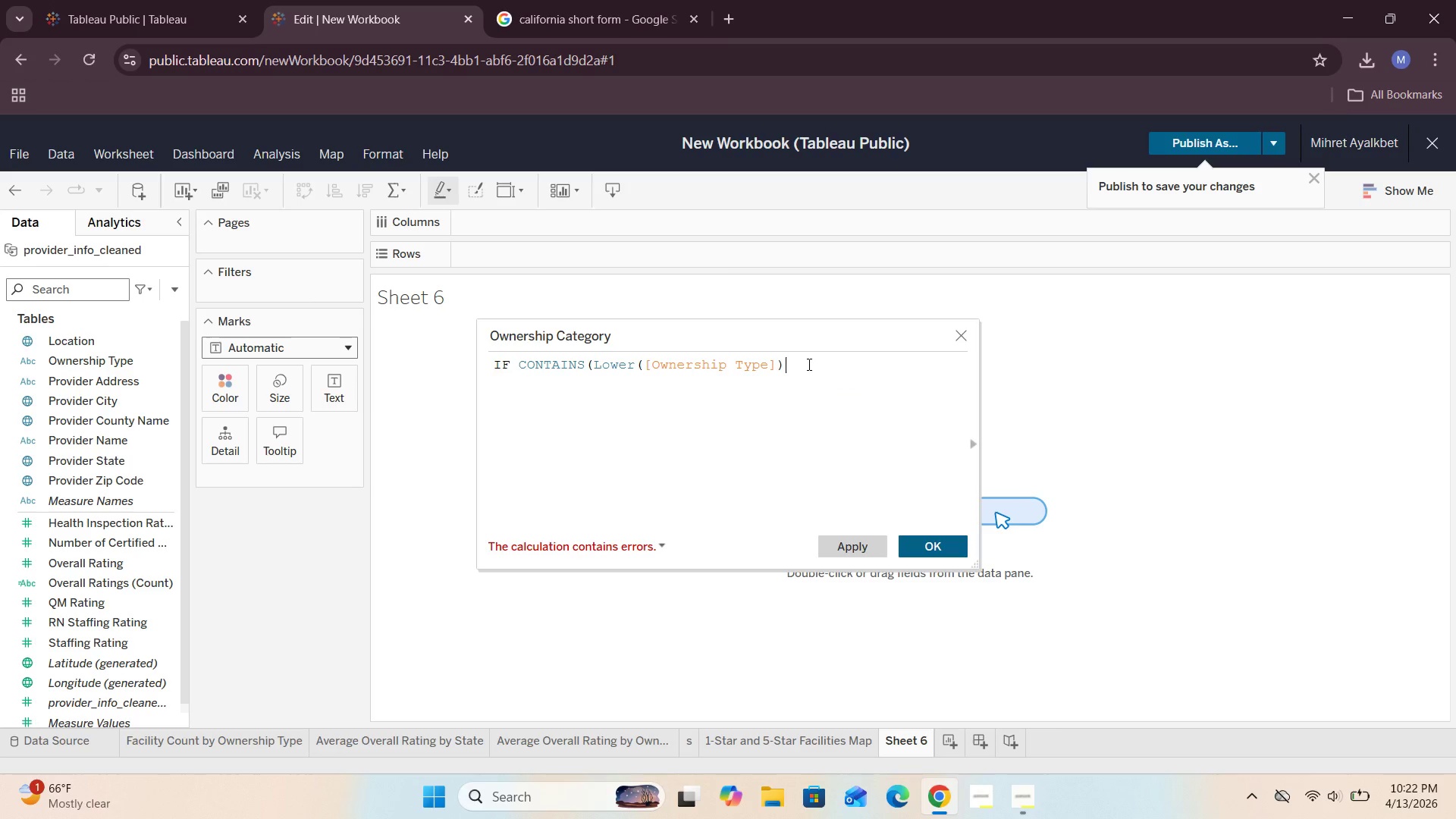 
key(Comma)
 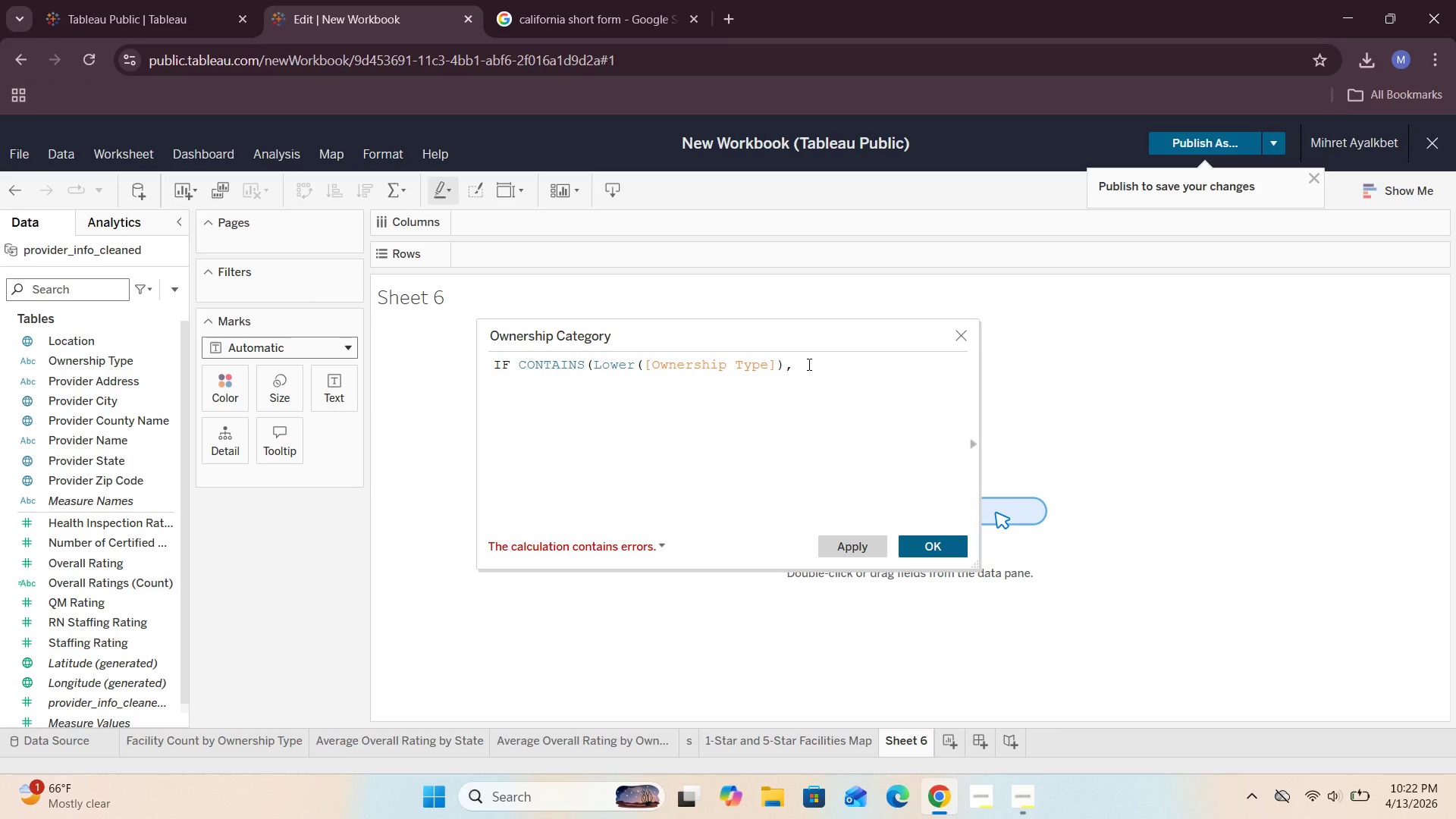 
key(Space)
 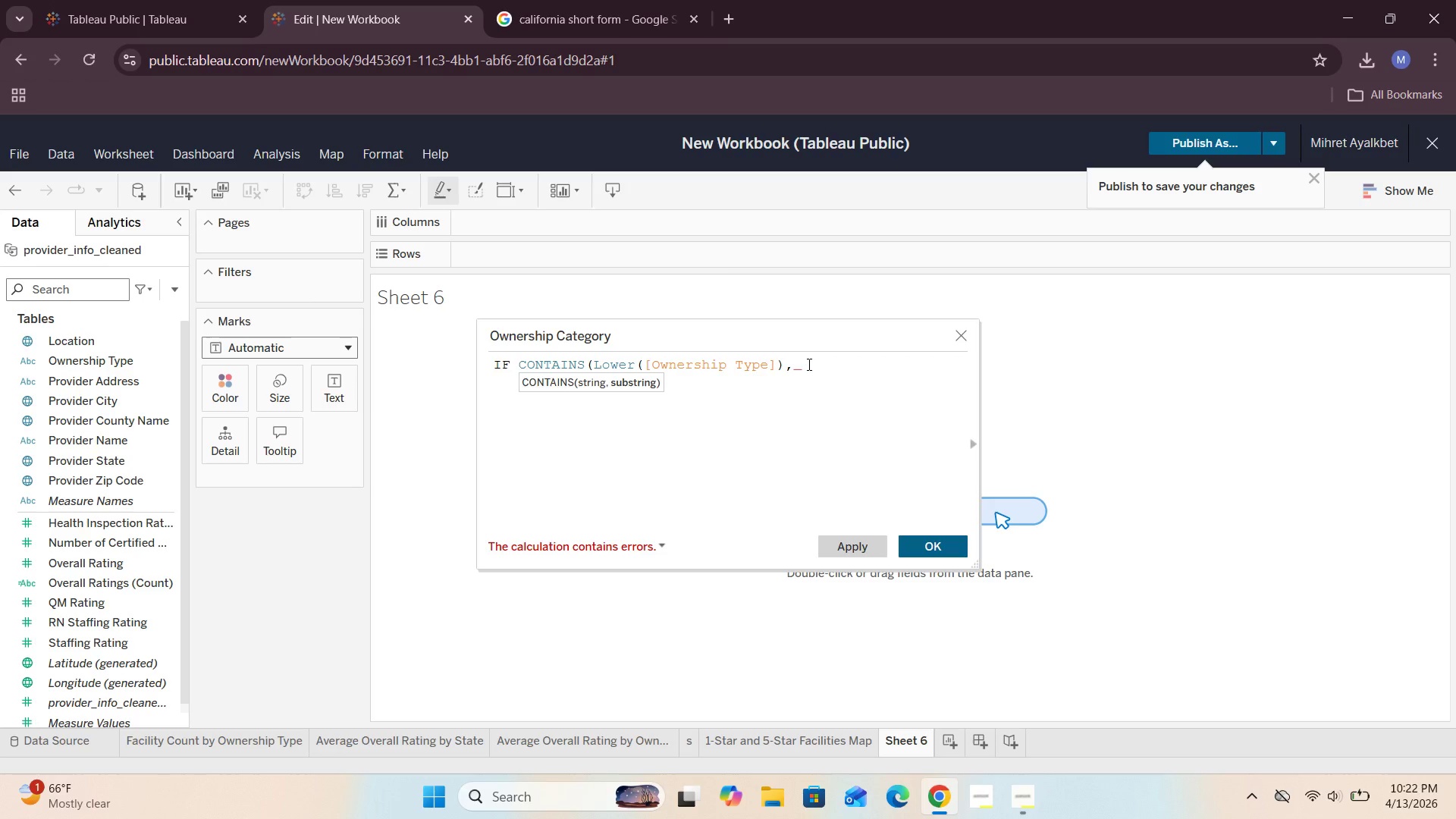 
wait(5.39)
 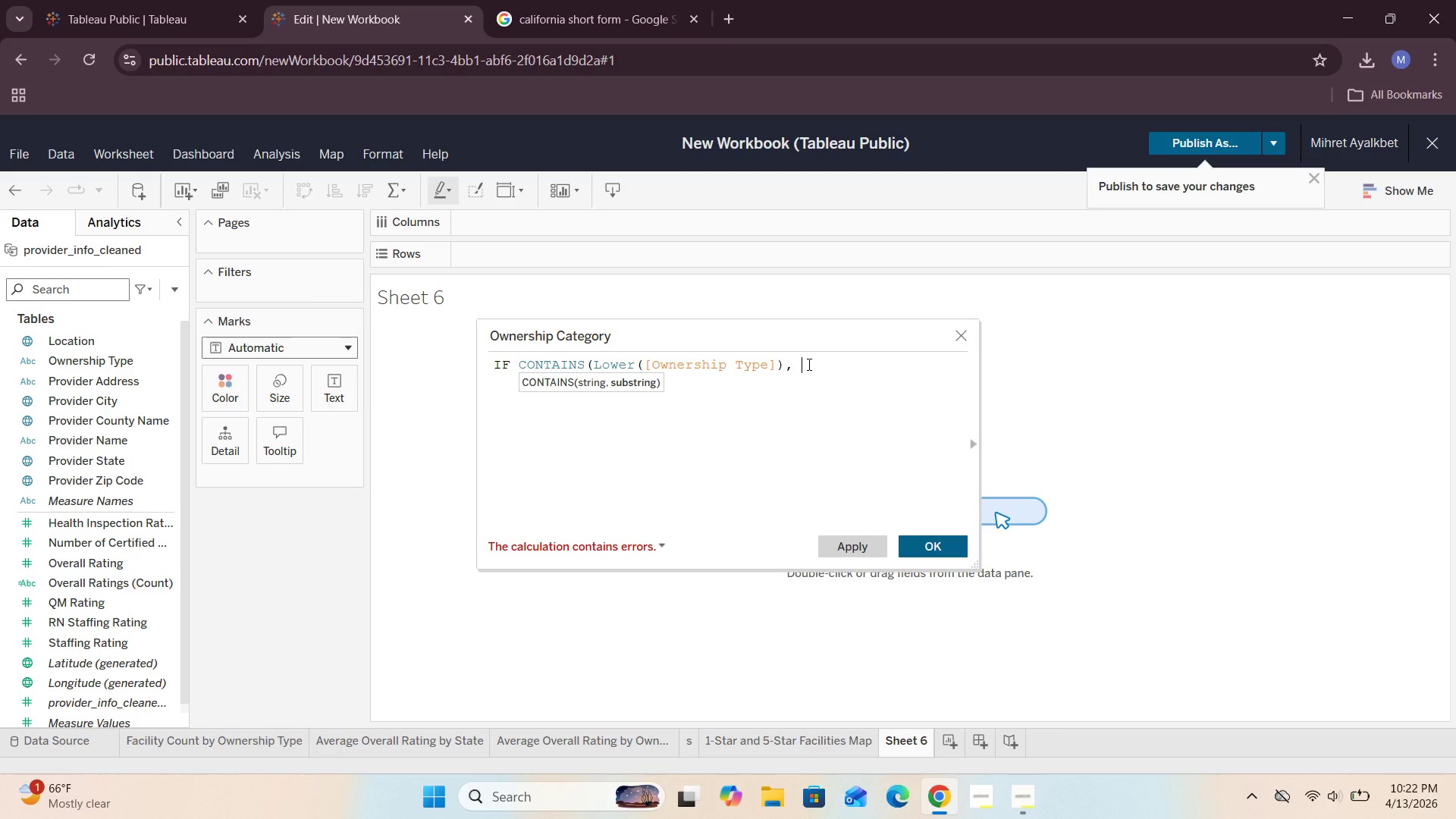 
key(CapsLock)
 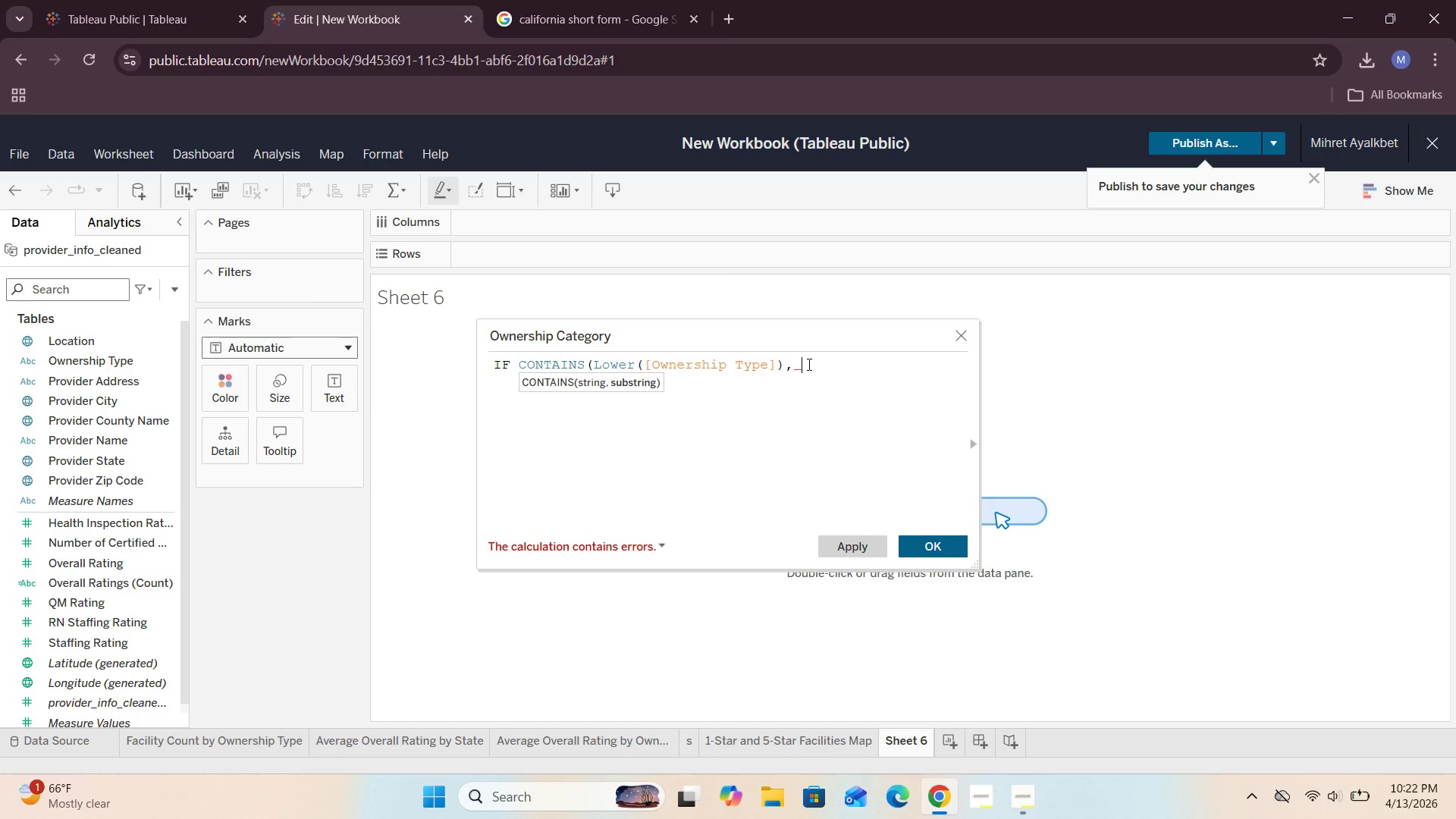 
key(Backspace)
 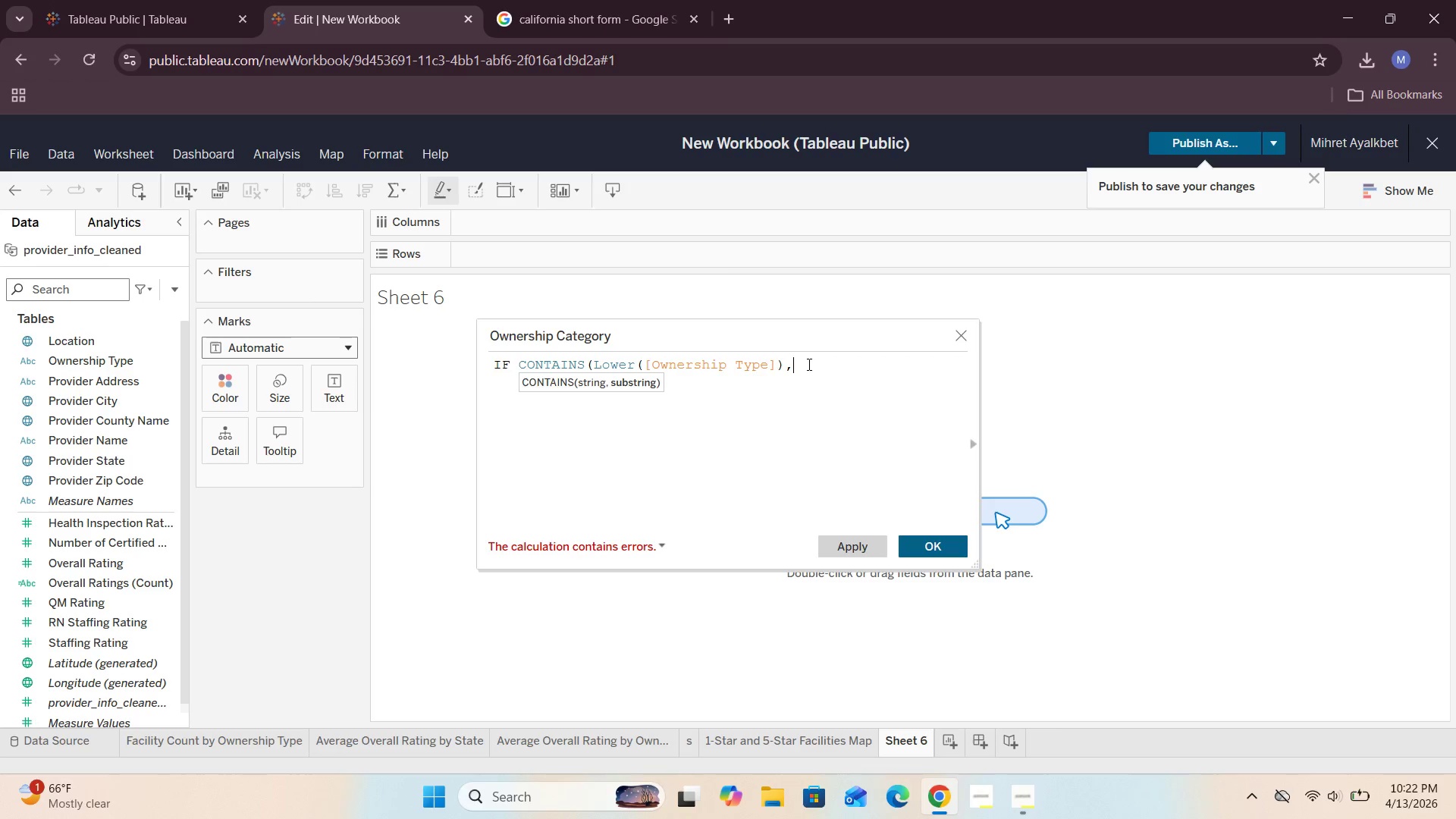 
key(Space)
 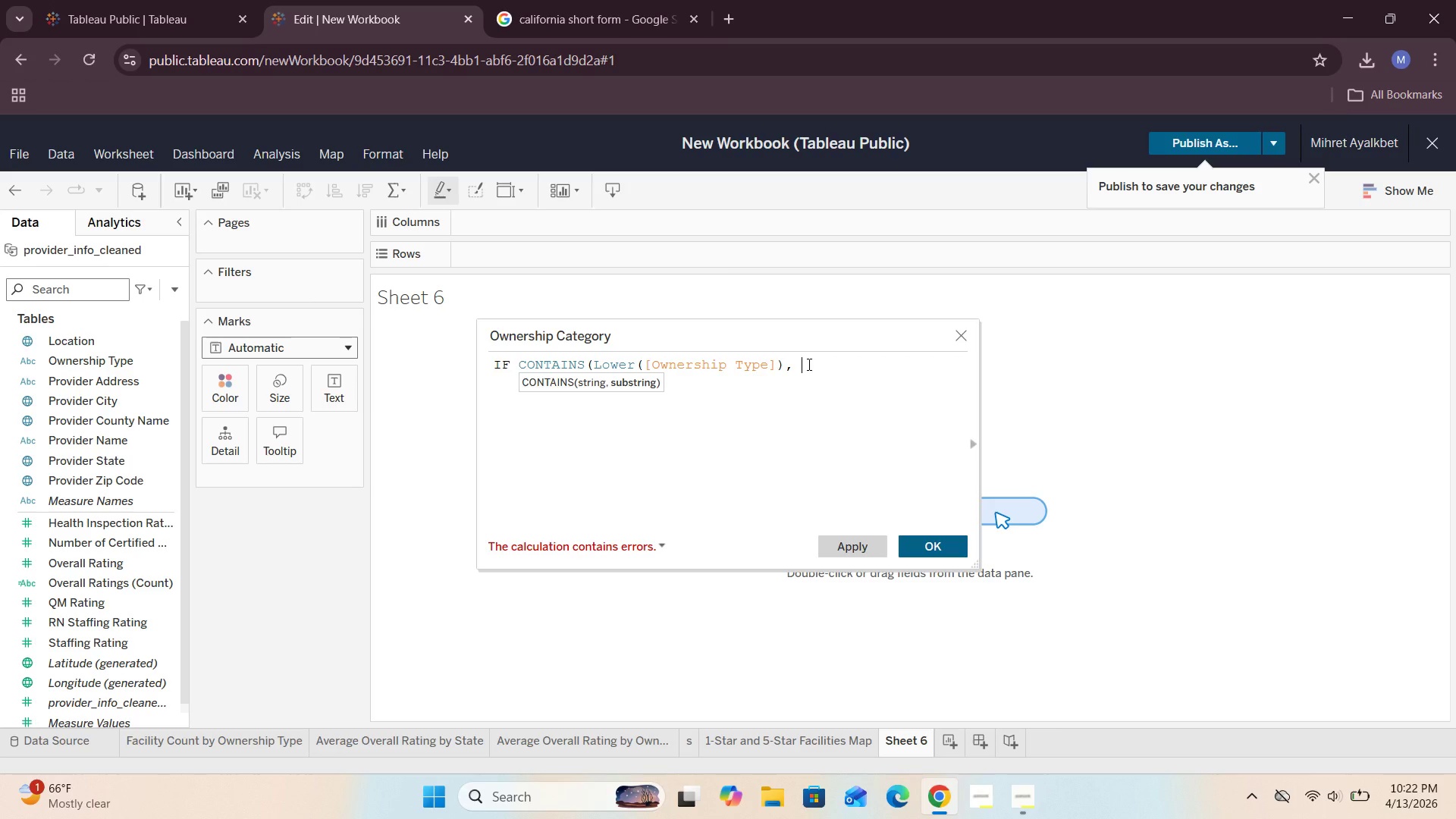 
key(Shift+Quote)
 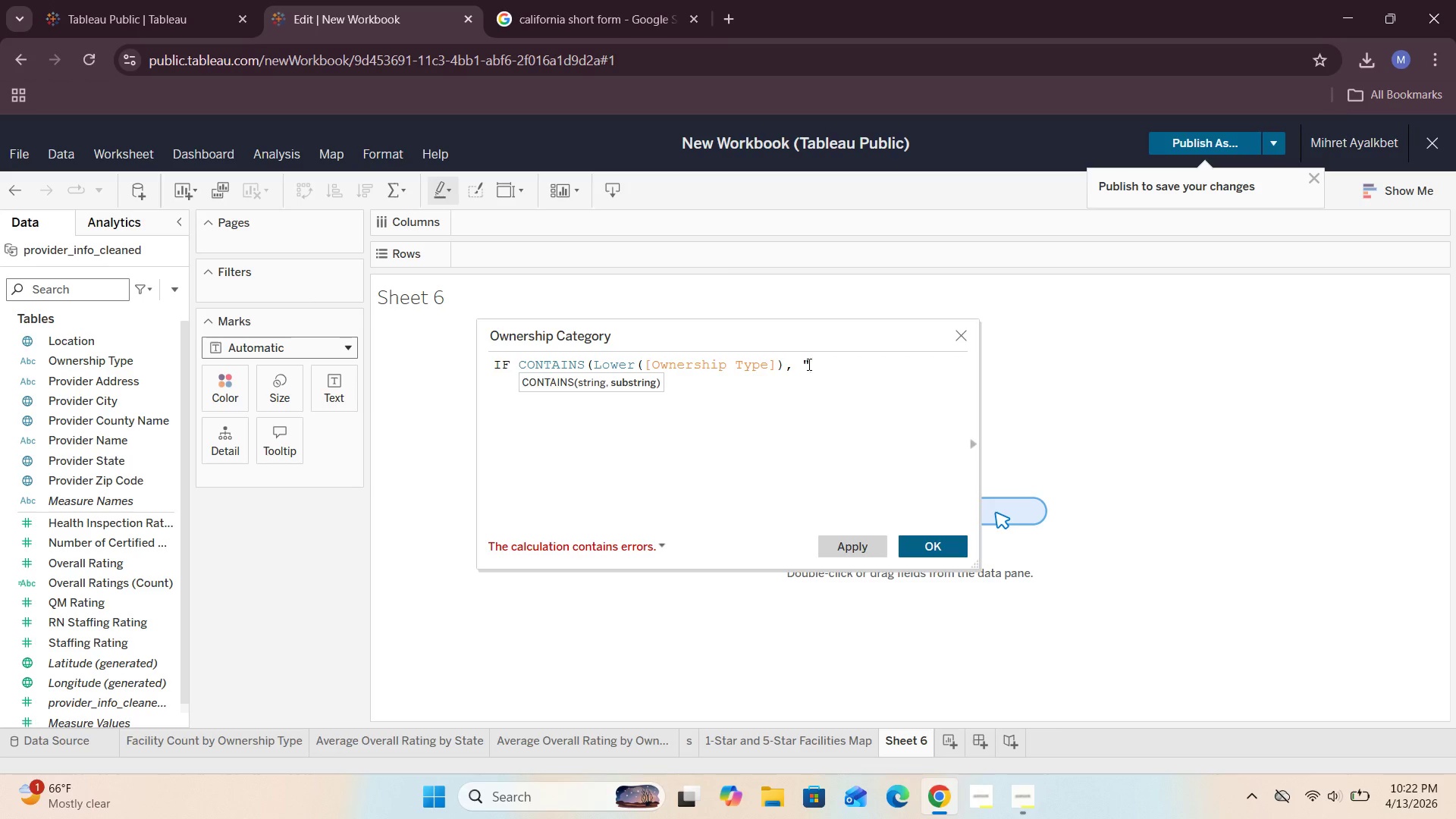 
key(Shift+Quote)
 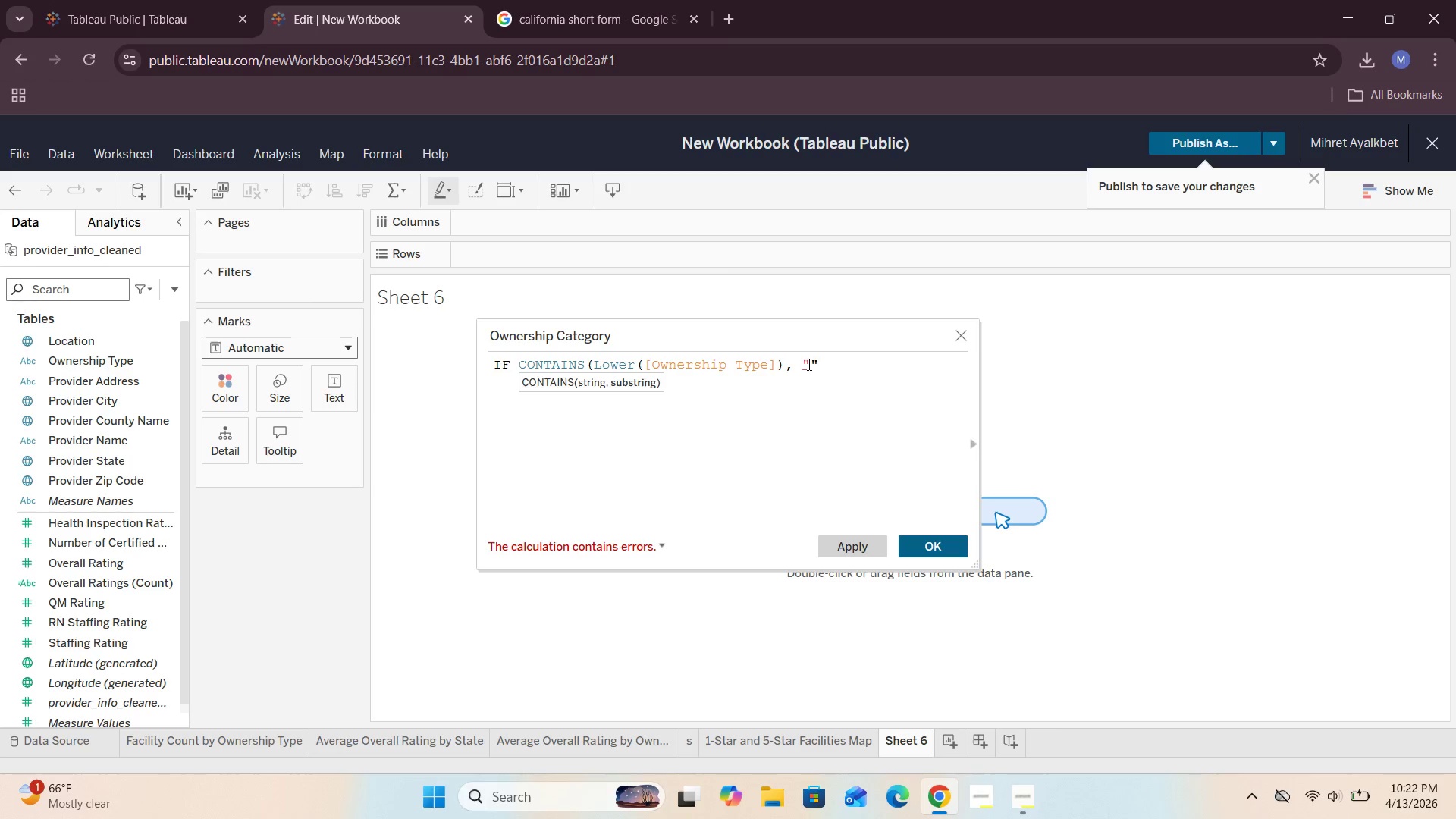 
key(ArrowLeft)
 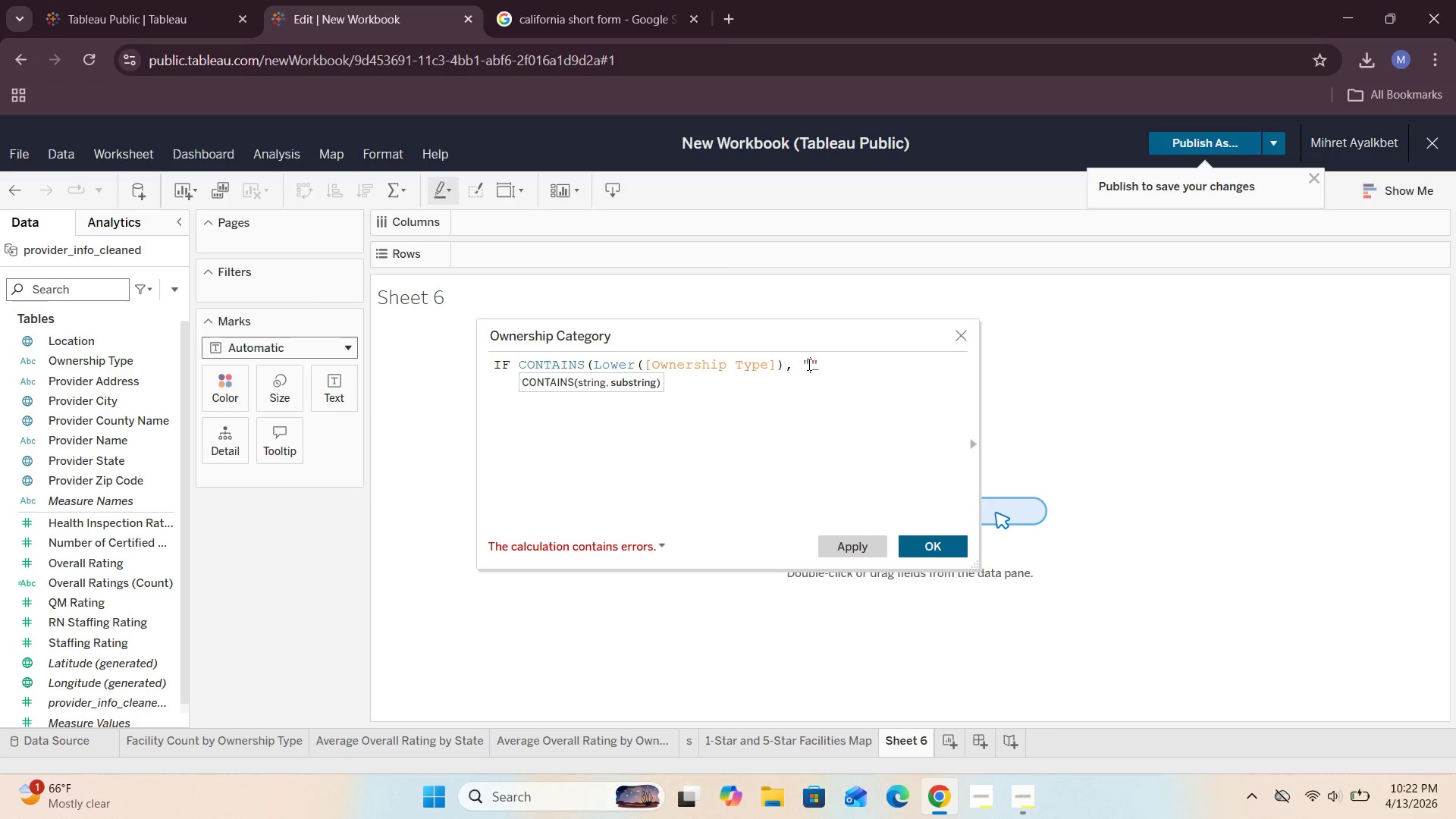 
type(FOR )
key(Backspace)
key(Backspace)
key(Backspace)
key(Backspace)
type(for profir)
key(Backspace)
type(t)
 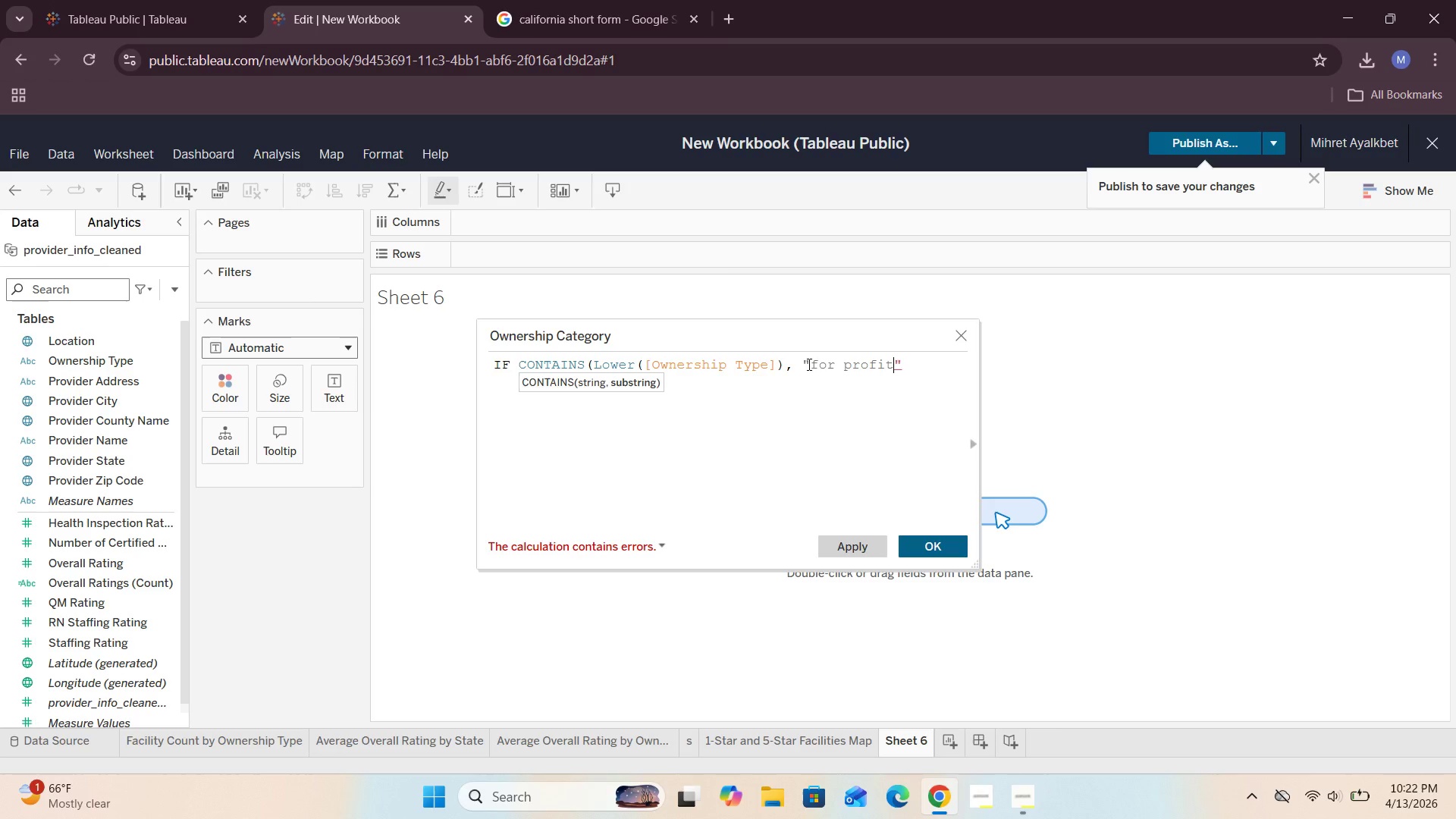 
key(ArrowRight)
 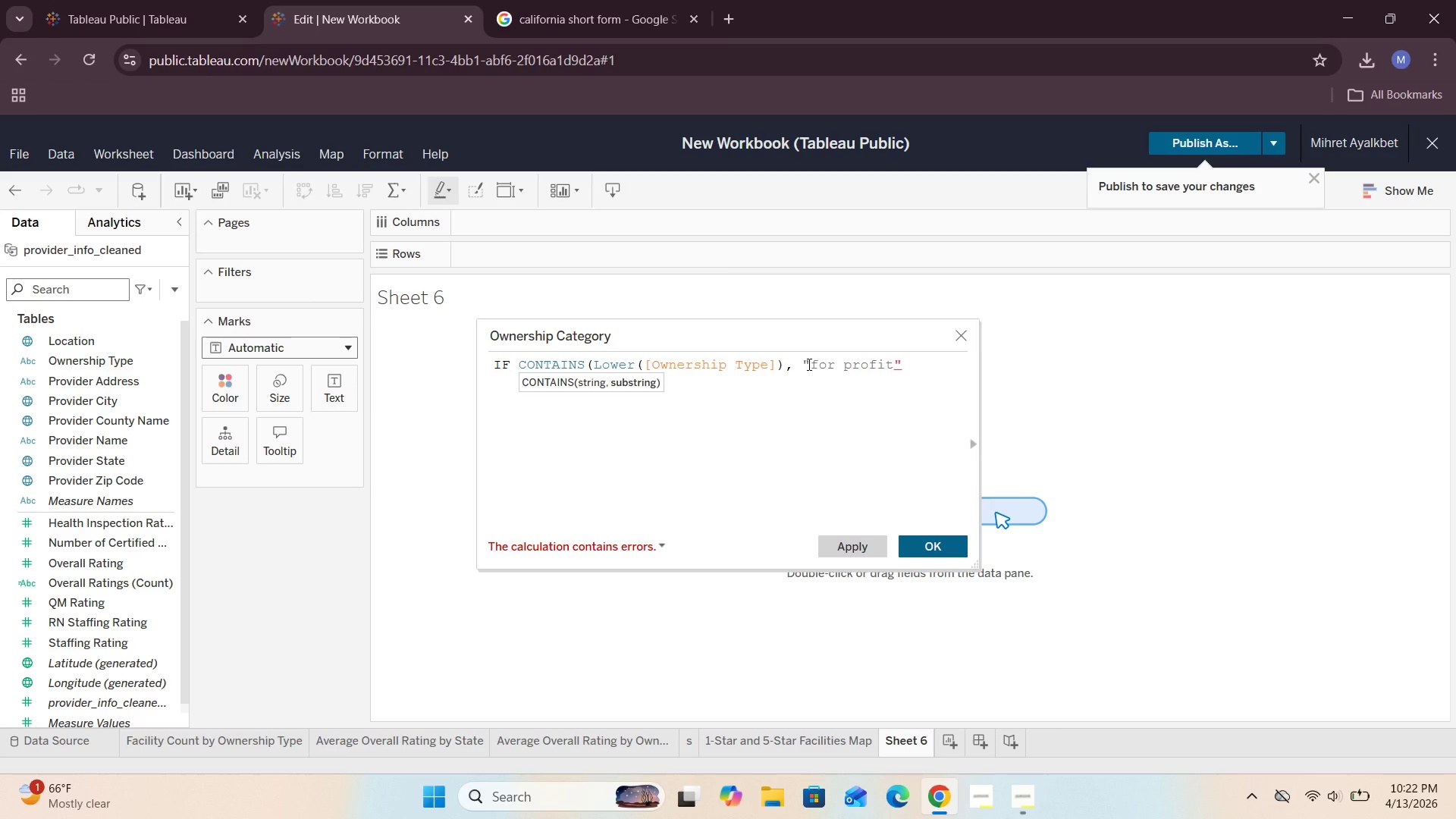 
type( Then)
key(Backspace)
key(Backspace)
key(Backspace)
type(HEN )
 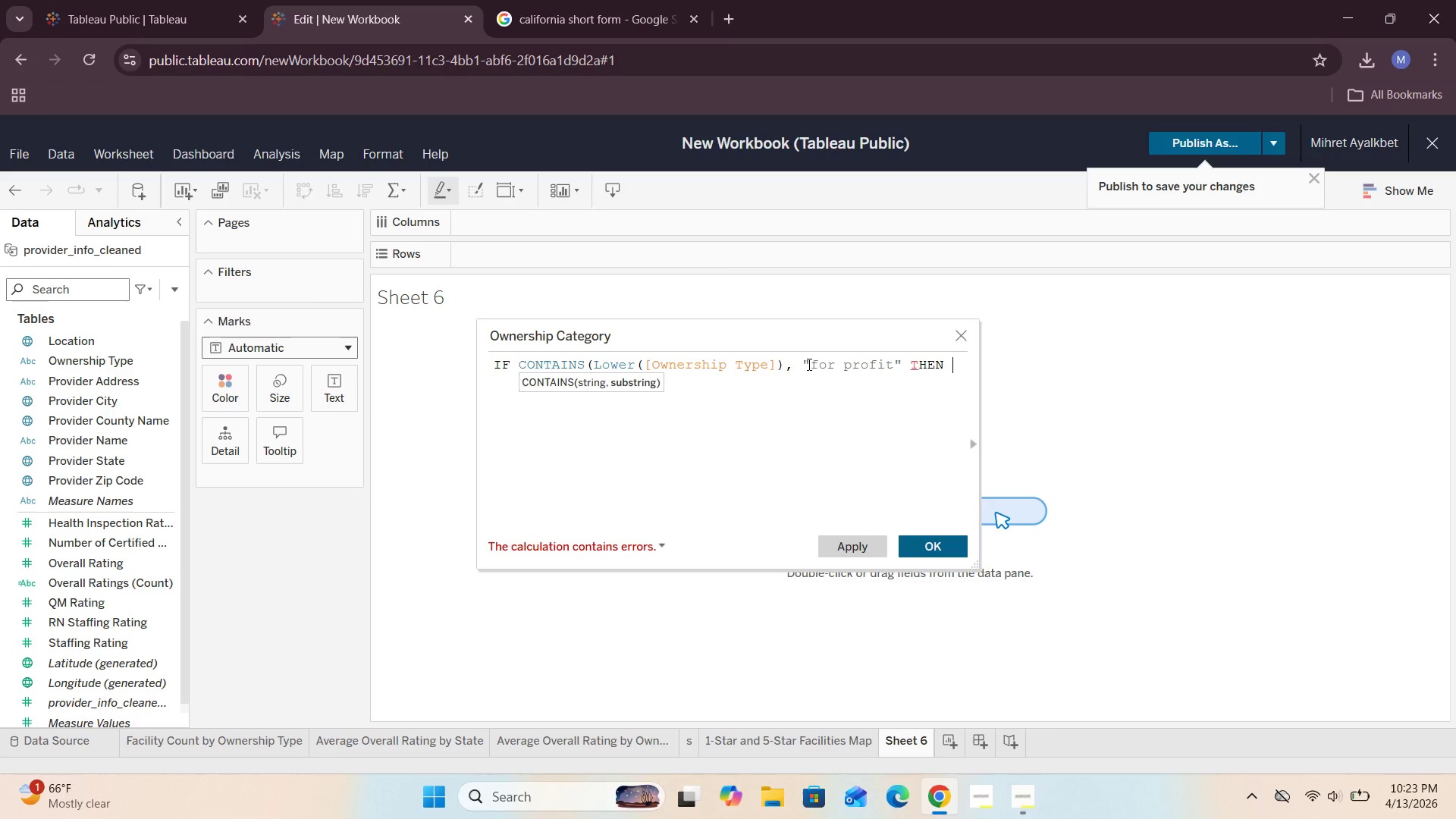 
key(Shift+Quote)
 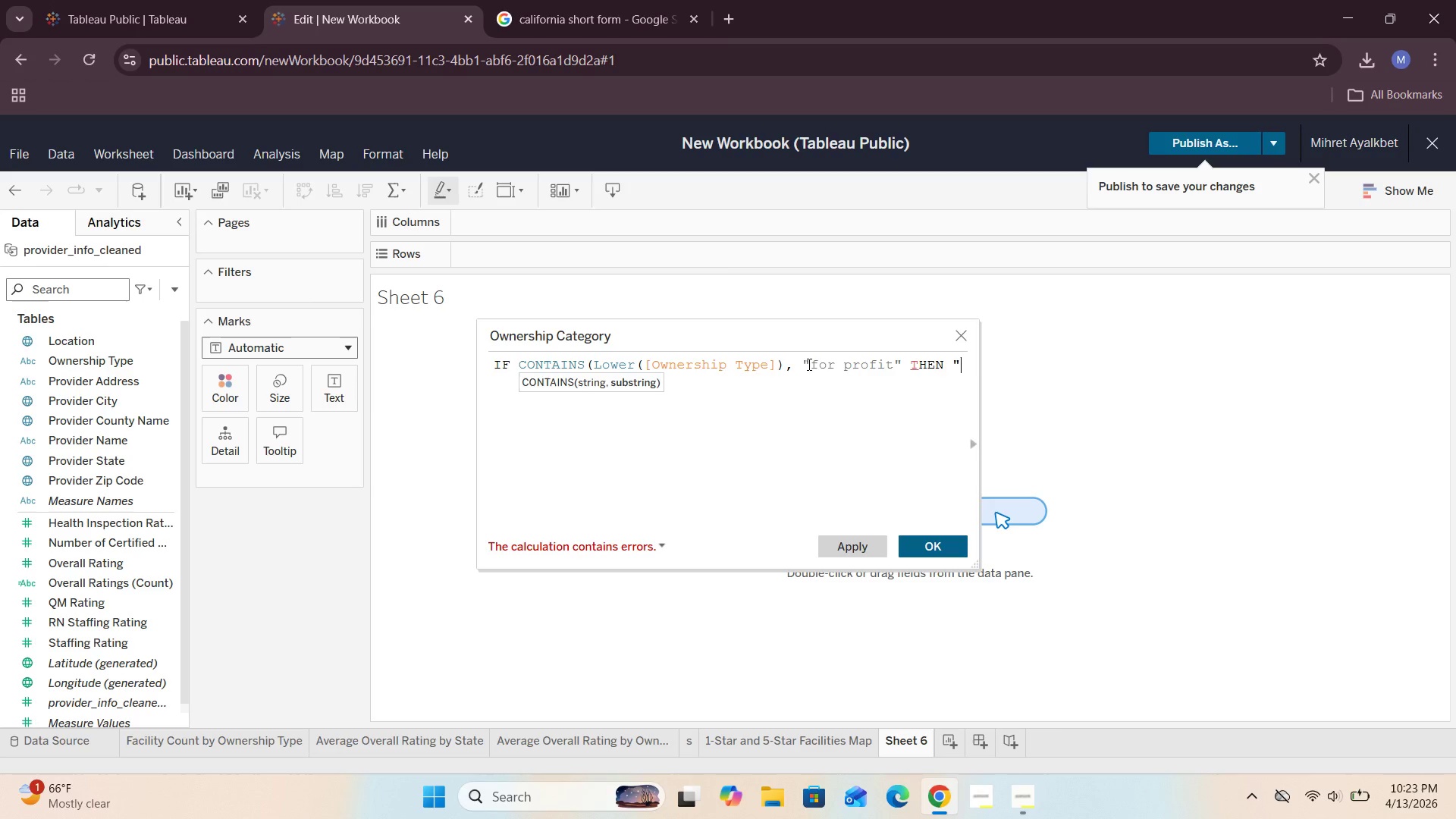 
key(Shift+Quote)
 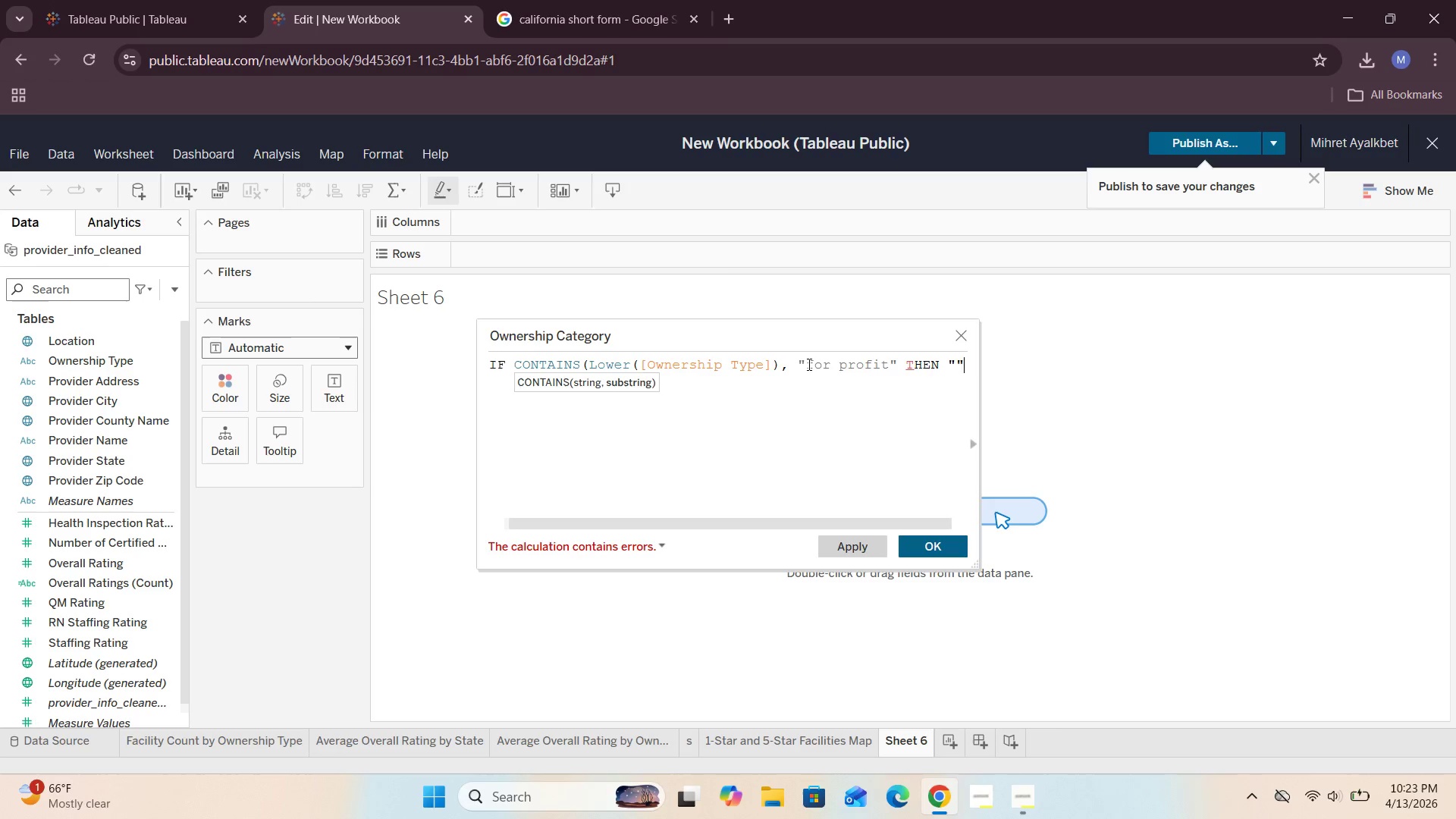 
key(ArrowLeft)
 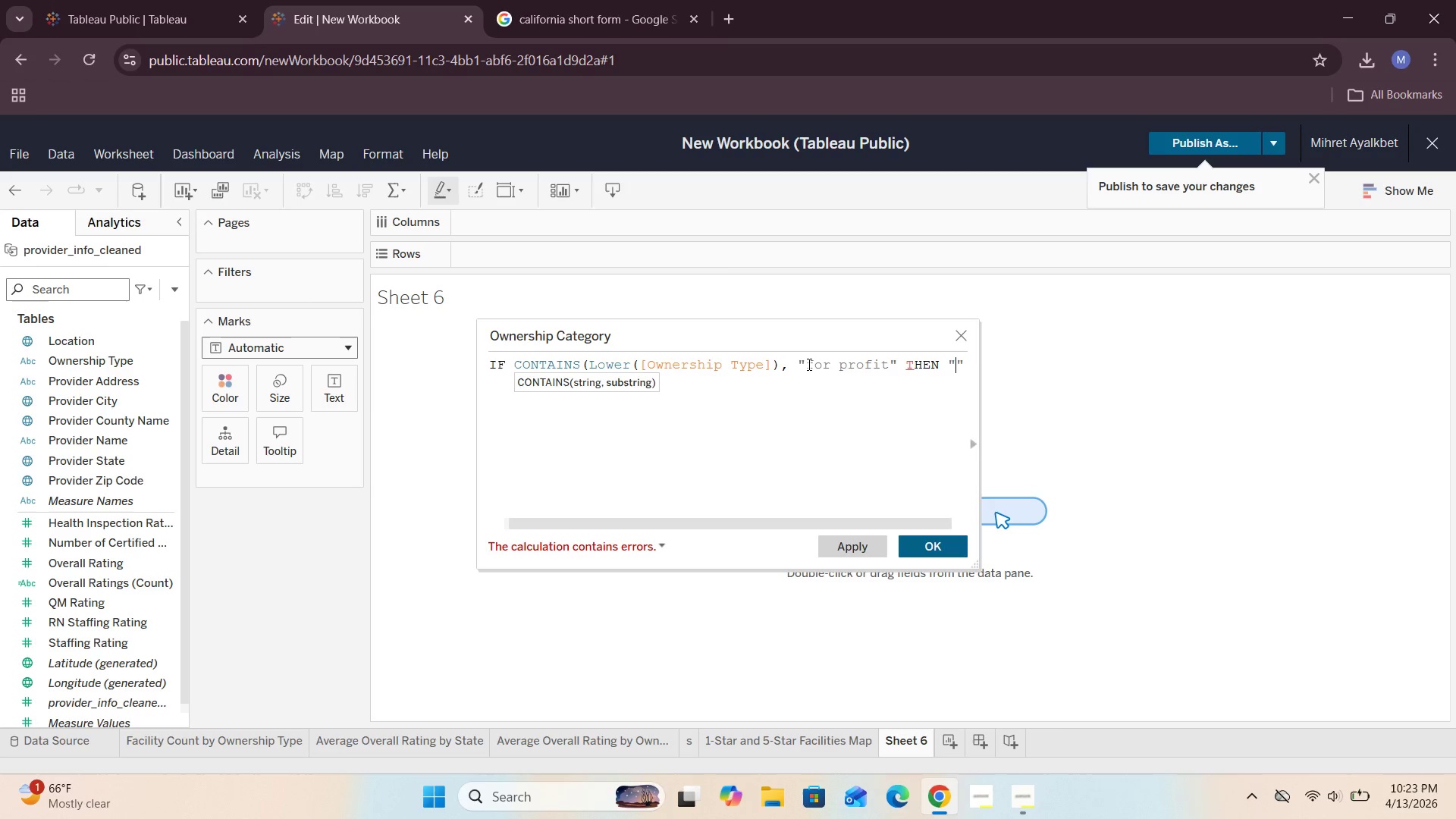 
type(For-Profit)
 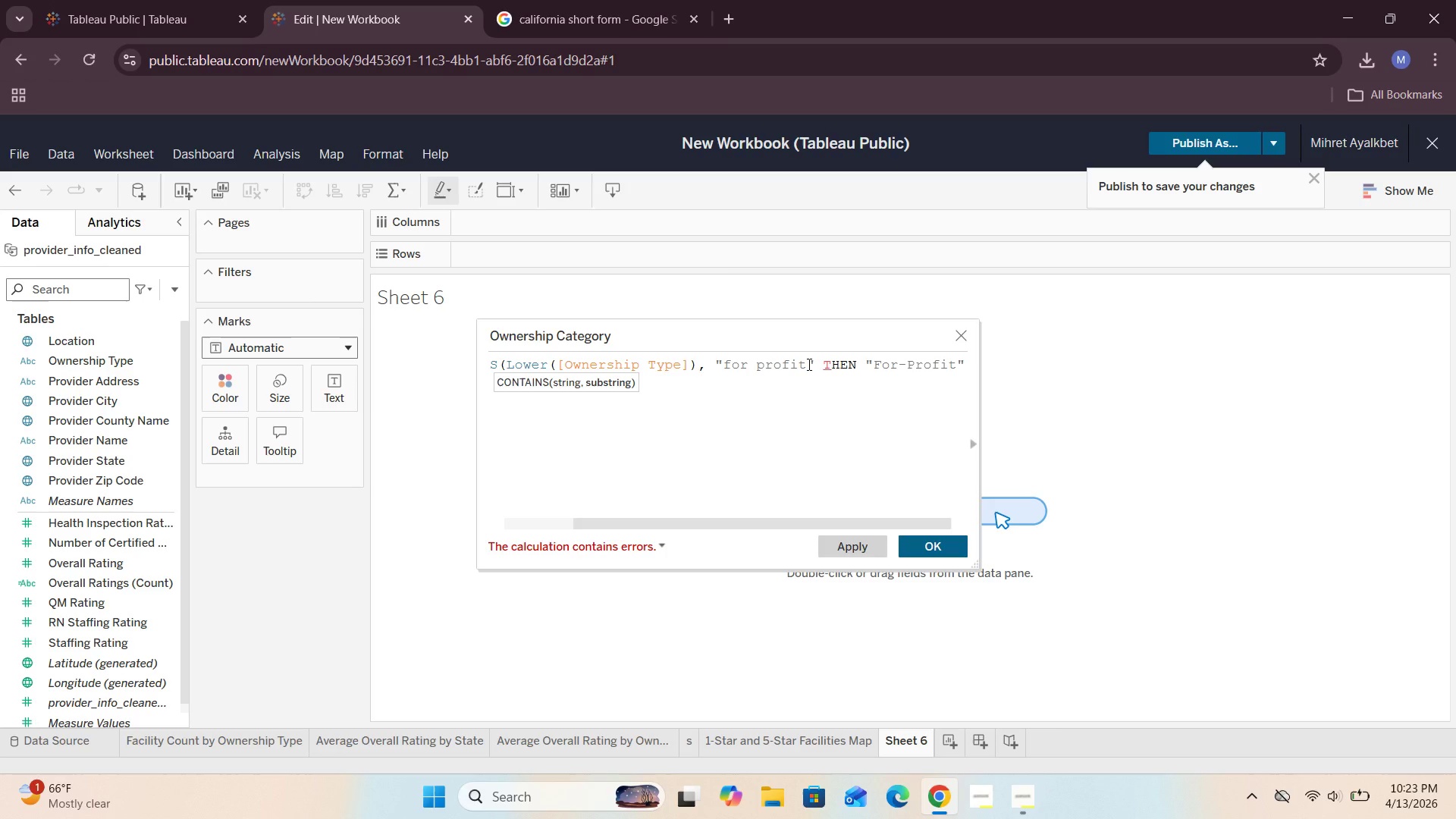 
key(ArrowRight)
 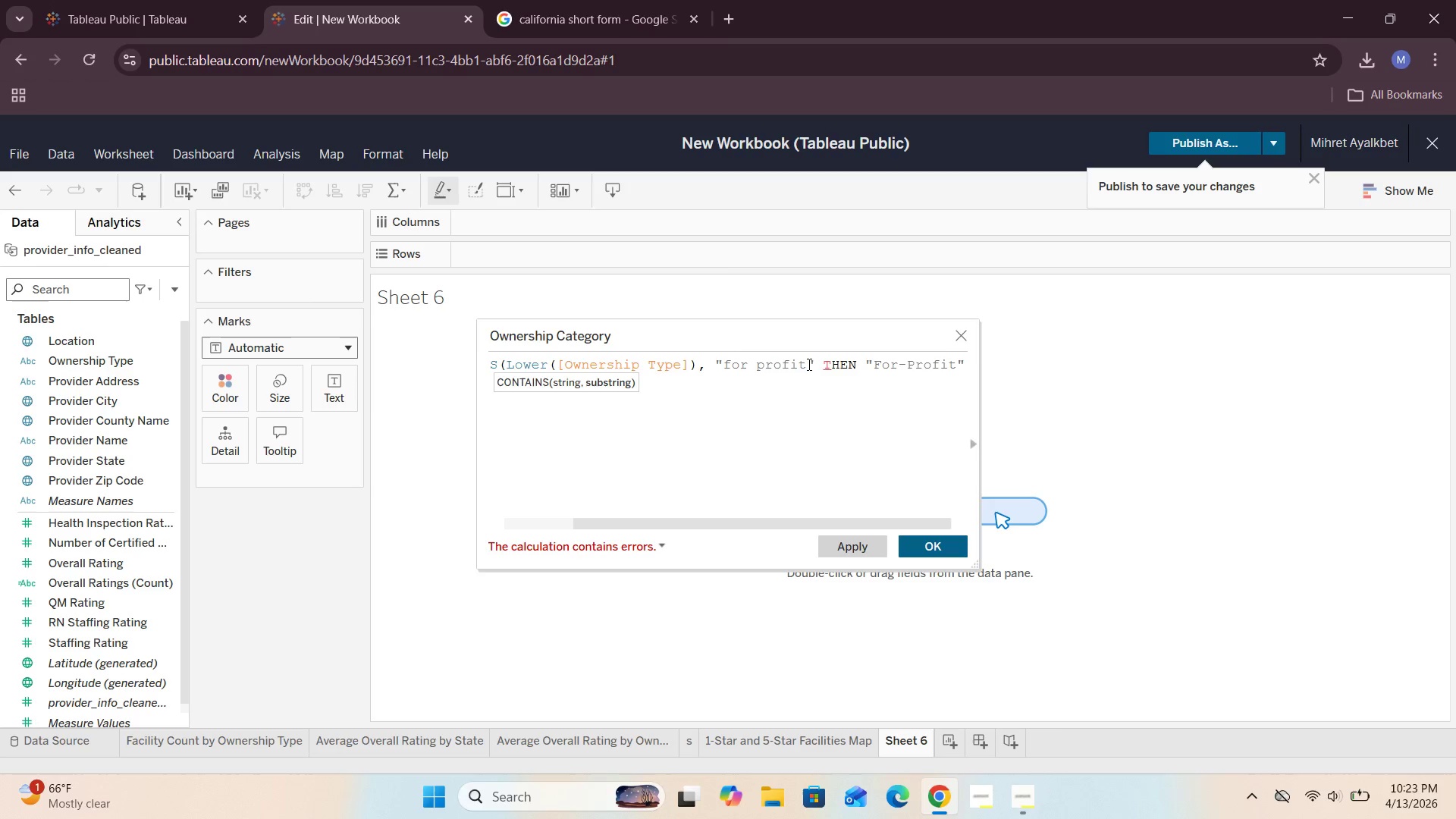 
key(Enter)
 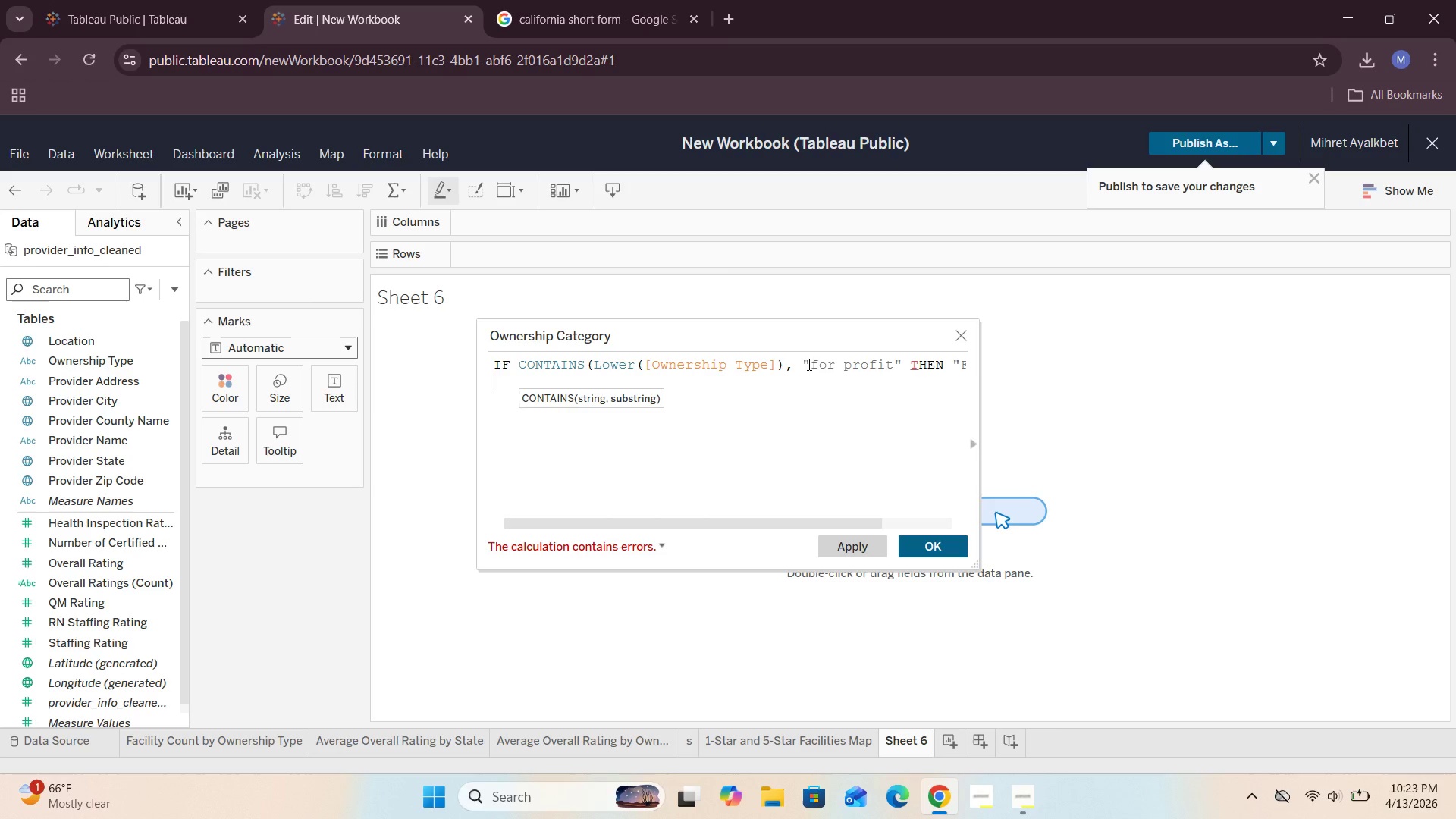 
type(Els)
key(Backspace)
 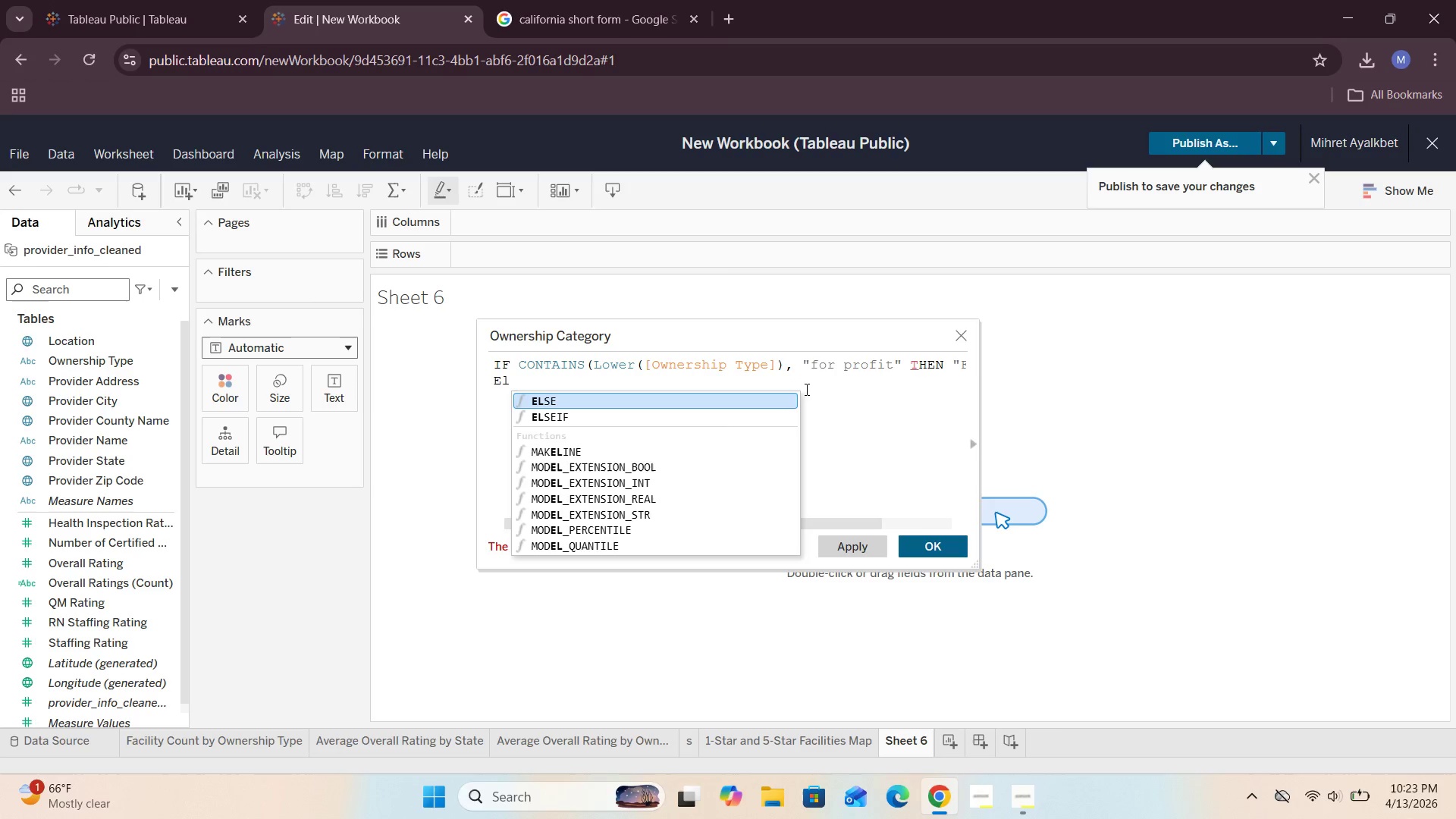 
left_click([634, 423])
 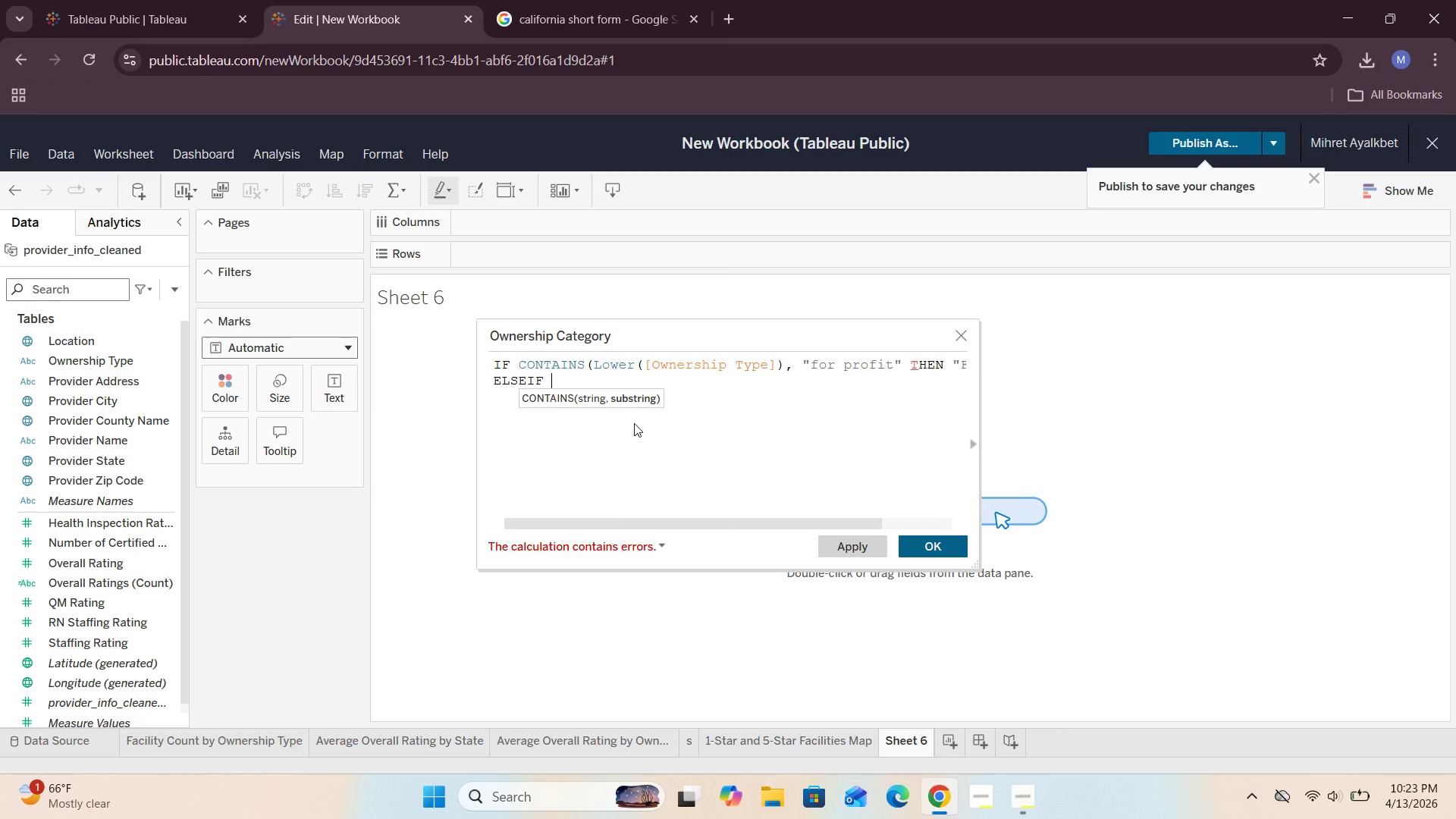 
type(CONTAINS())
 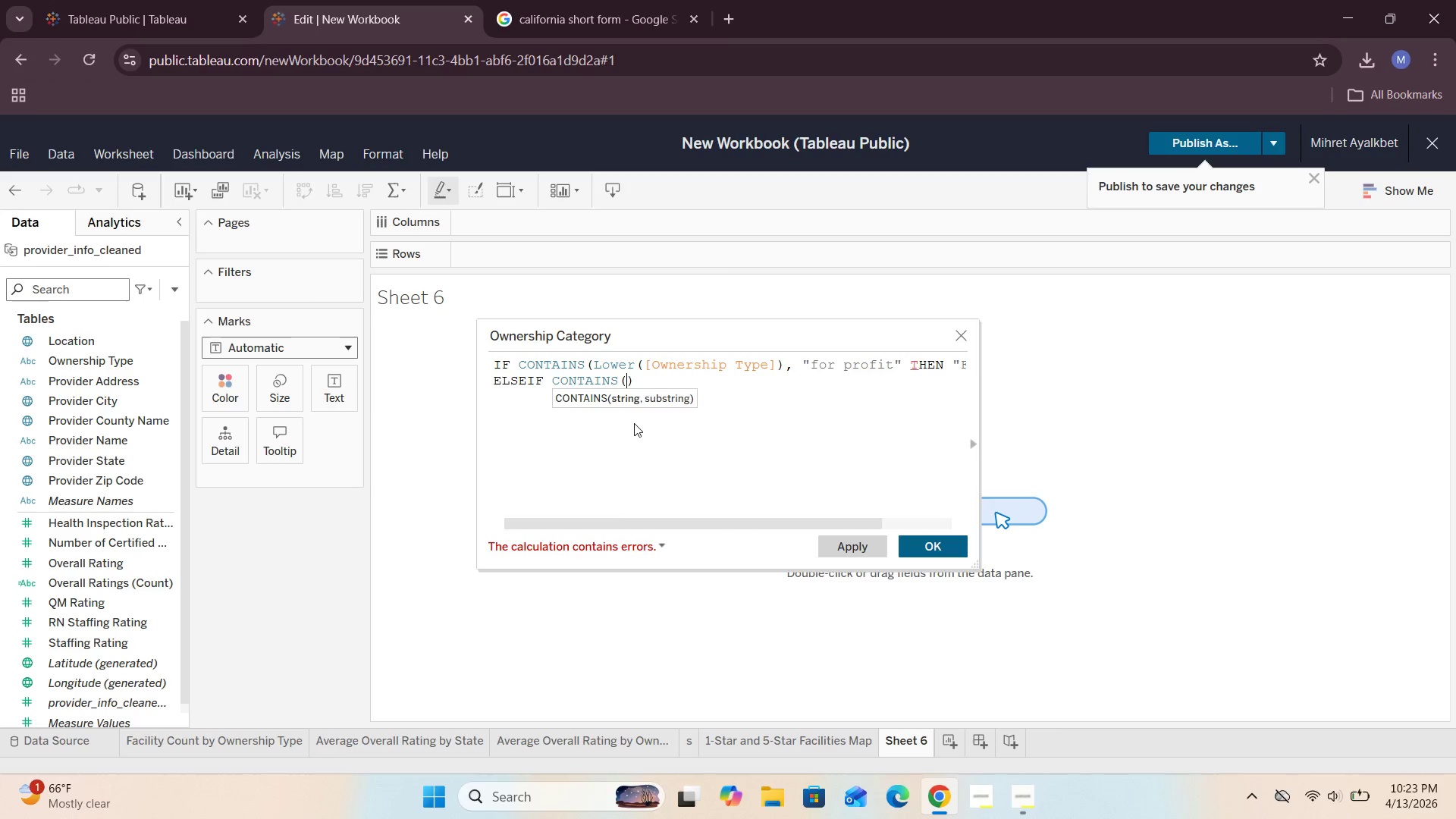 
 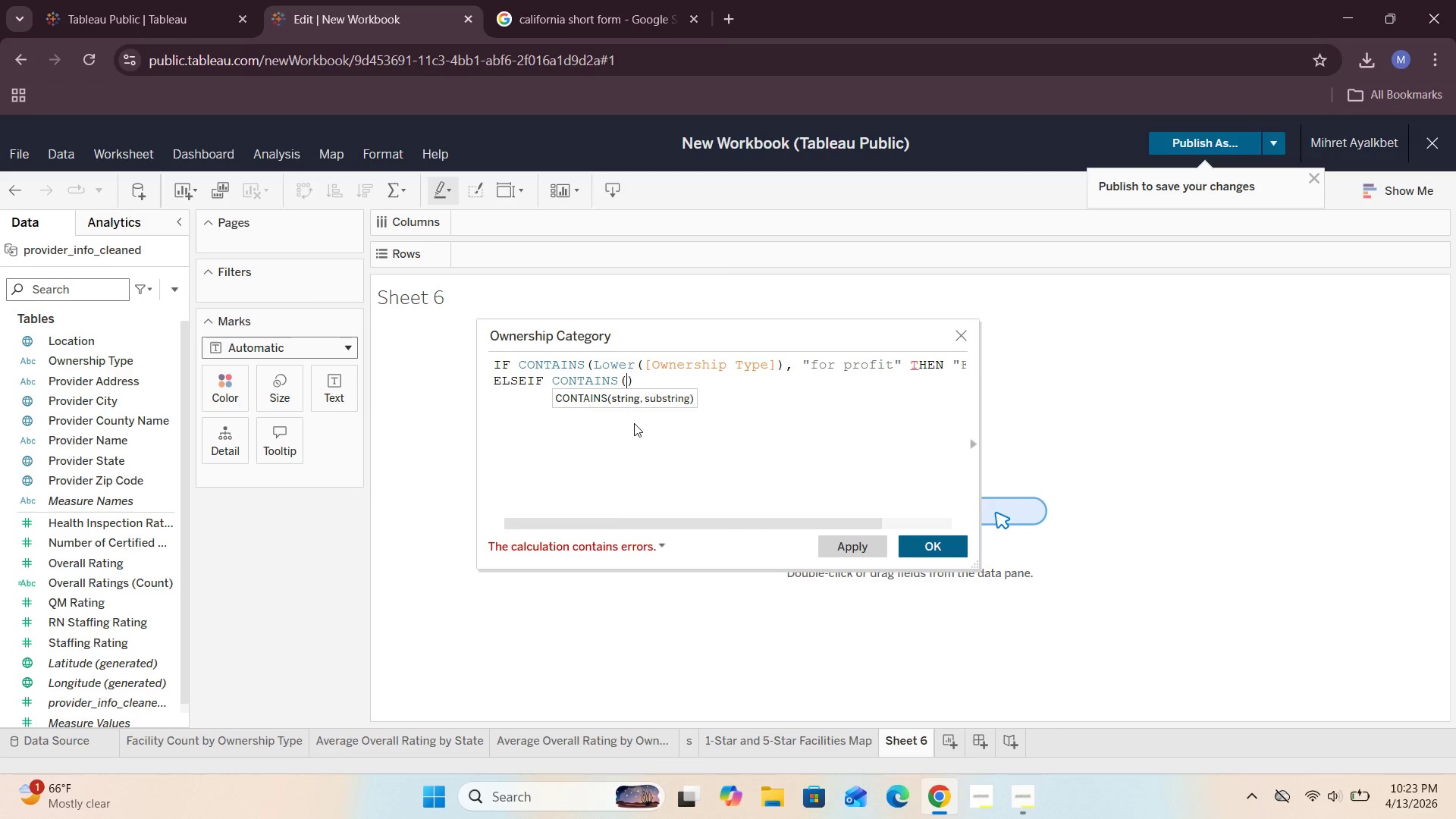 
key(ArrowLeft)
 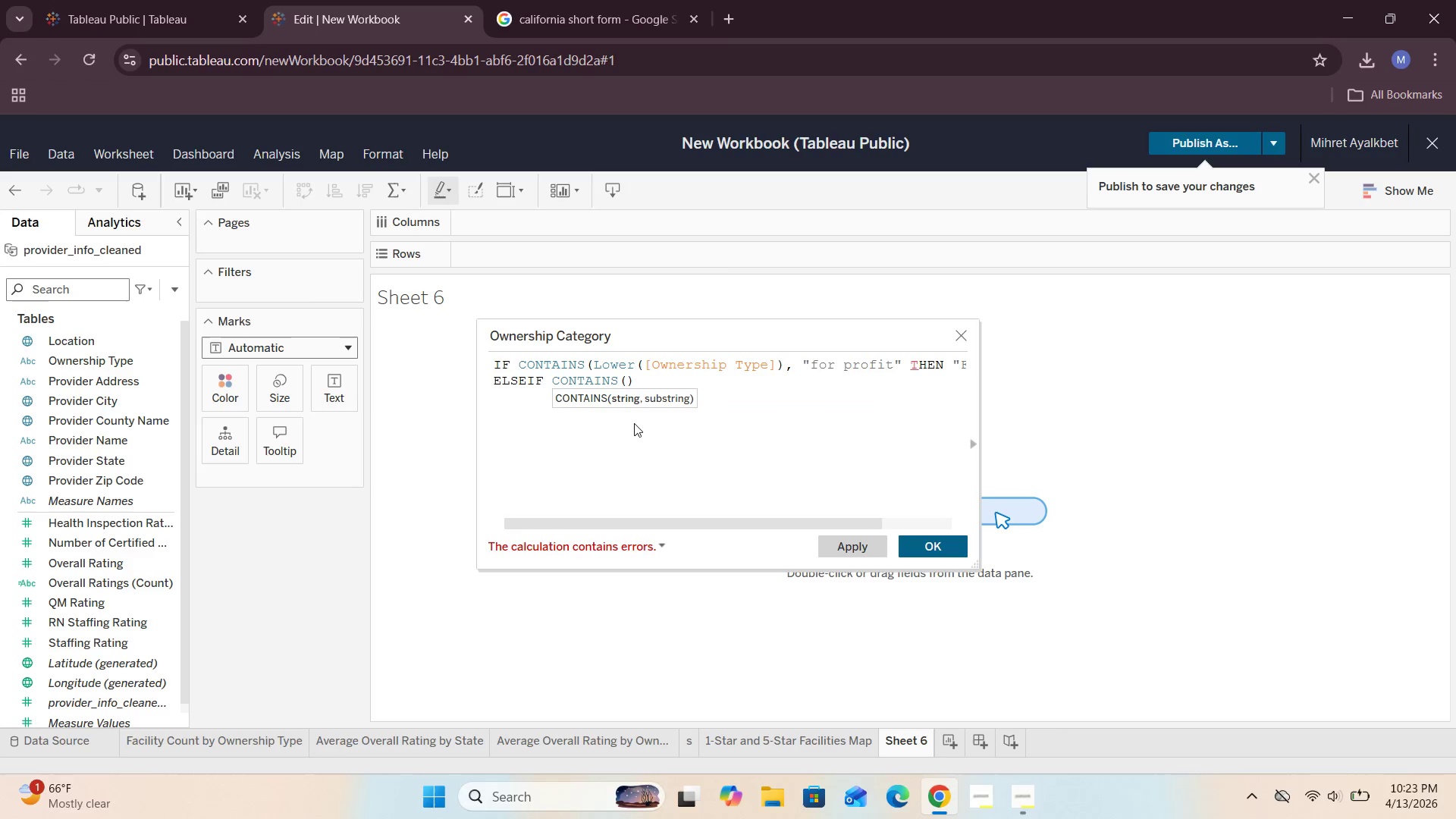 
type(Lower())
 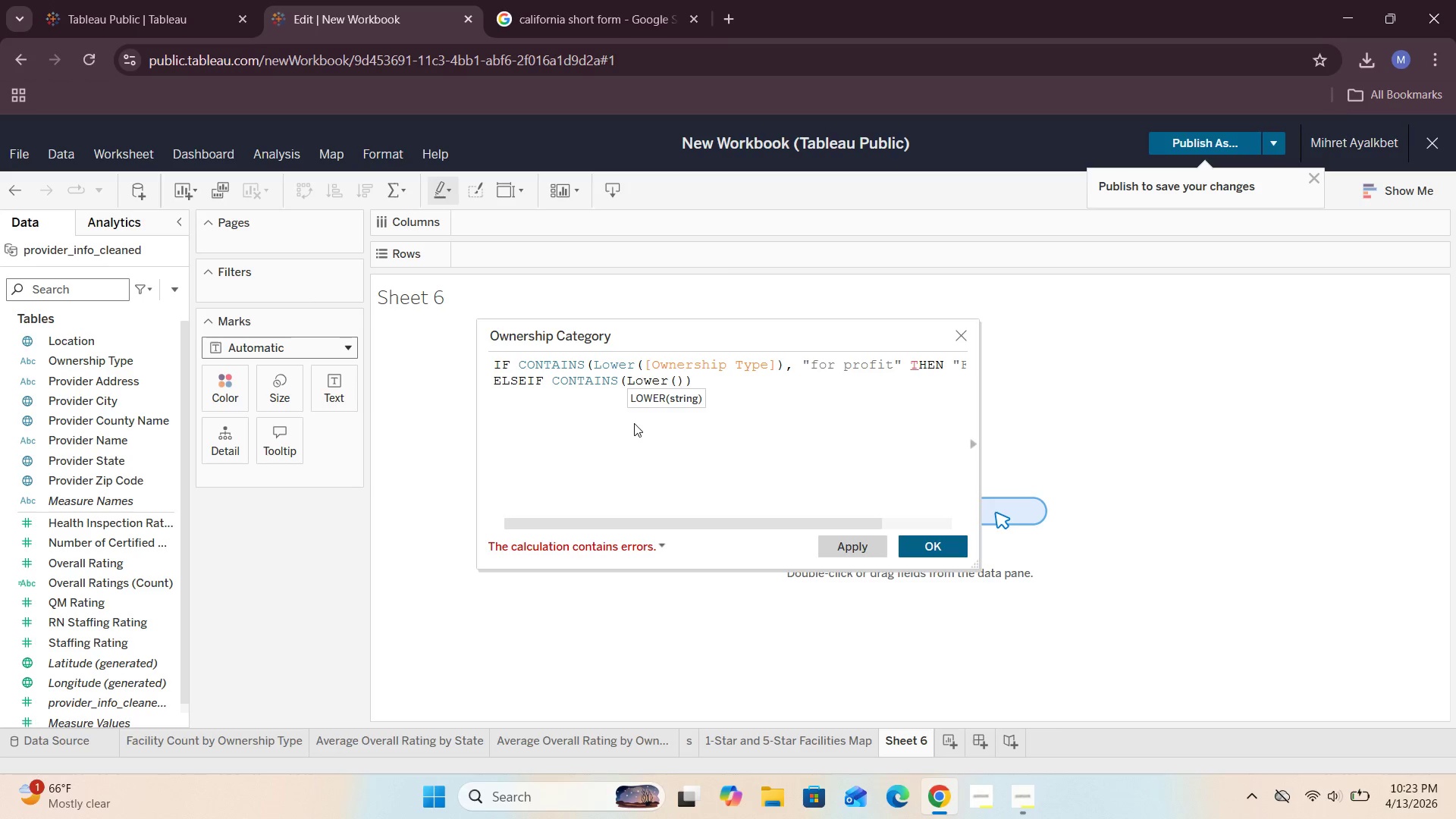 
key(ArrowLeft)
 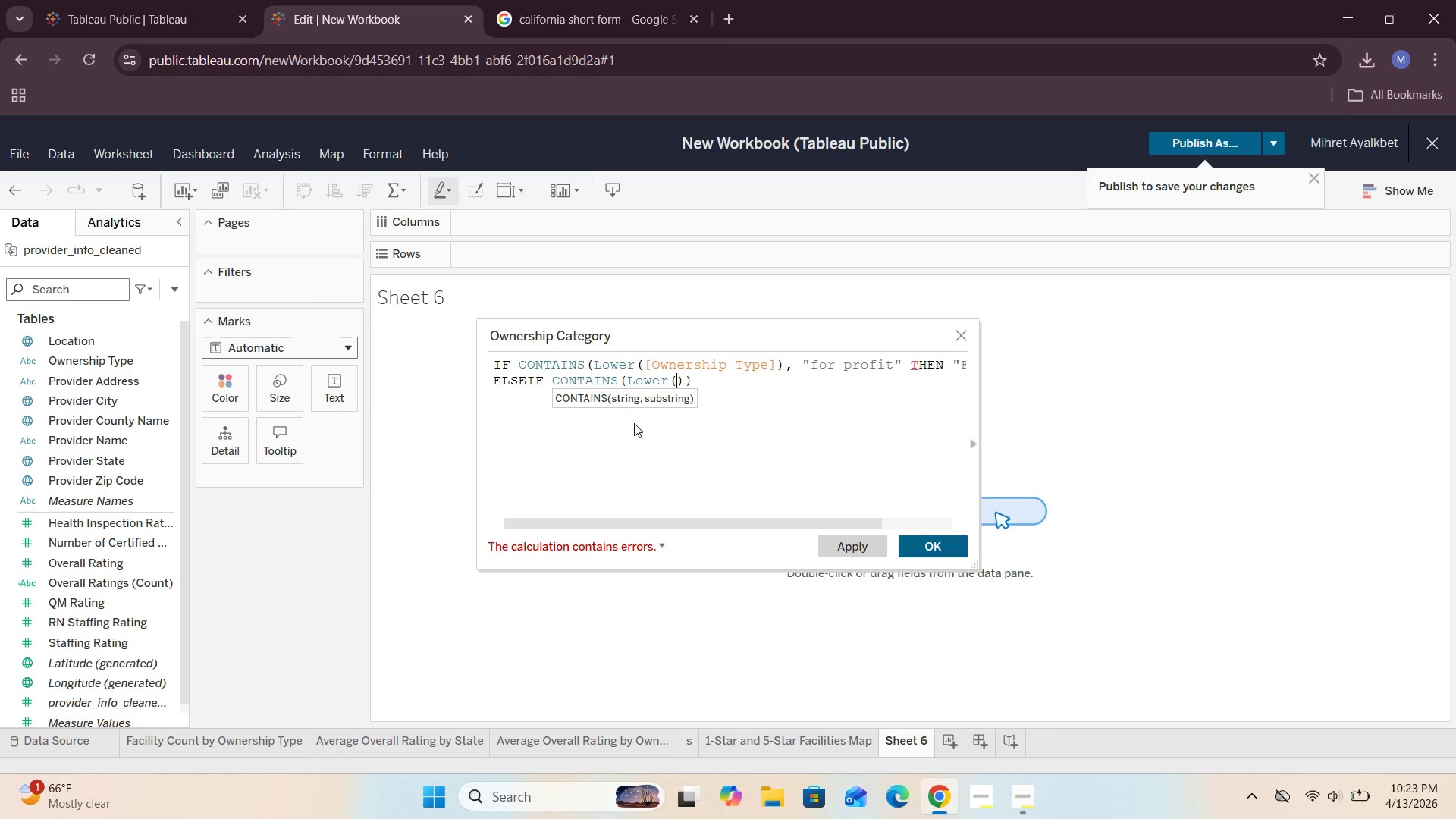 
key(BracketLeft)
 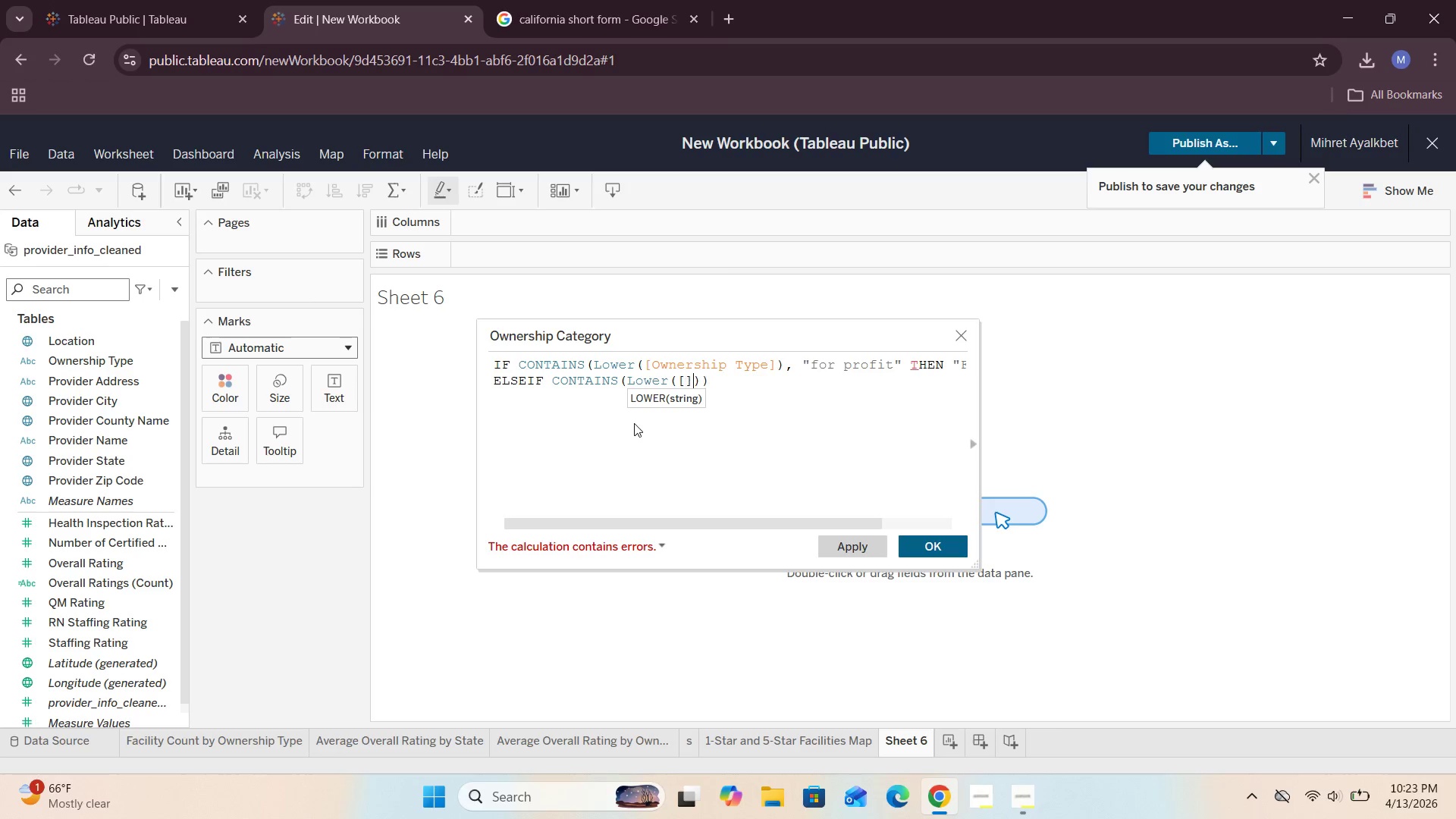 
key(BracketRight)
 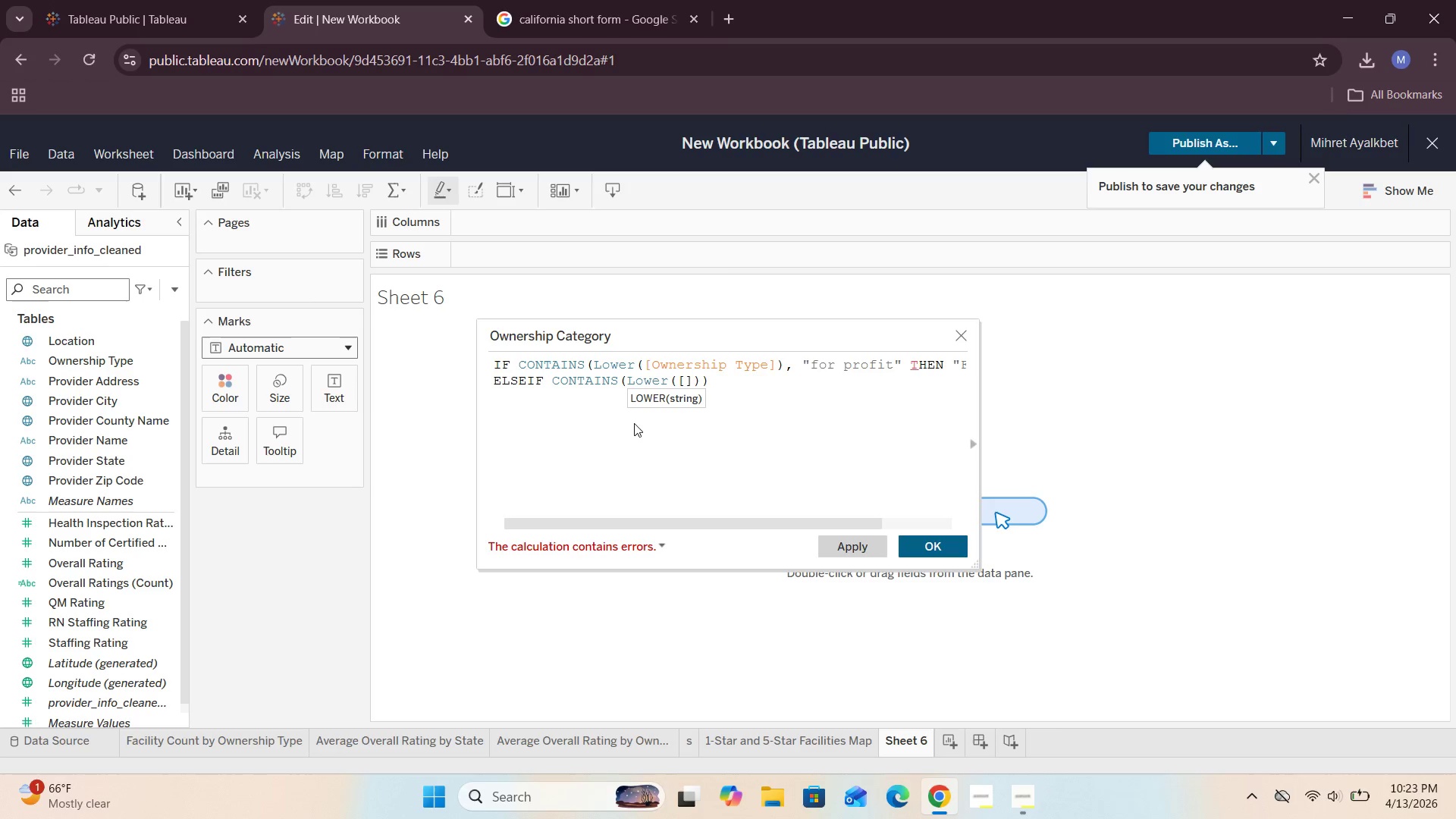 
key(ArrowLeft)
 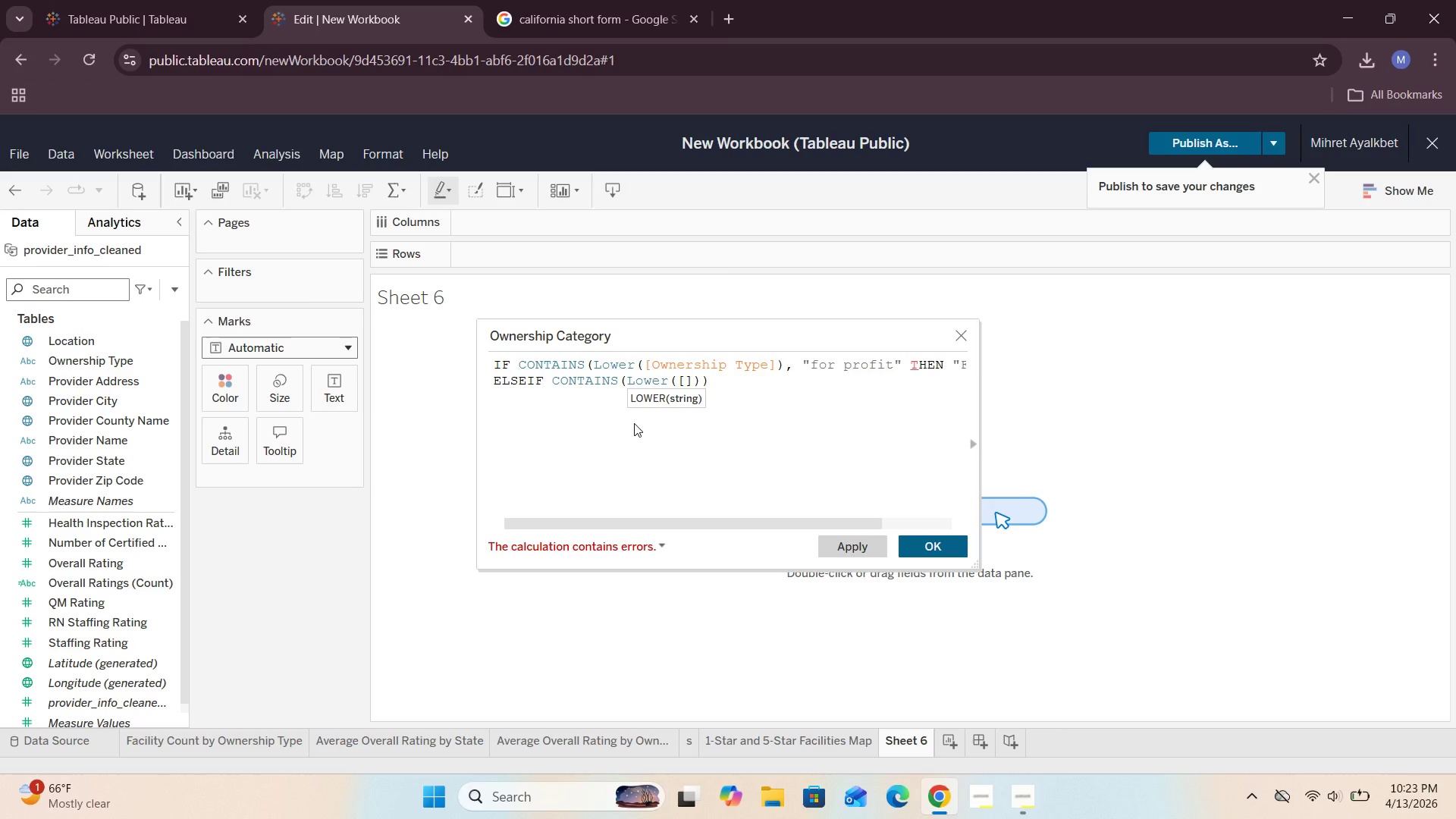 
key(CapsLock)
 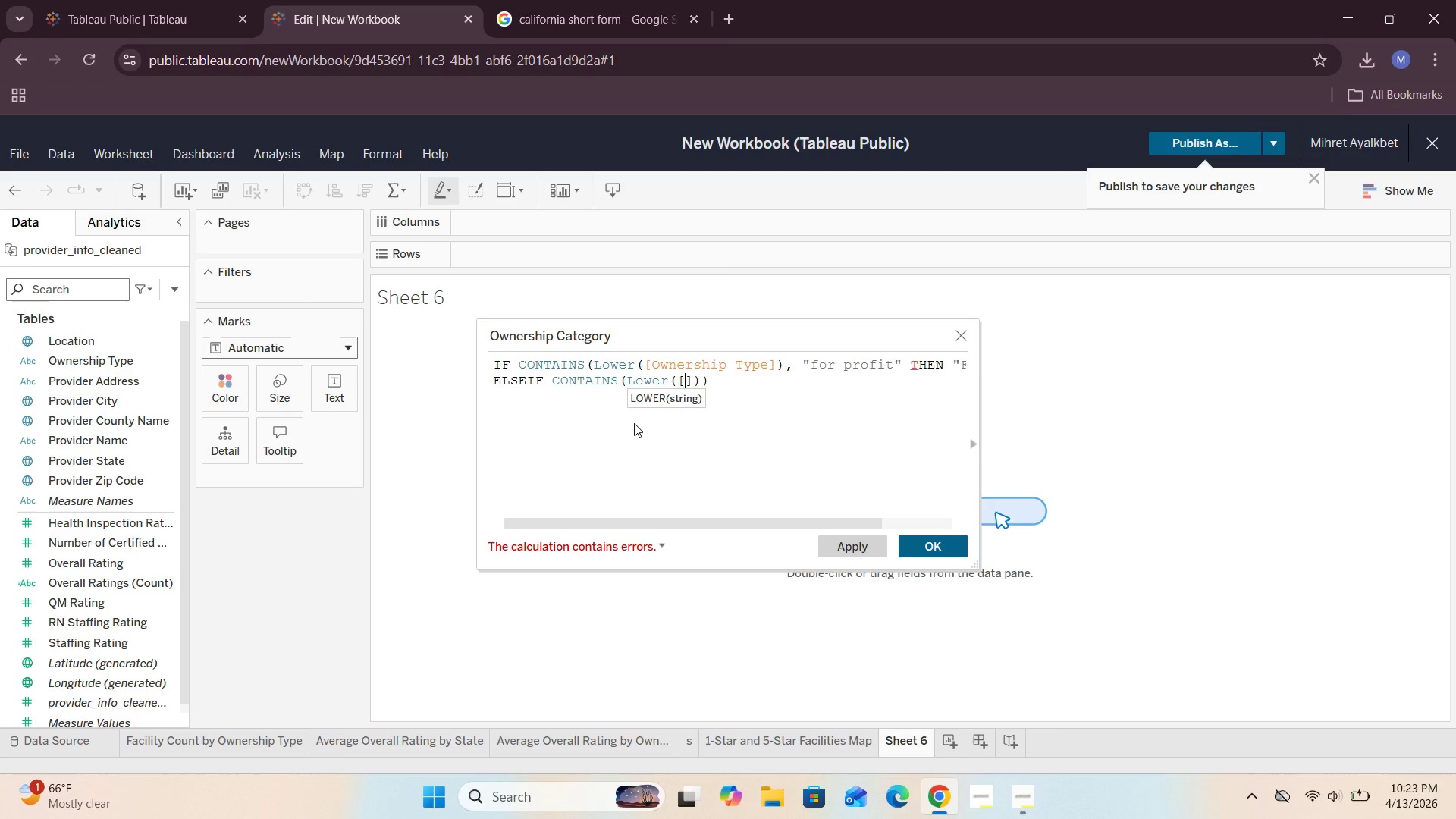 
key(O)
 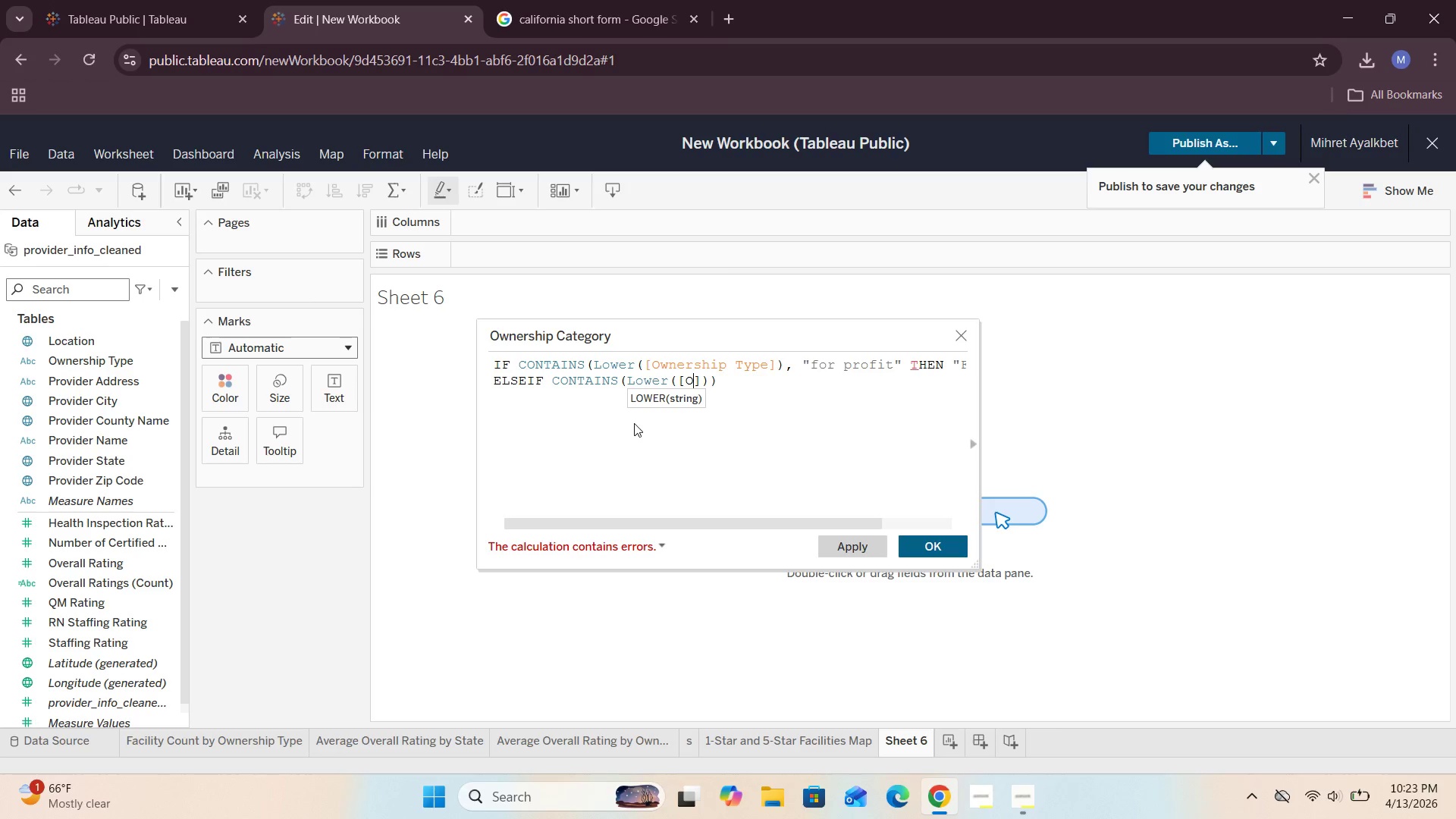 
key(CapsLock)
 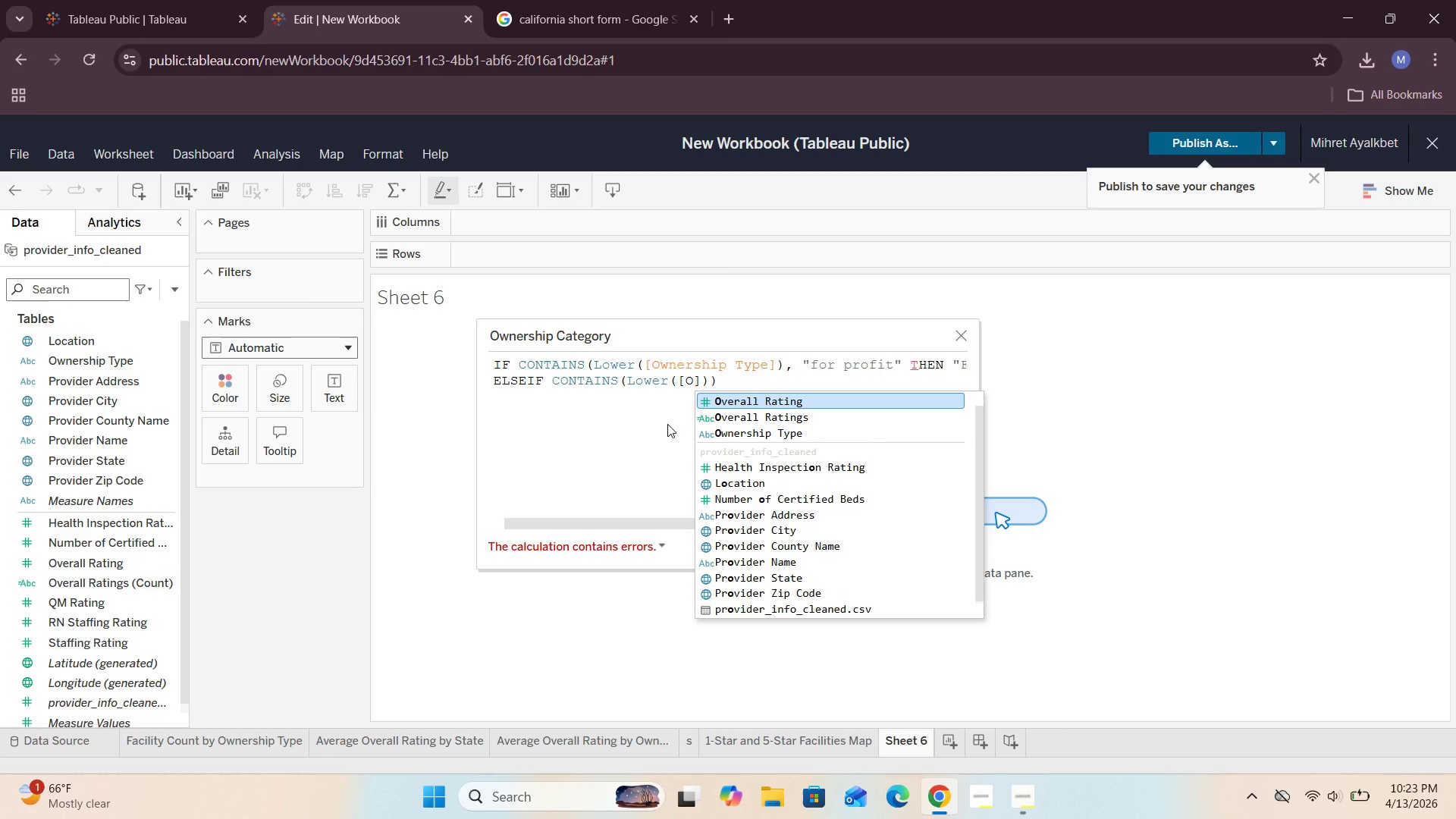 
left_click([739, 428])
 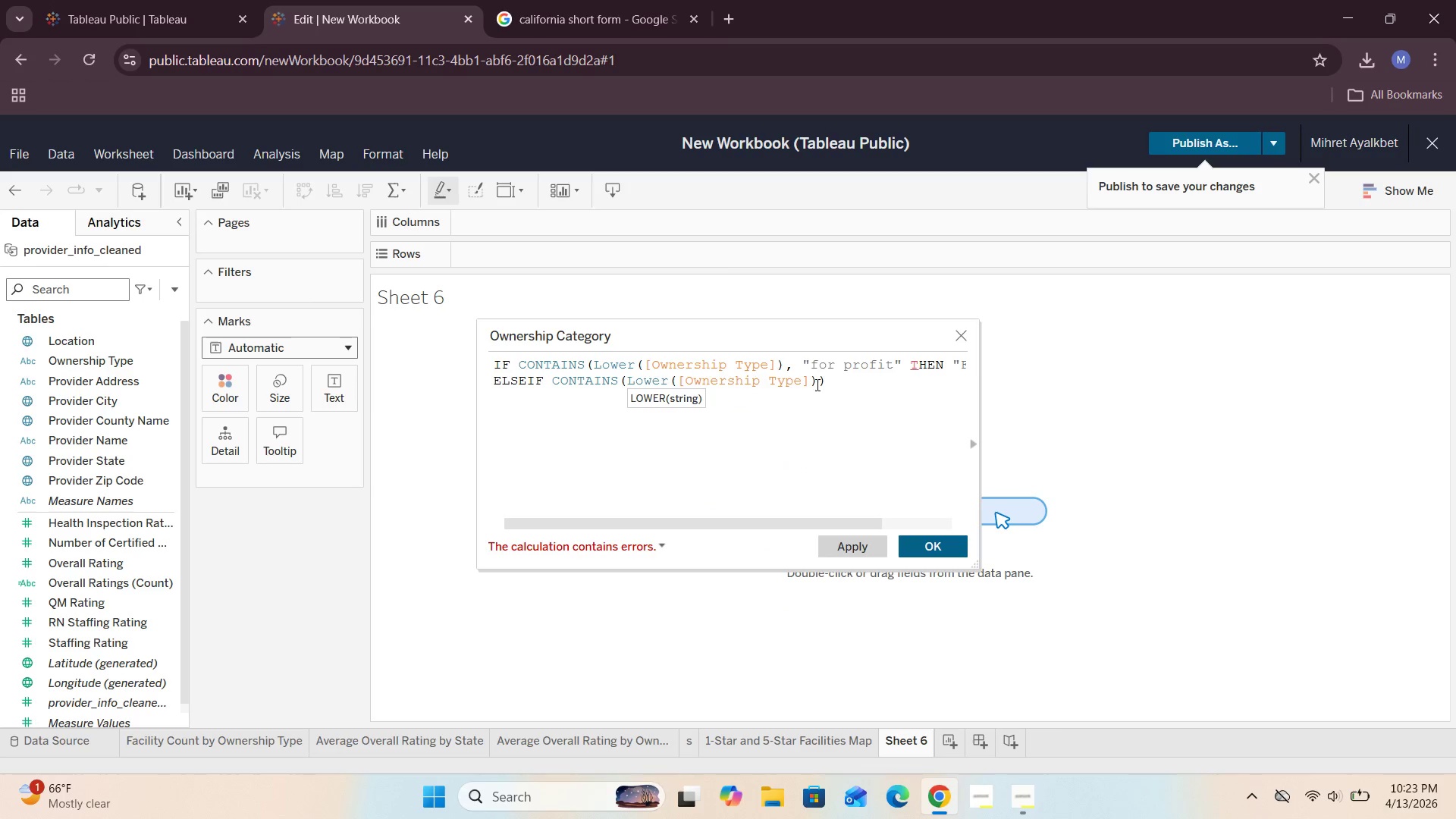 
left_click([817, 382])
 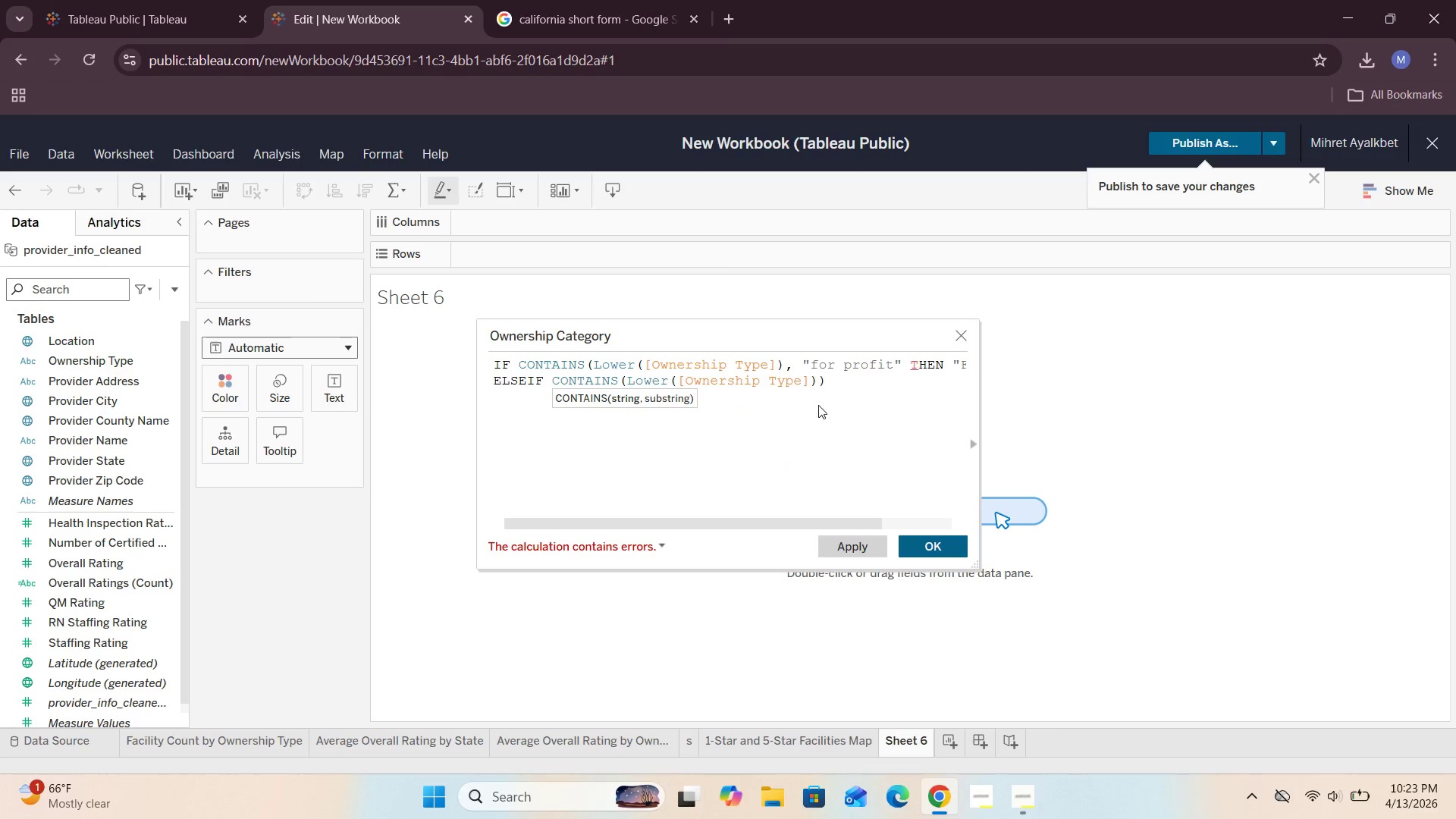 
key(Comma)
 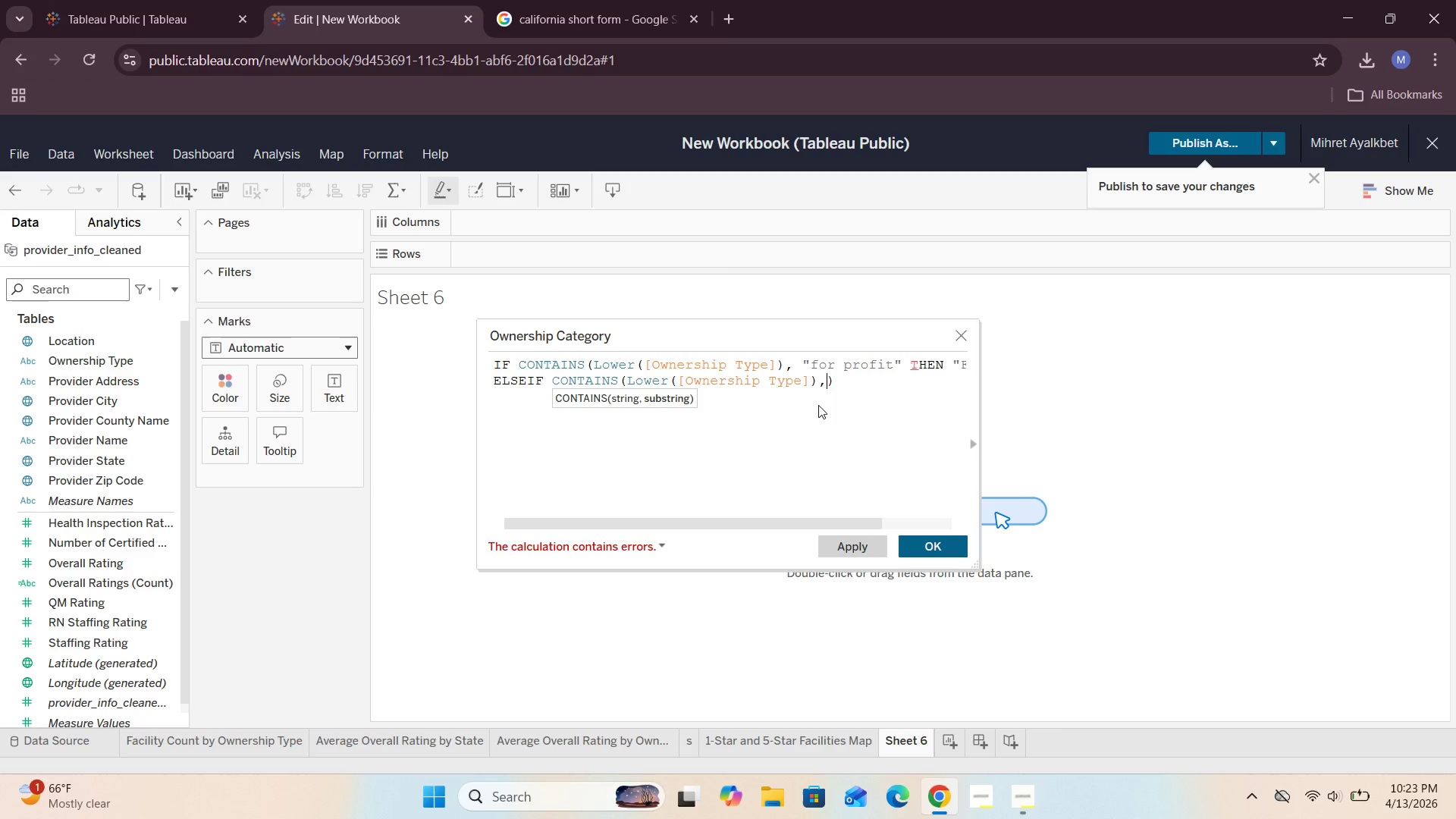 
key(Space)
 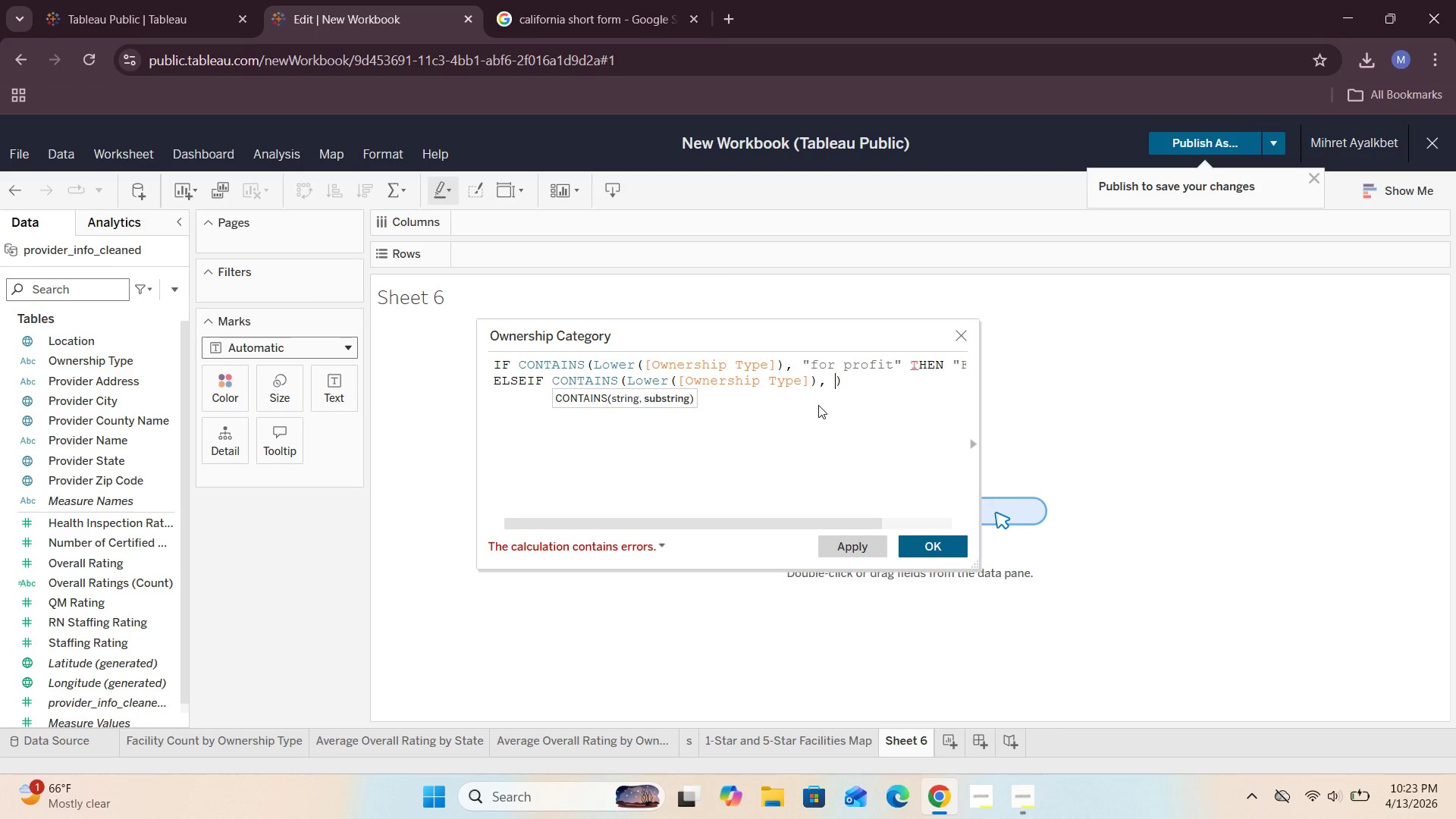 
key(Shift+Quote)
 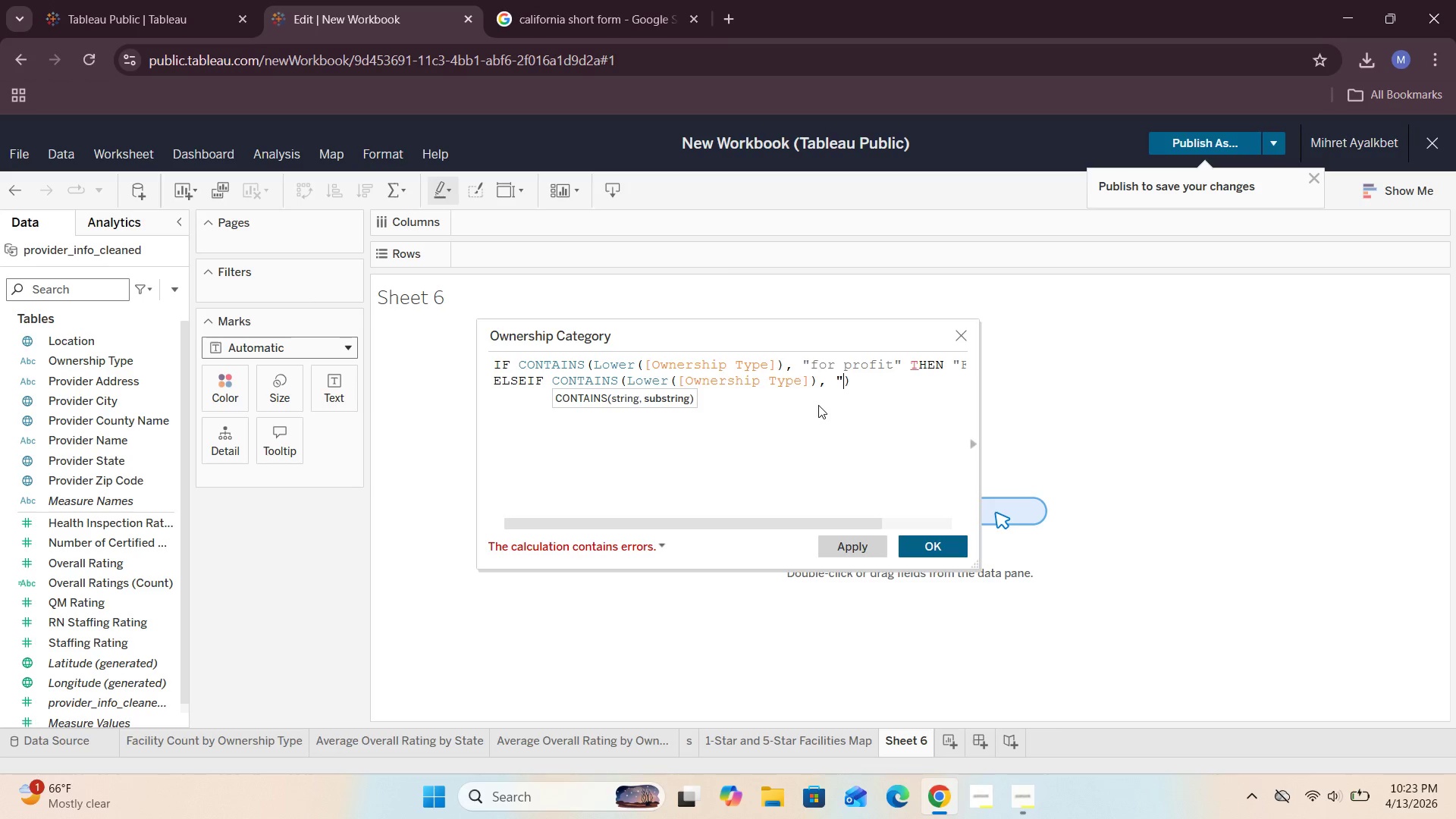 
key(Shift+Quote)
 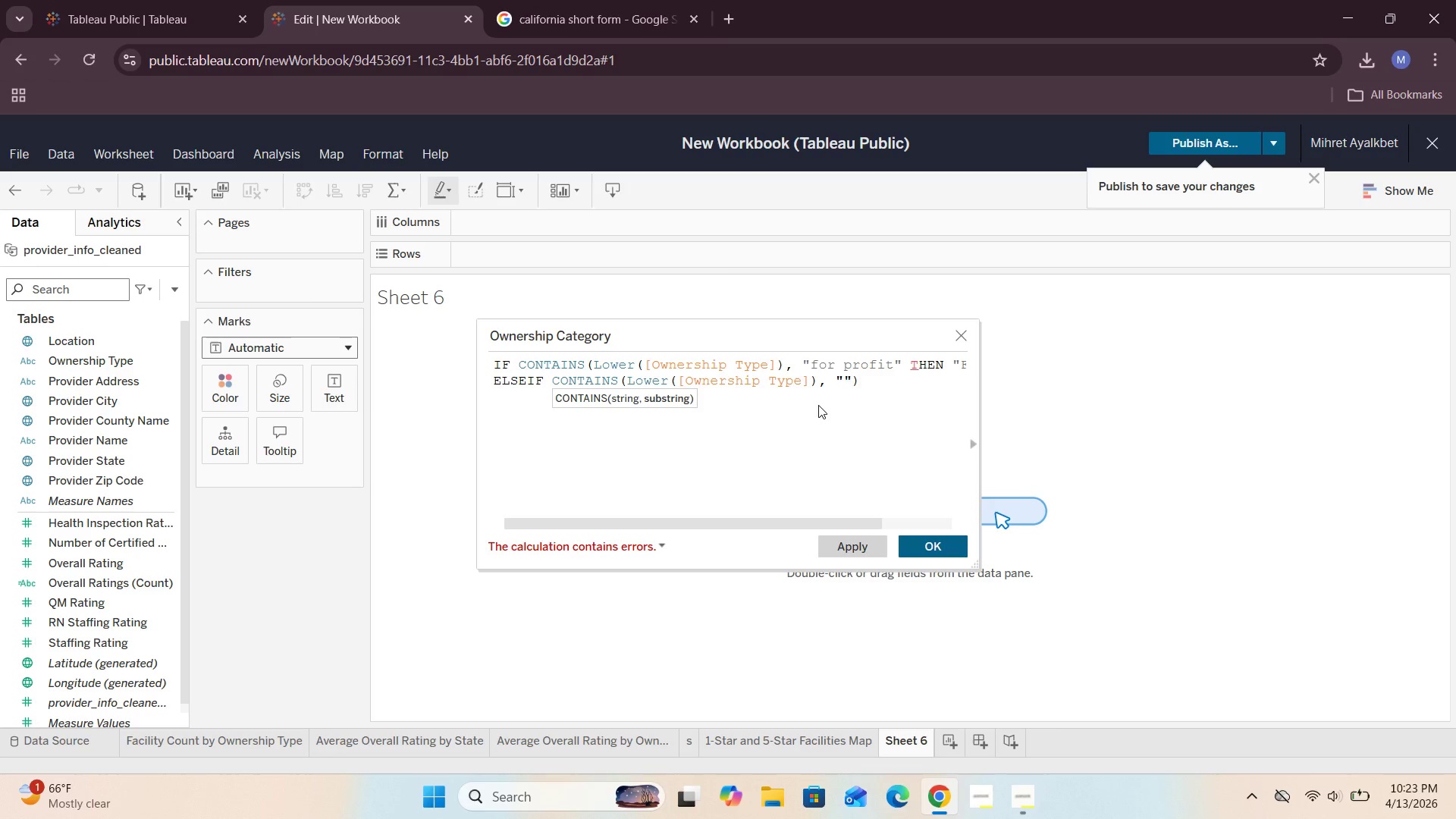 
key(ArrowLeft)
 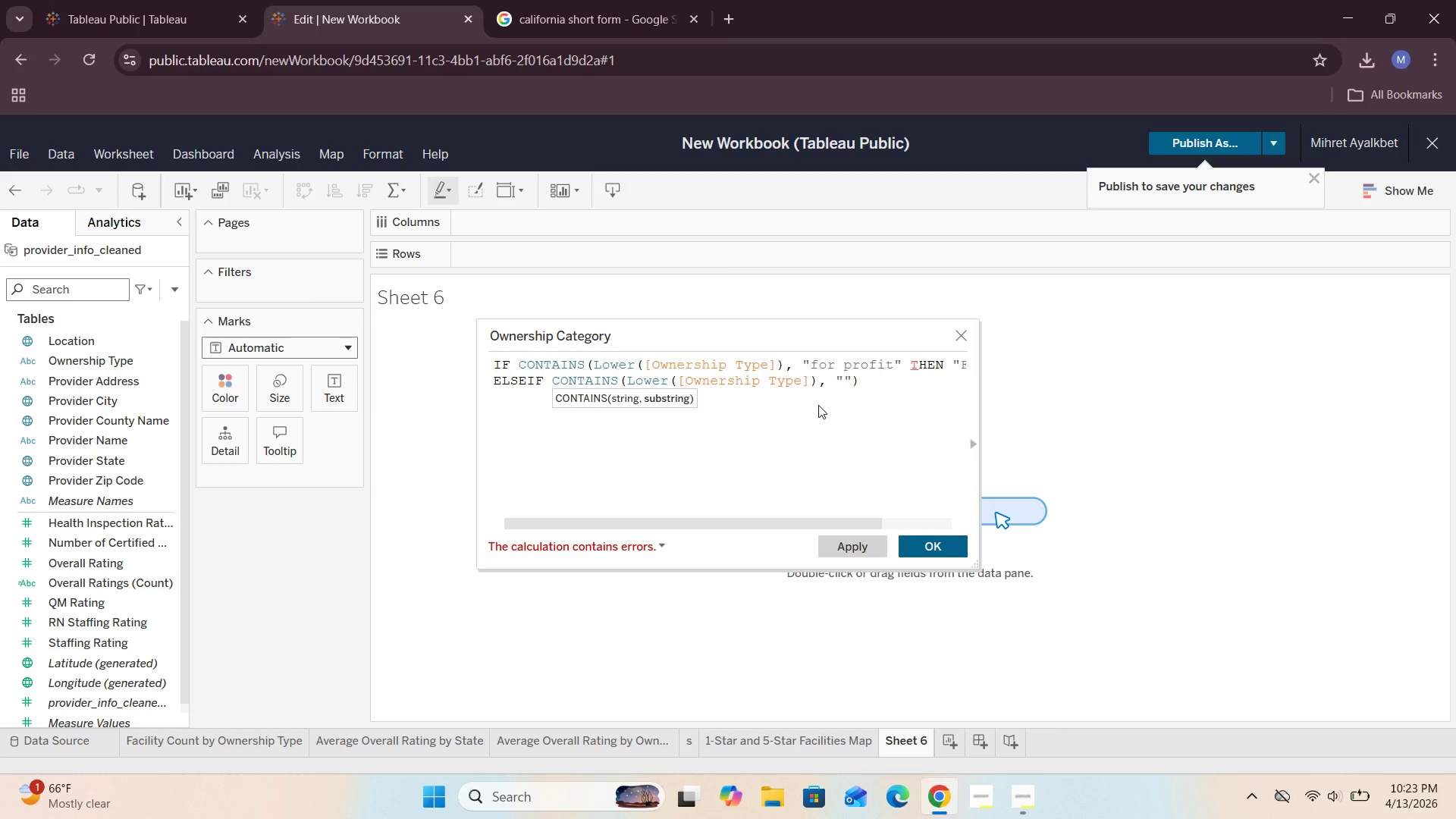 
type(non profit)
 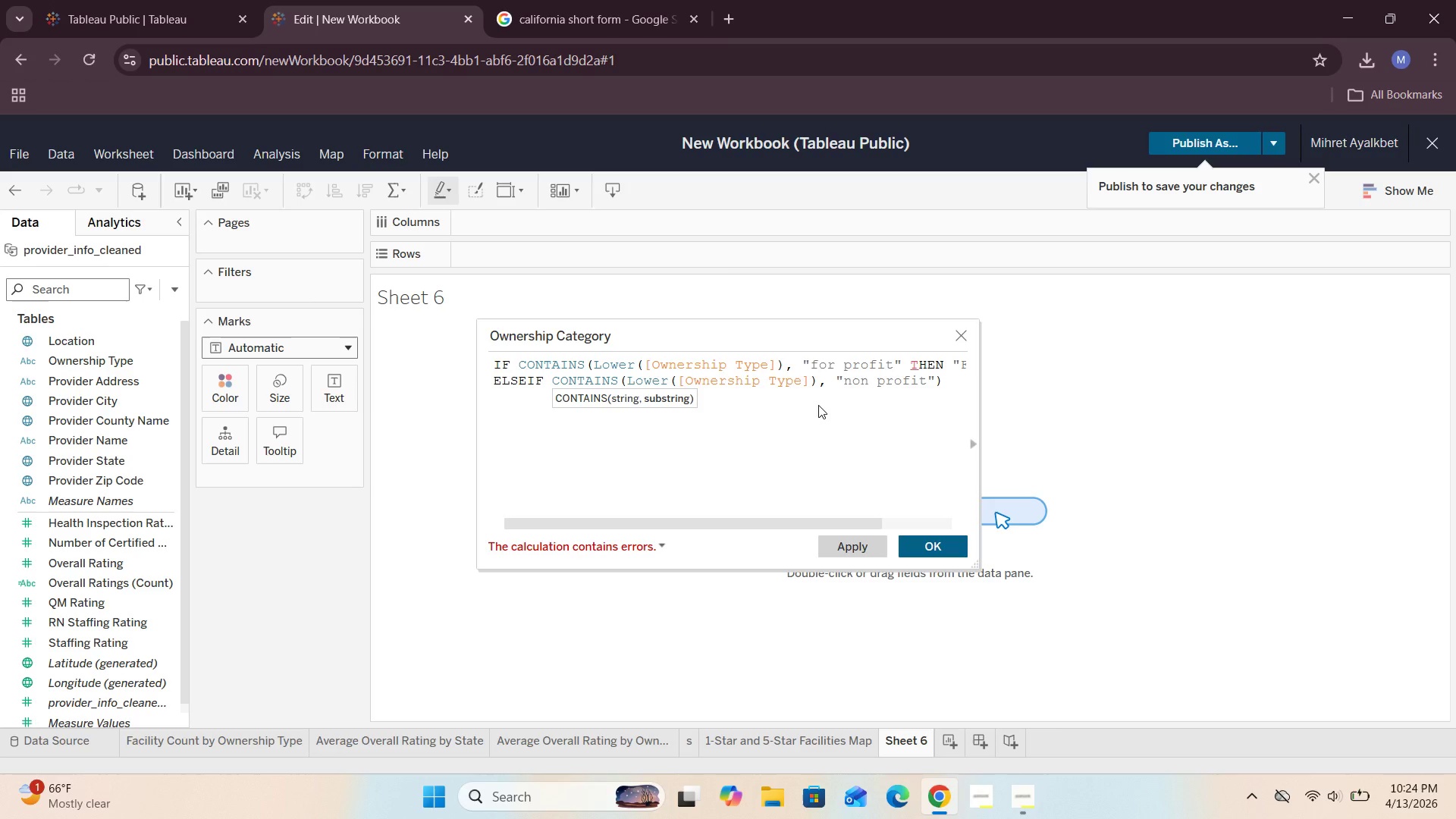 
key(ArrowRight)
 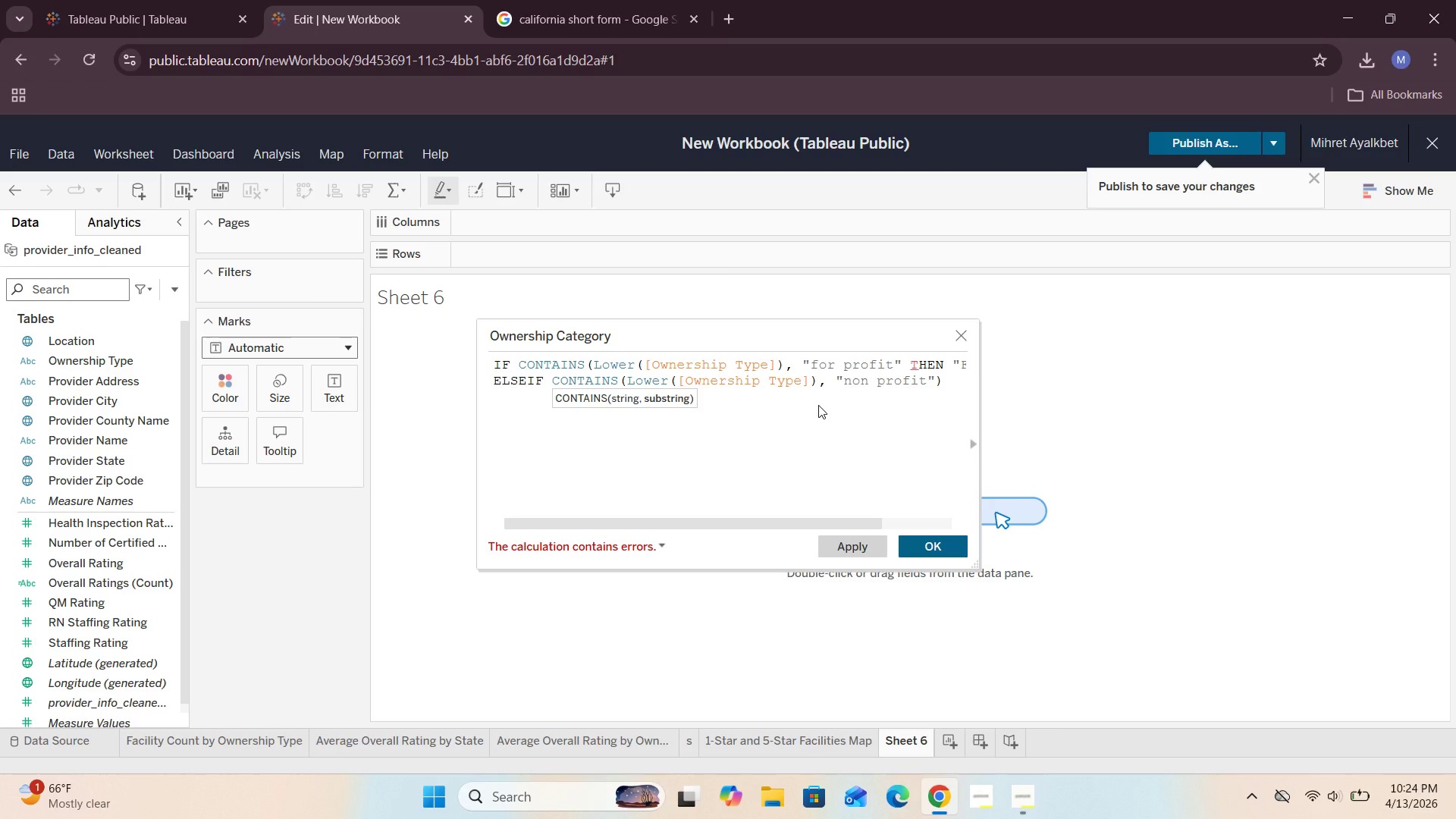 
key(Space)
 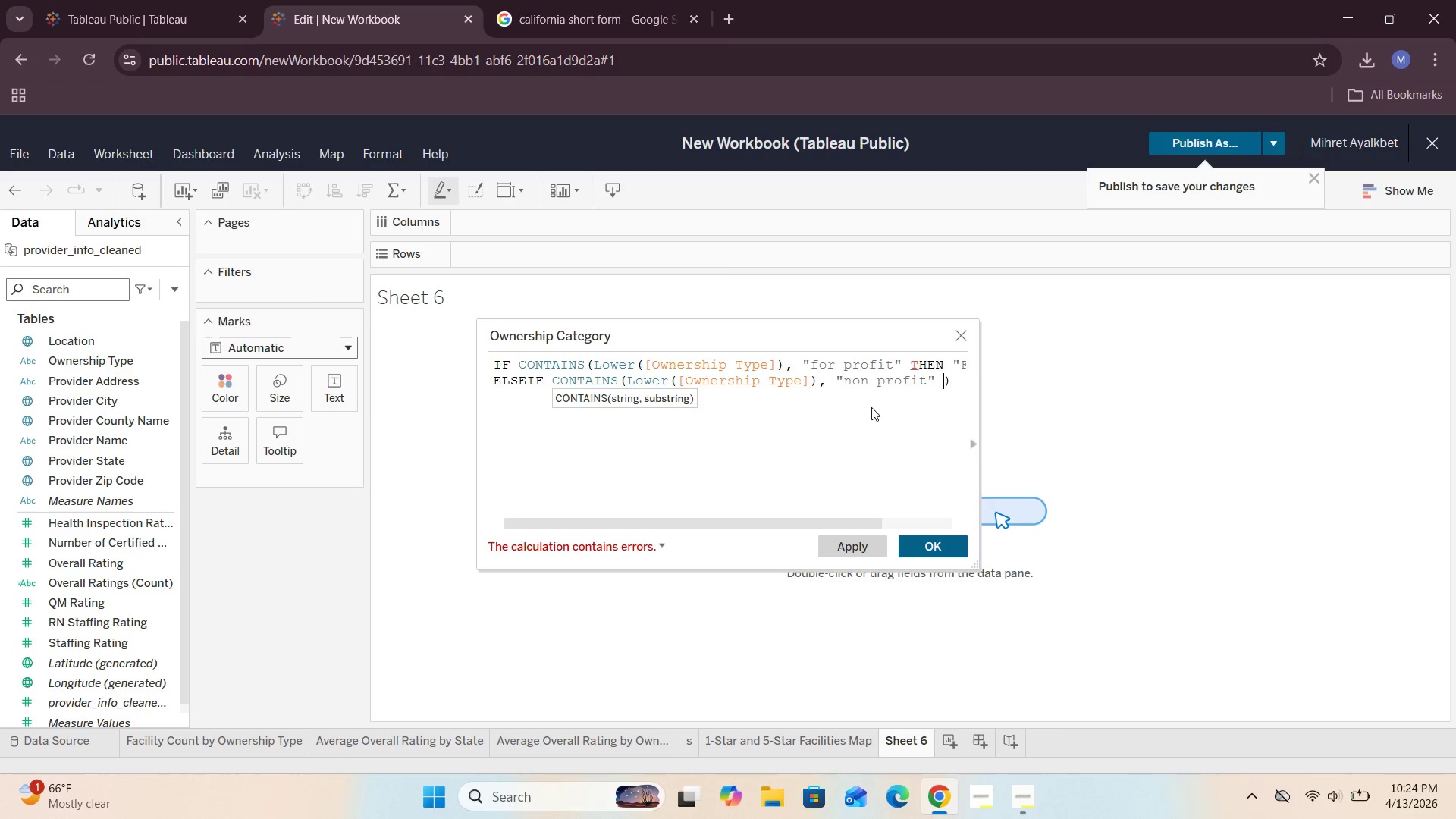 
wait(10.38)
 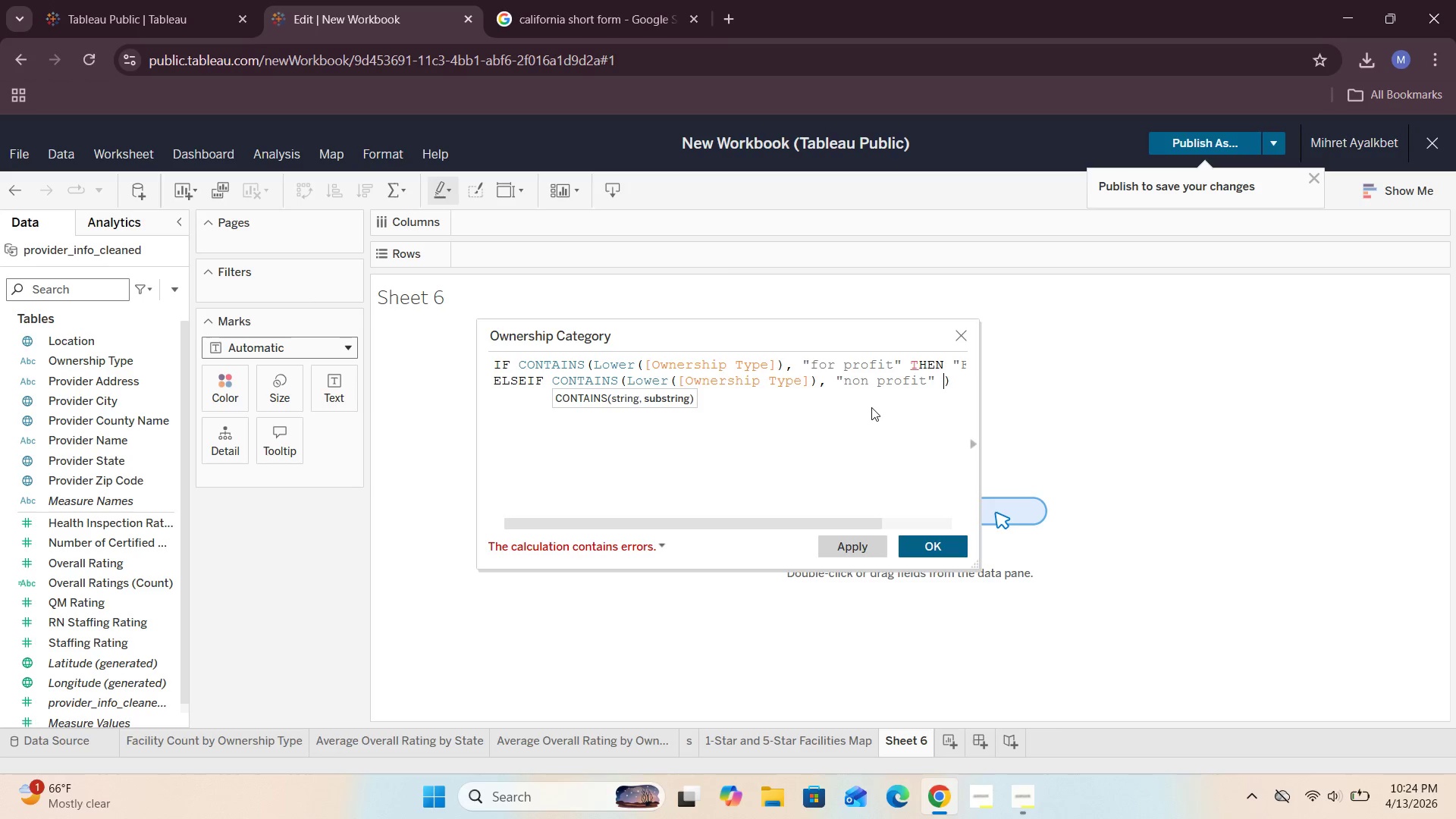 
left_click_drag(start_coordinate=[730, 520], to_coordinate=[912, 522])
 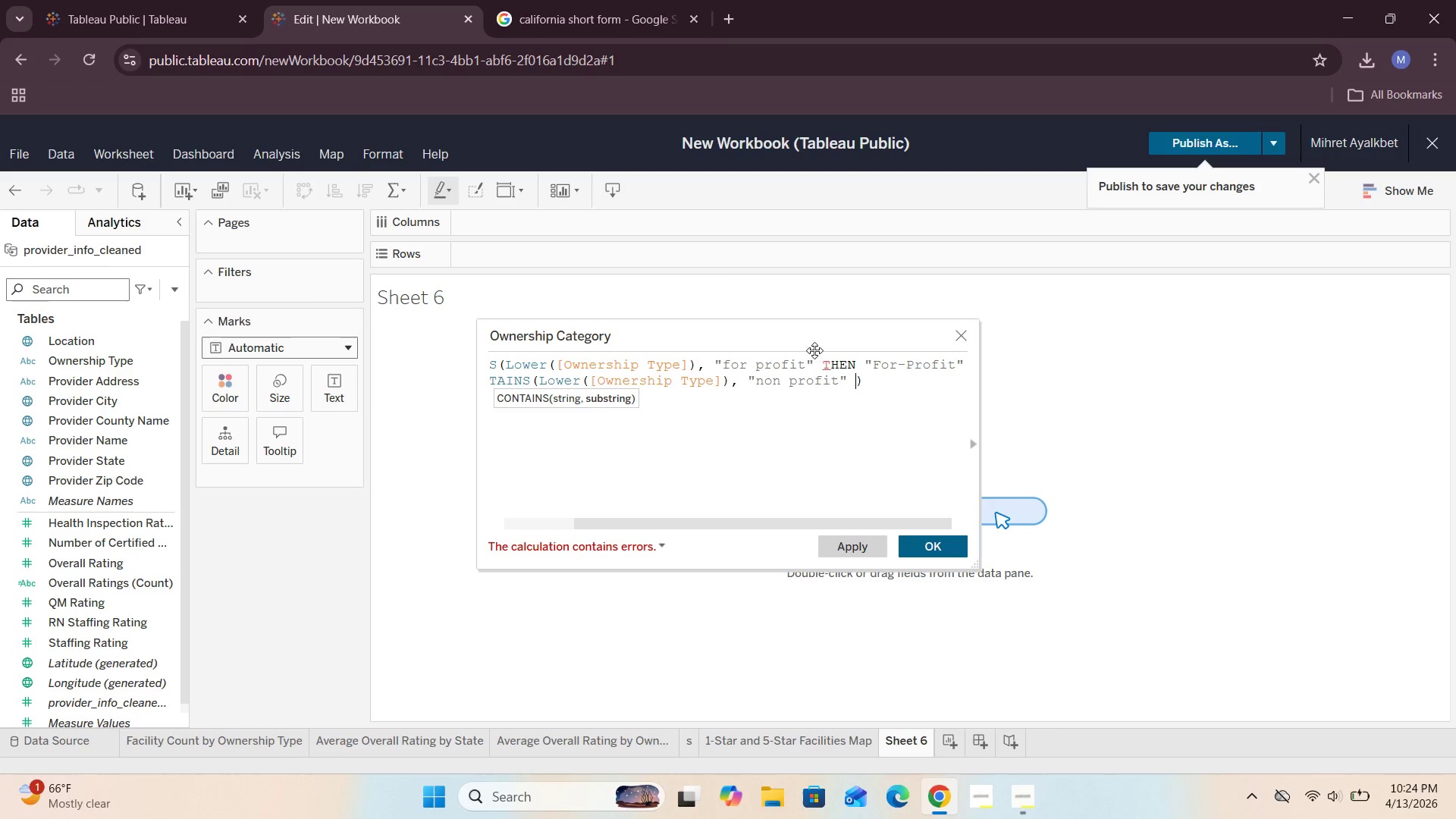 
left_click([817, 364])
 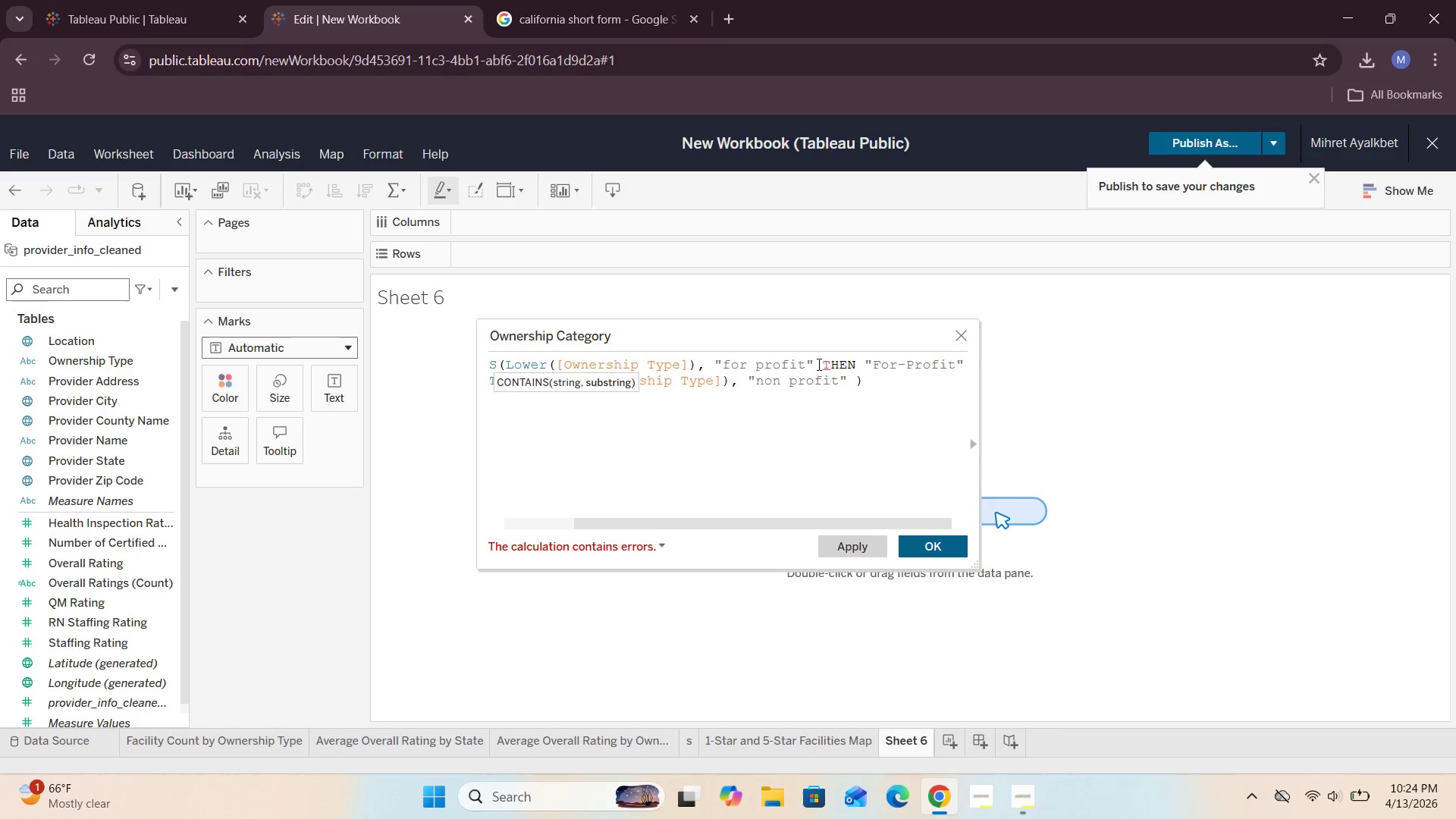 
key(Shift+0)
 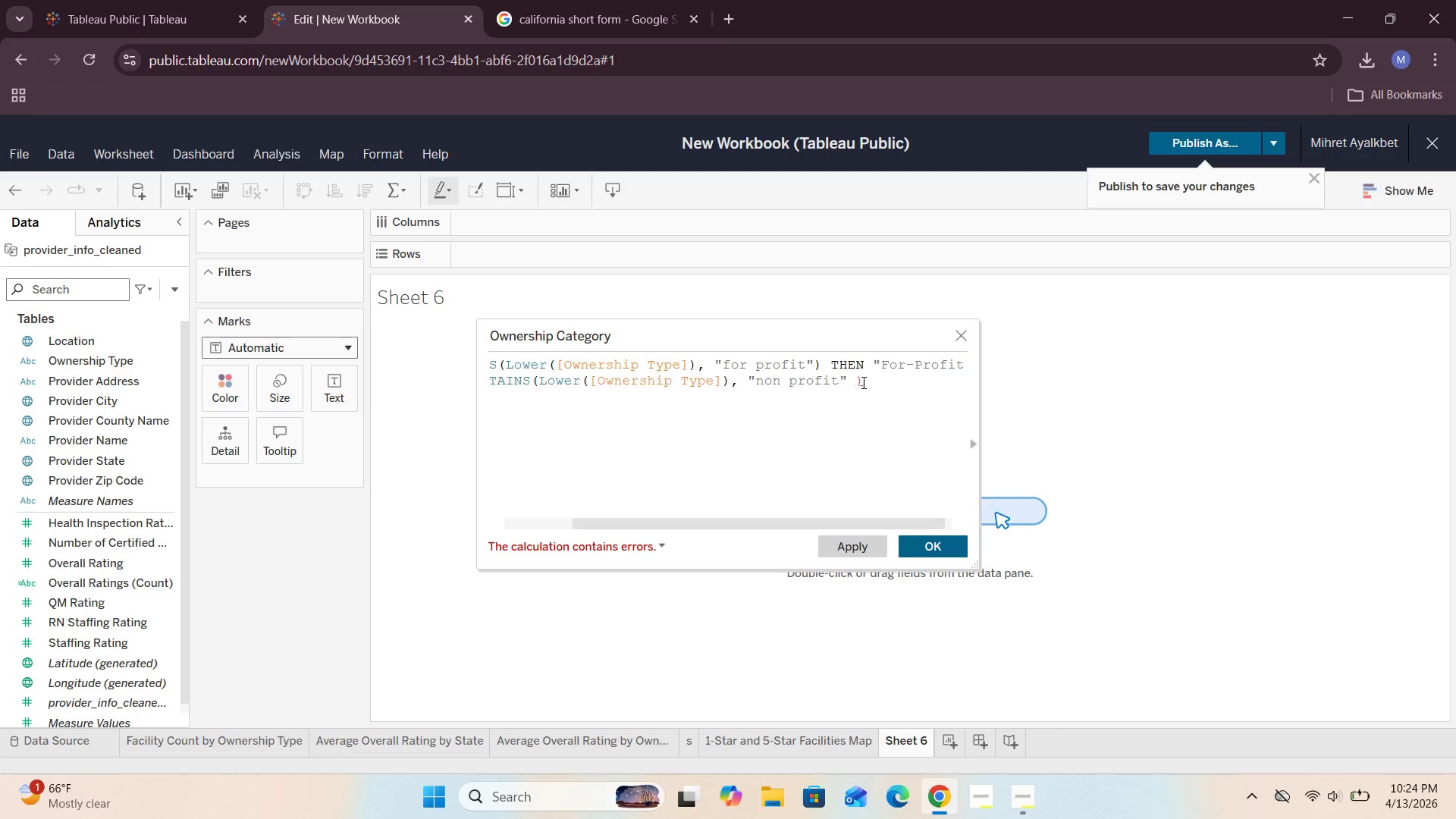 
left_click([857, 381])
 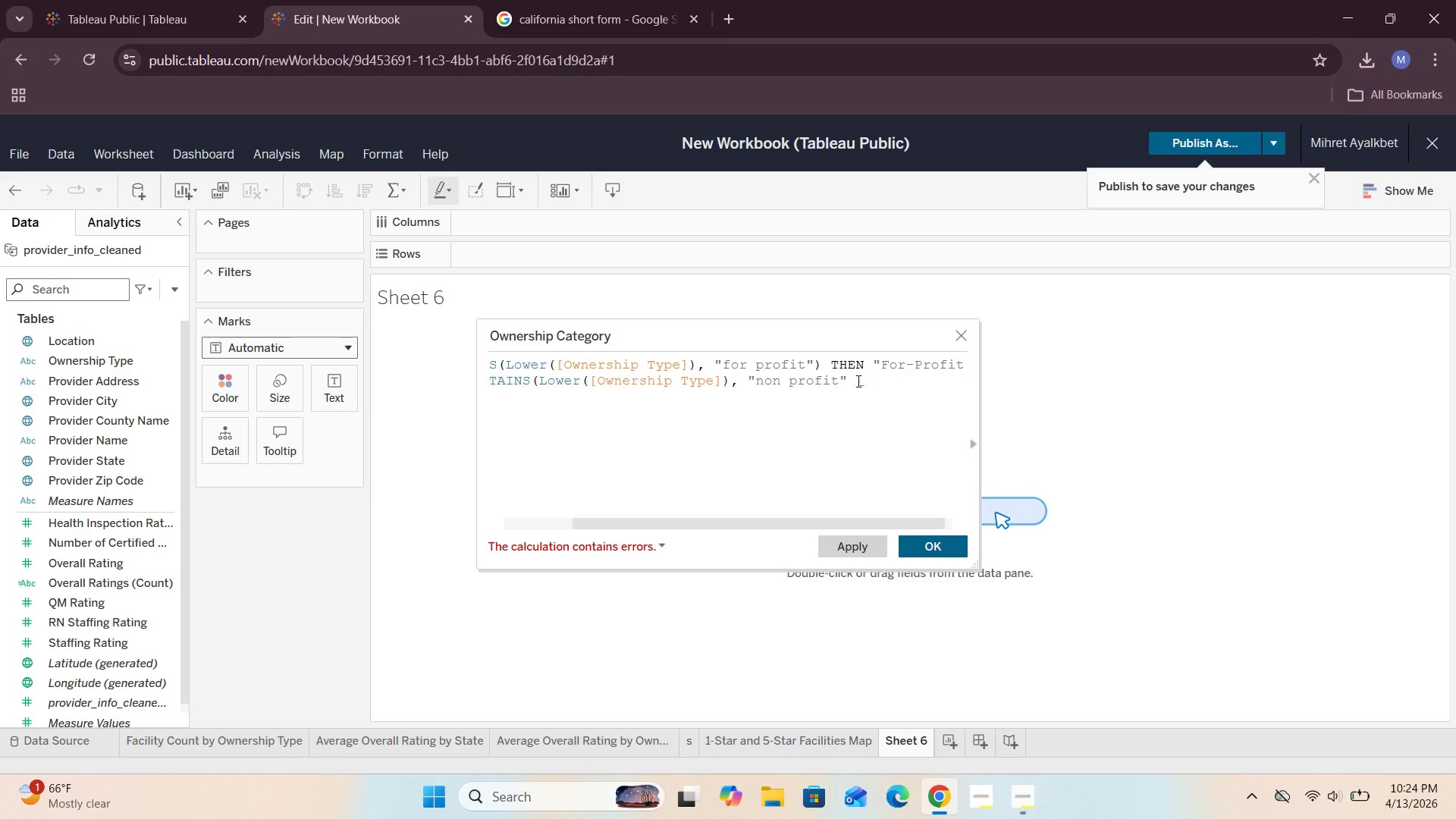 
key(Backspace)
 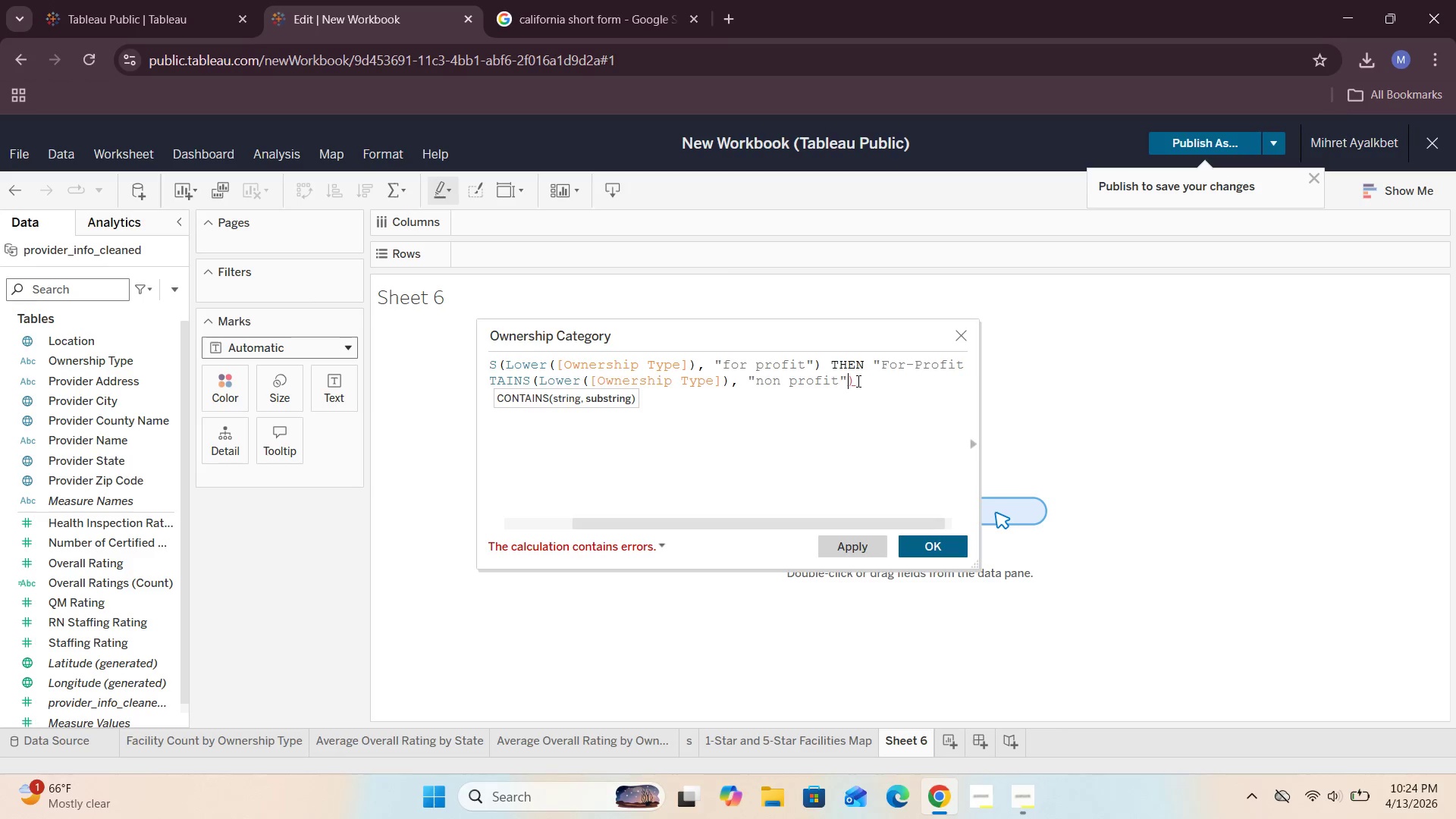 
key(ArrowRight)
 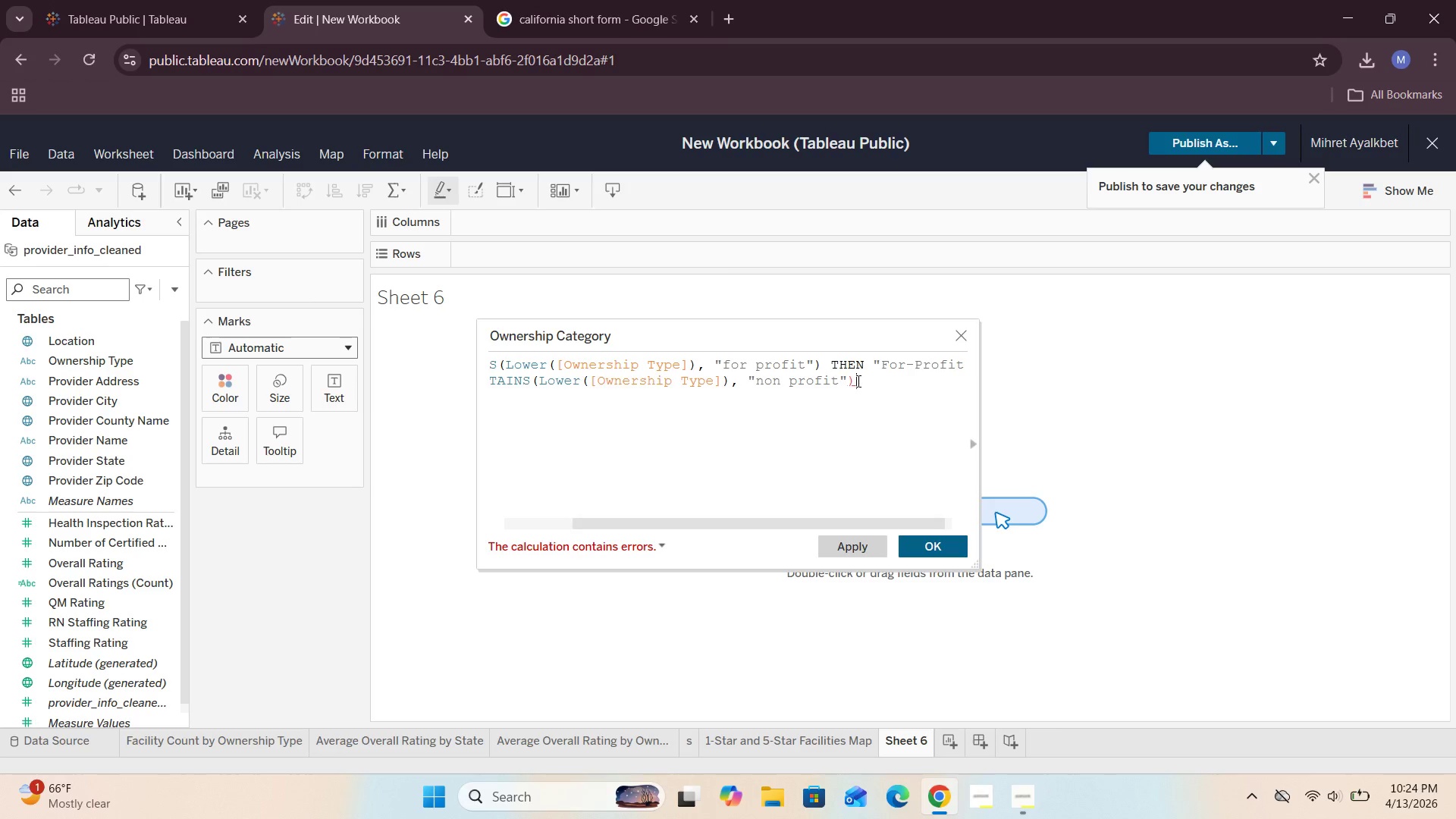 
type(THEN "")
 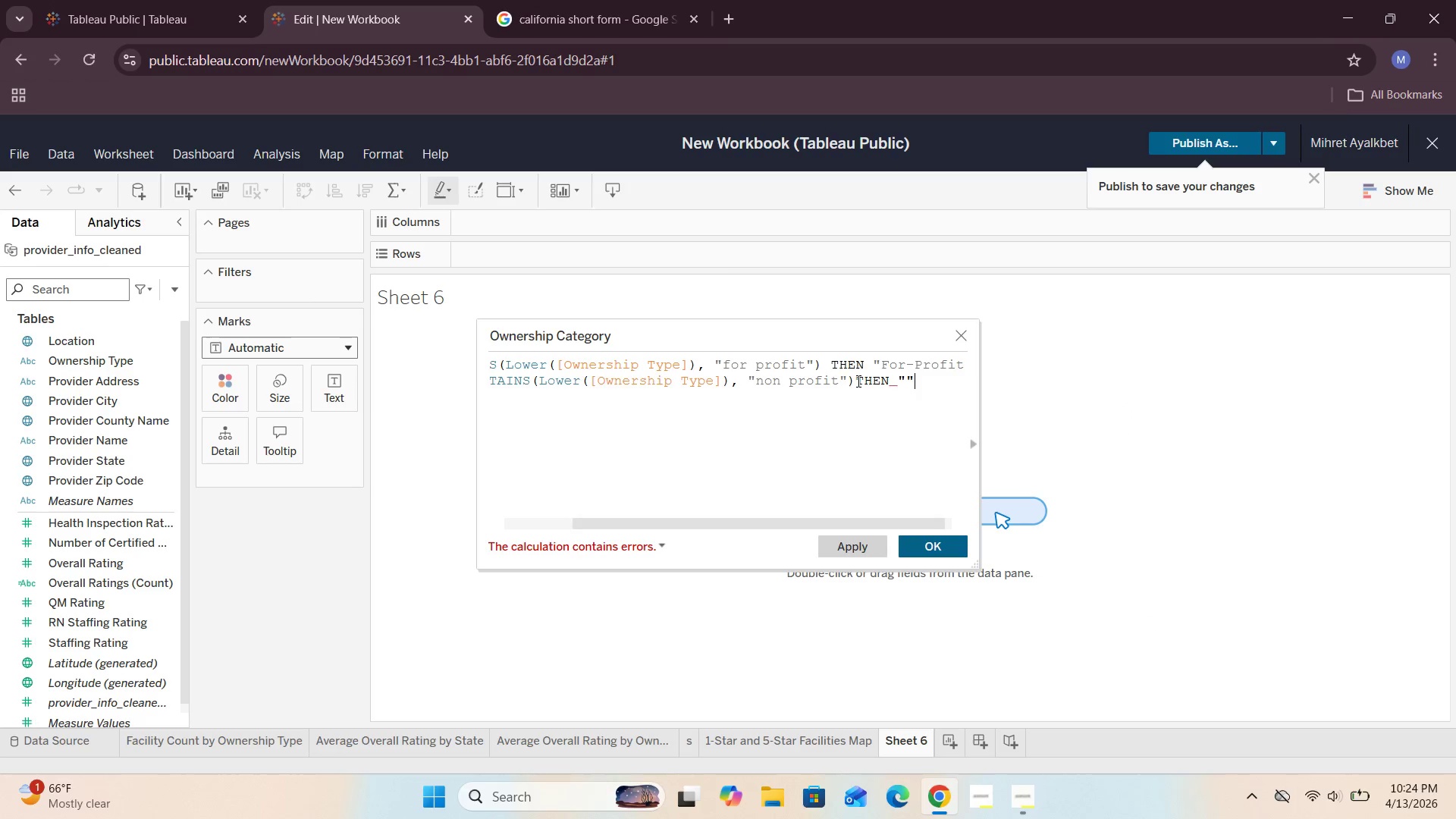 
key(ArrowLeft)
 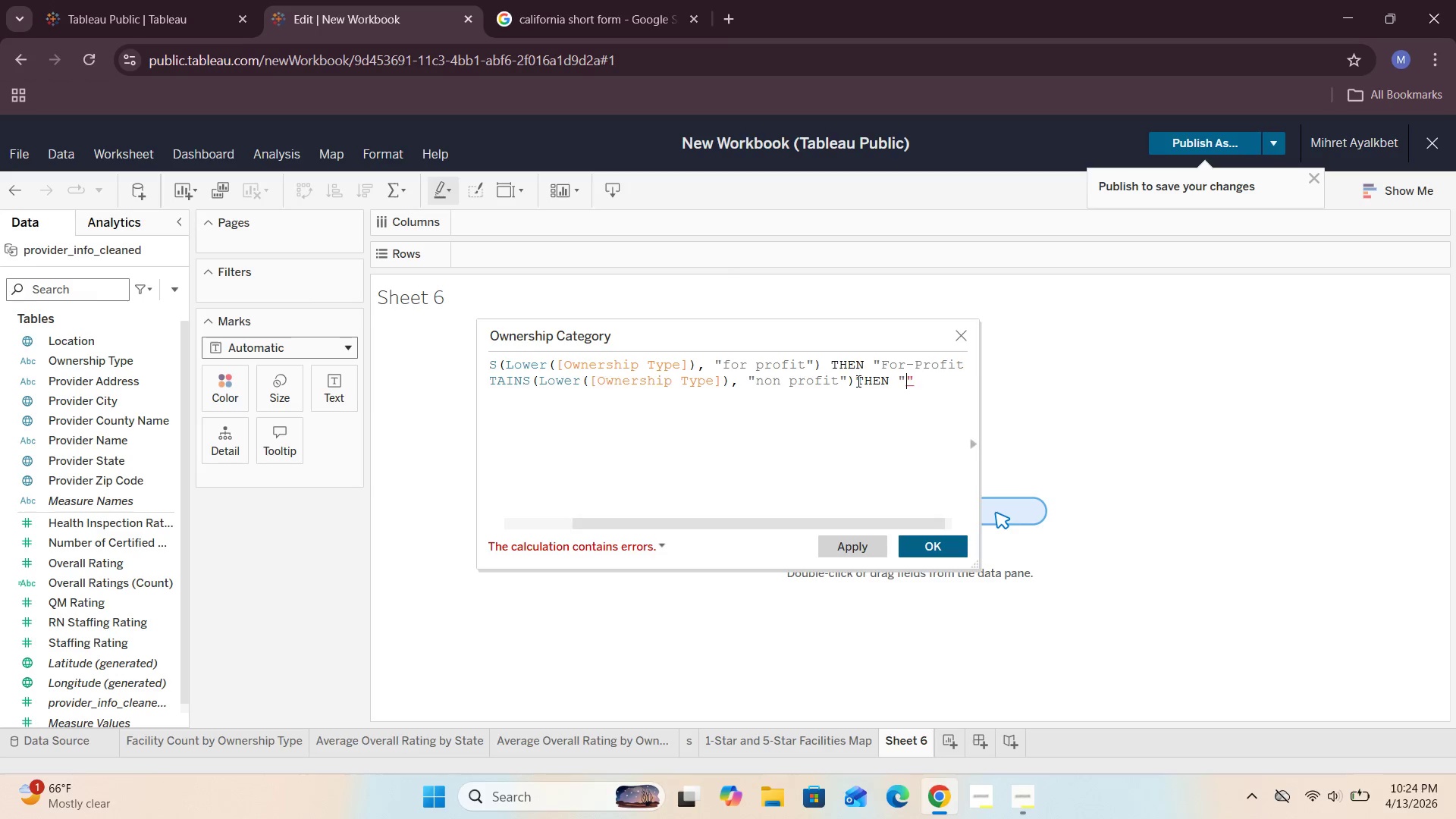 
type(Nono)
key(Backspace)
type(-Profit)
 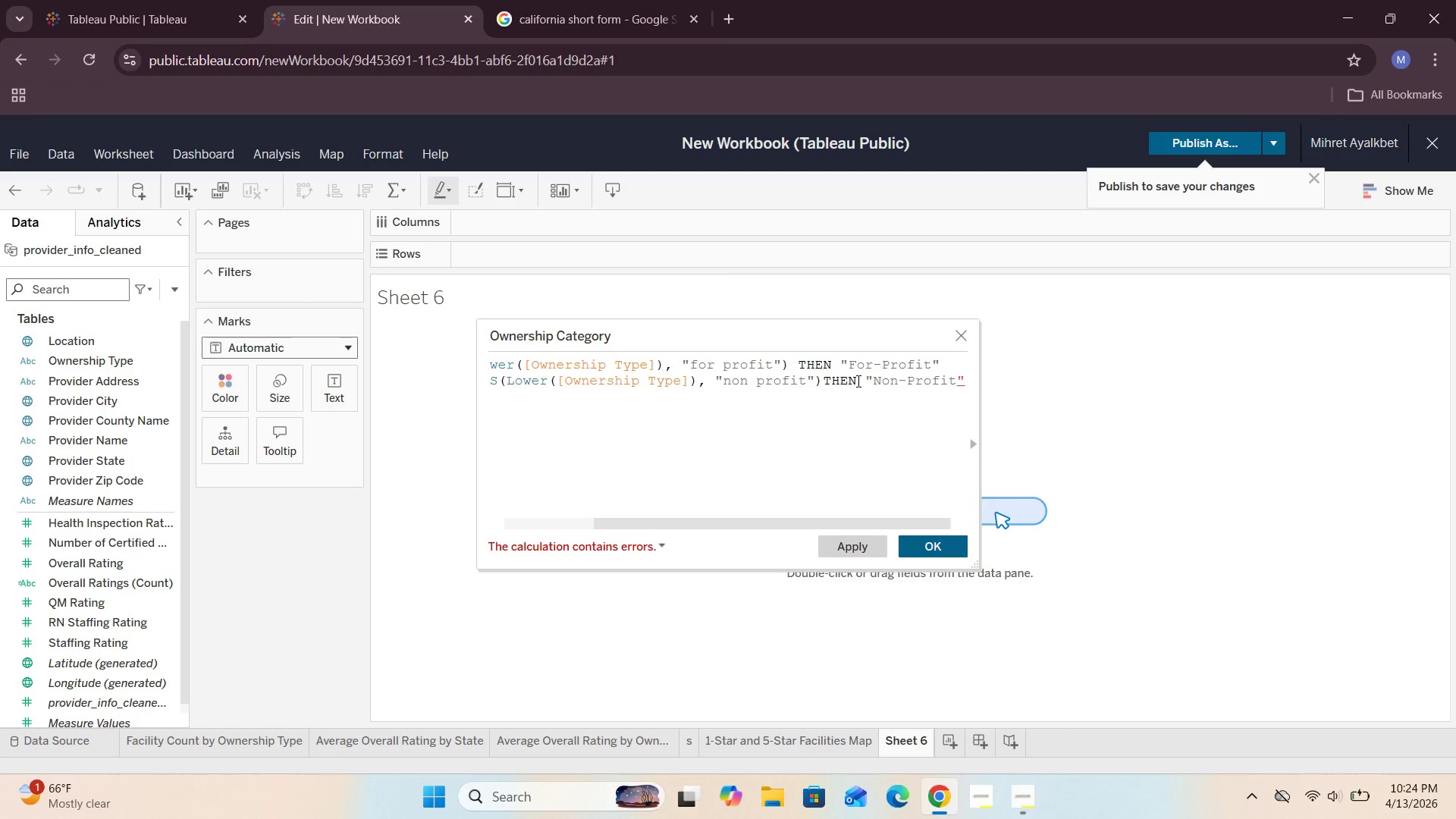 
key(ArrowRight)
 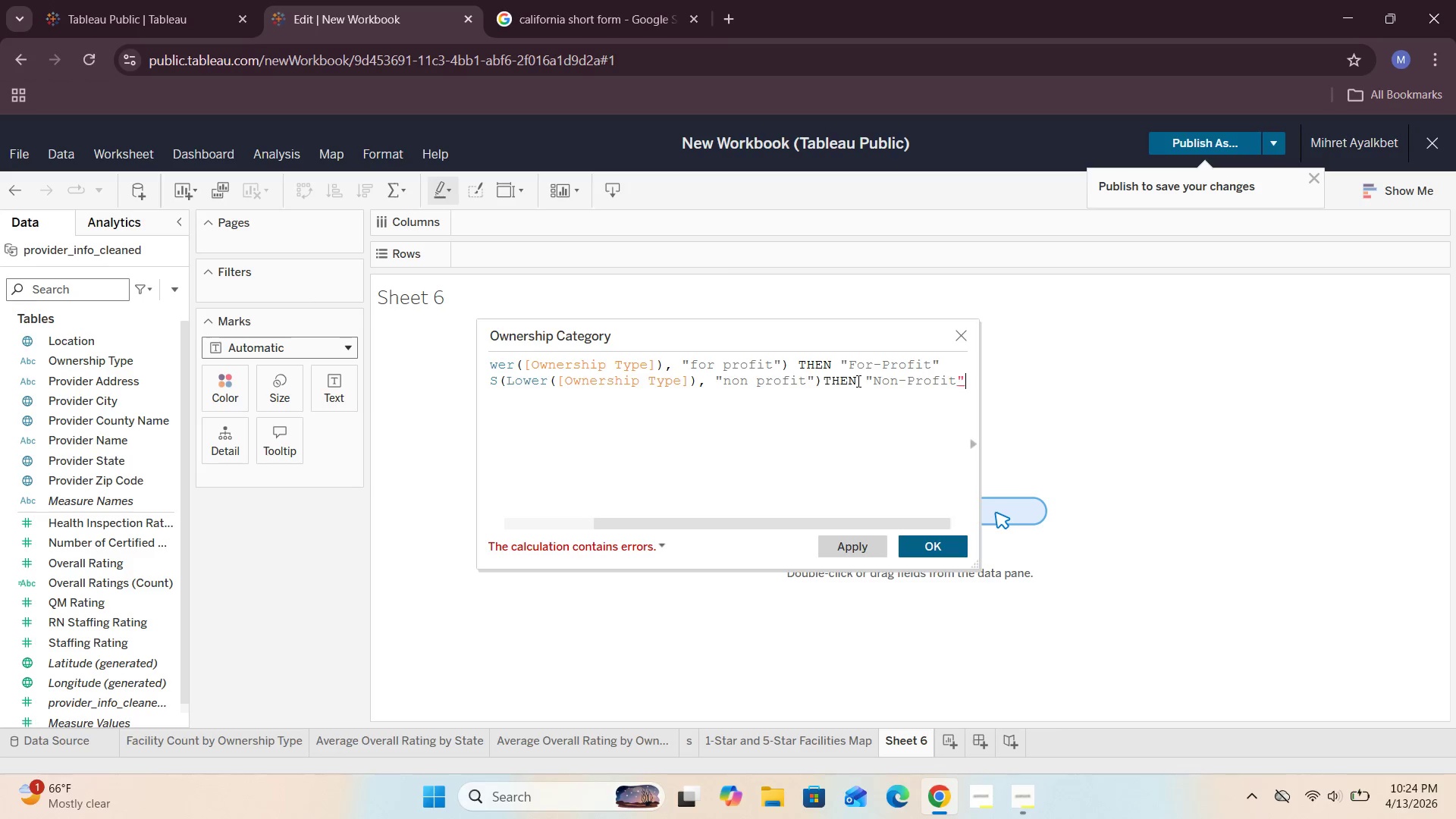 
key(Enter)
 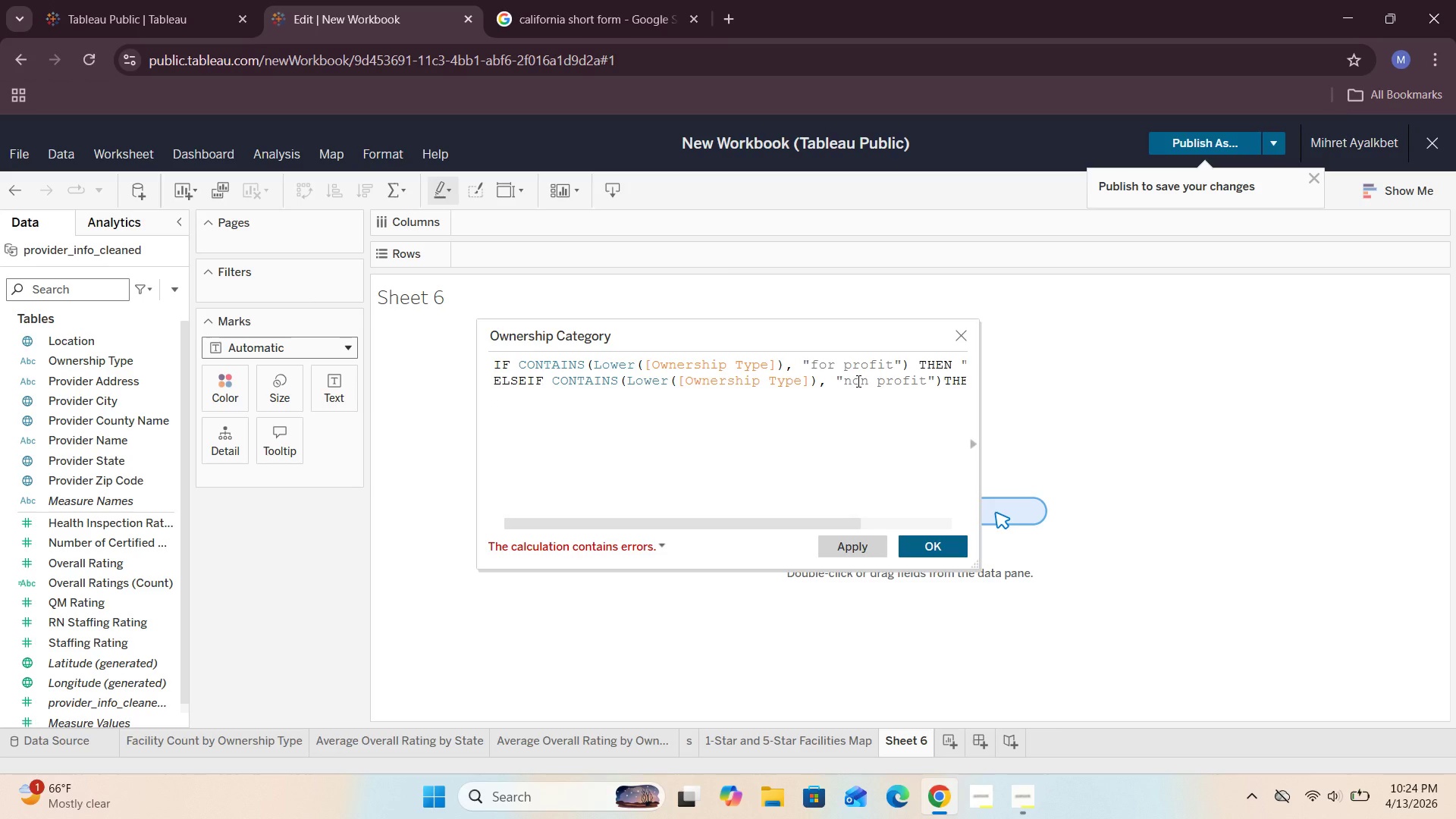 
type(ELSEIF CONTAINS())
 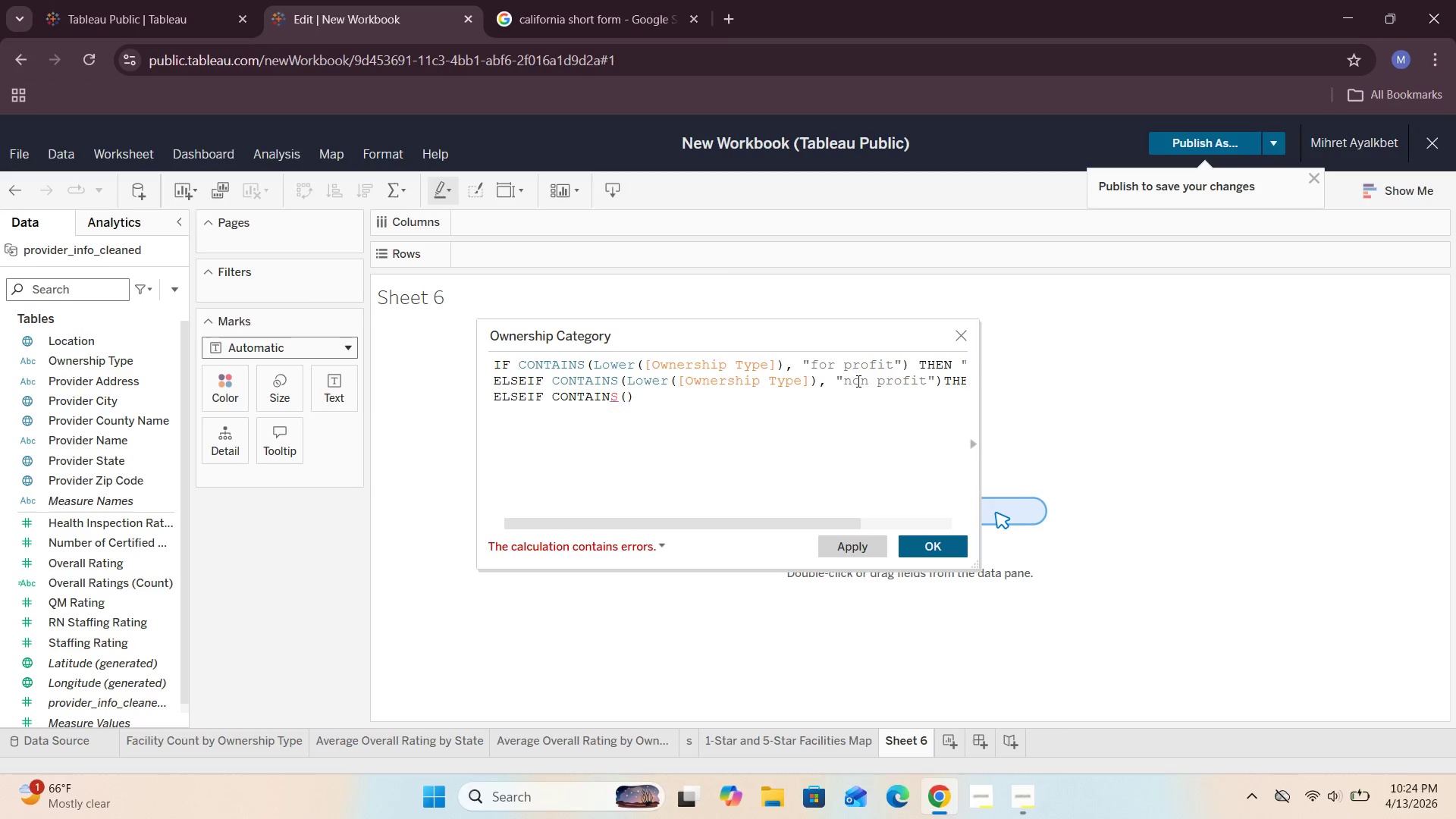 
 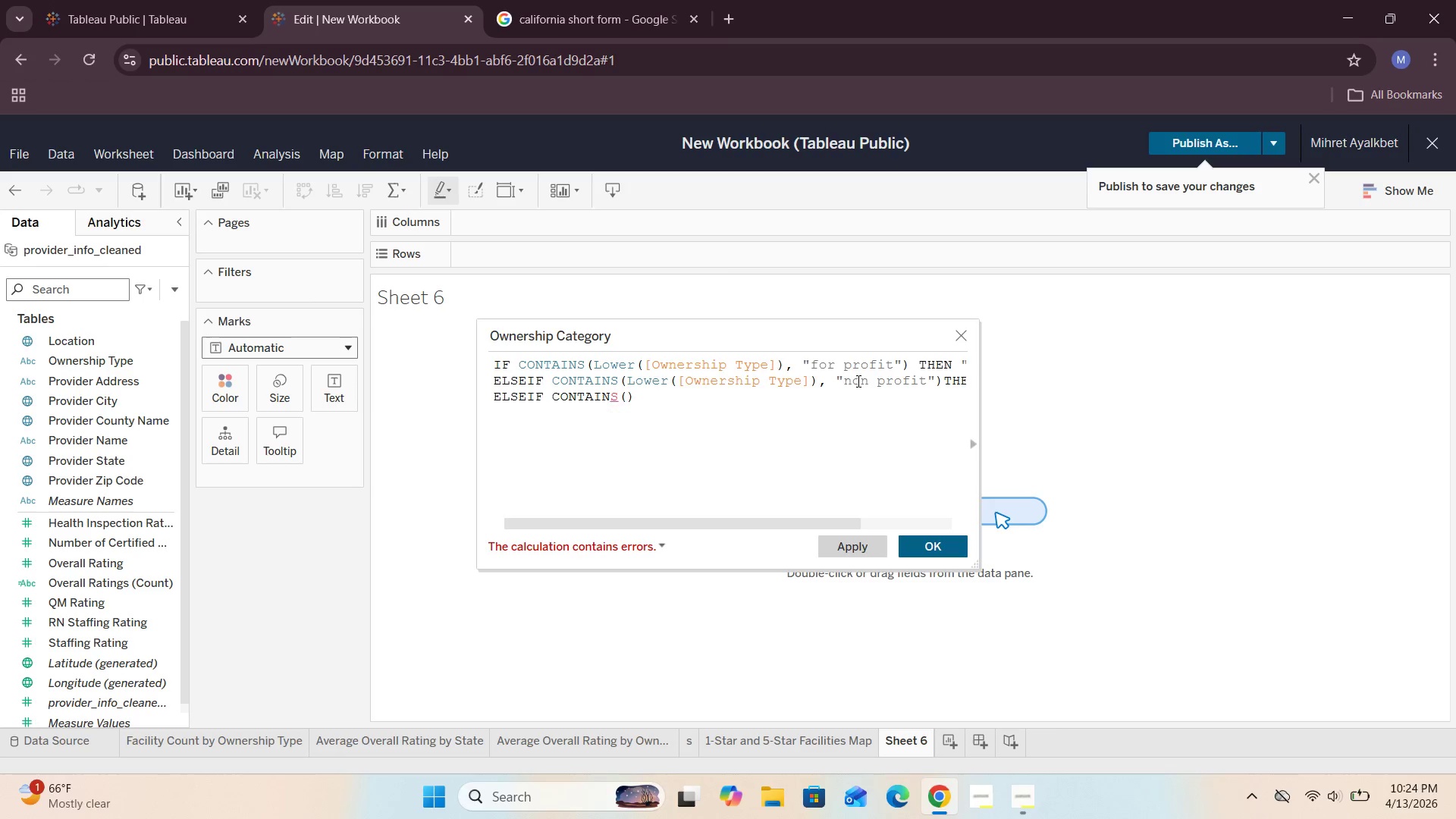 
key(ArrowLeft)
 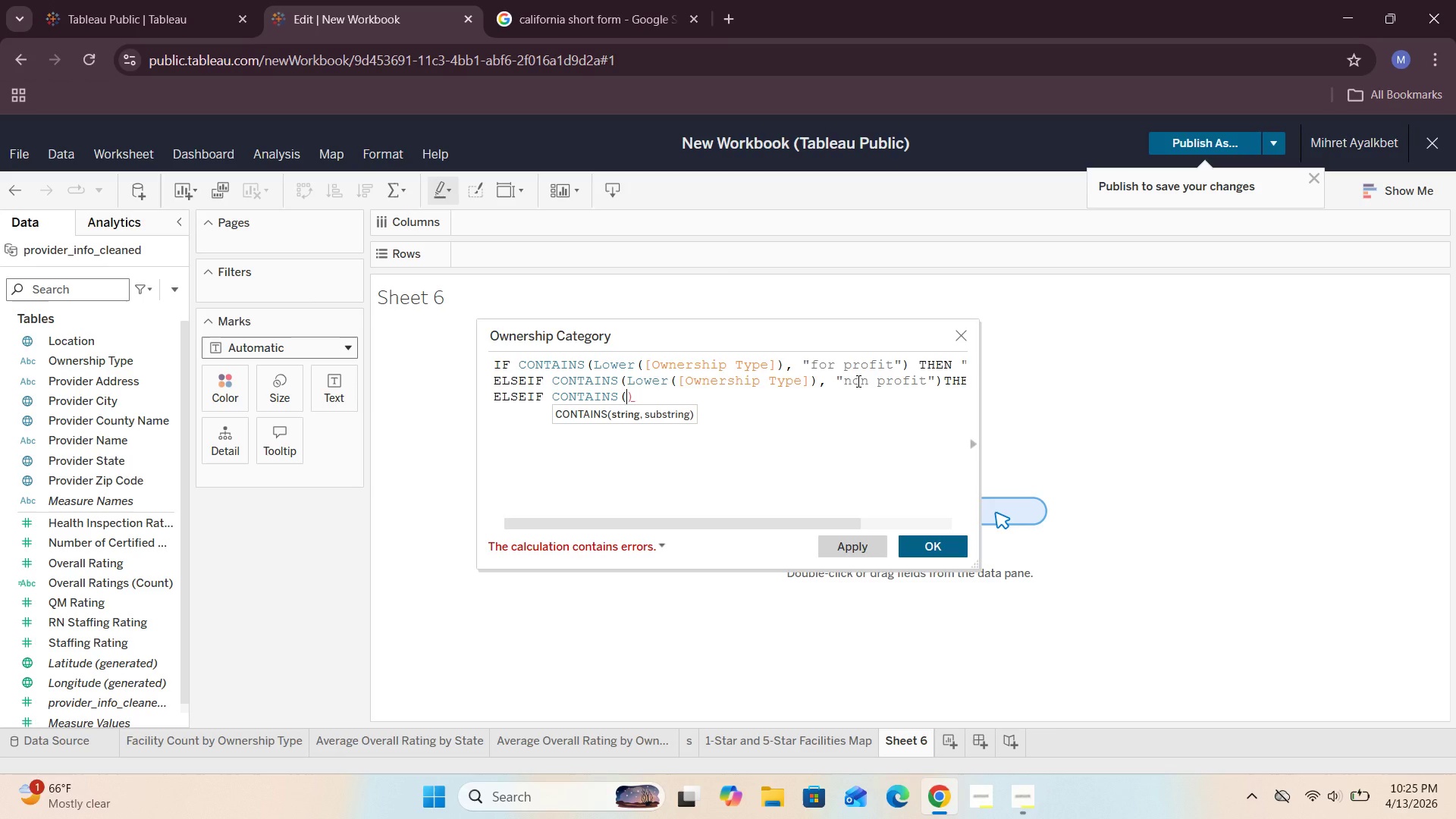 
type(Lower )
key(Backspace)
key(Backspace)
type(())
 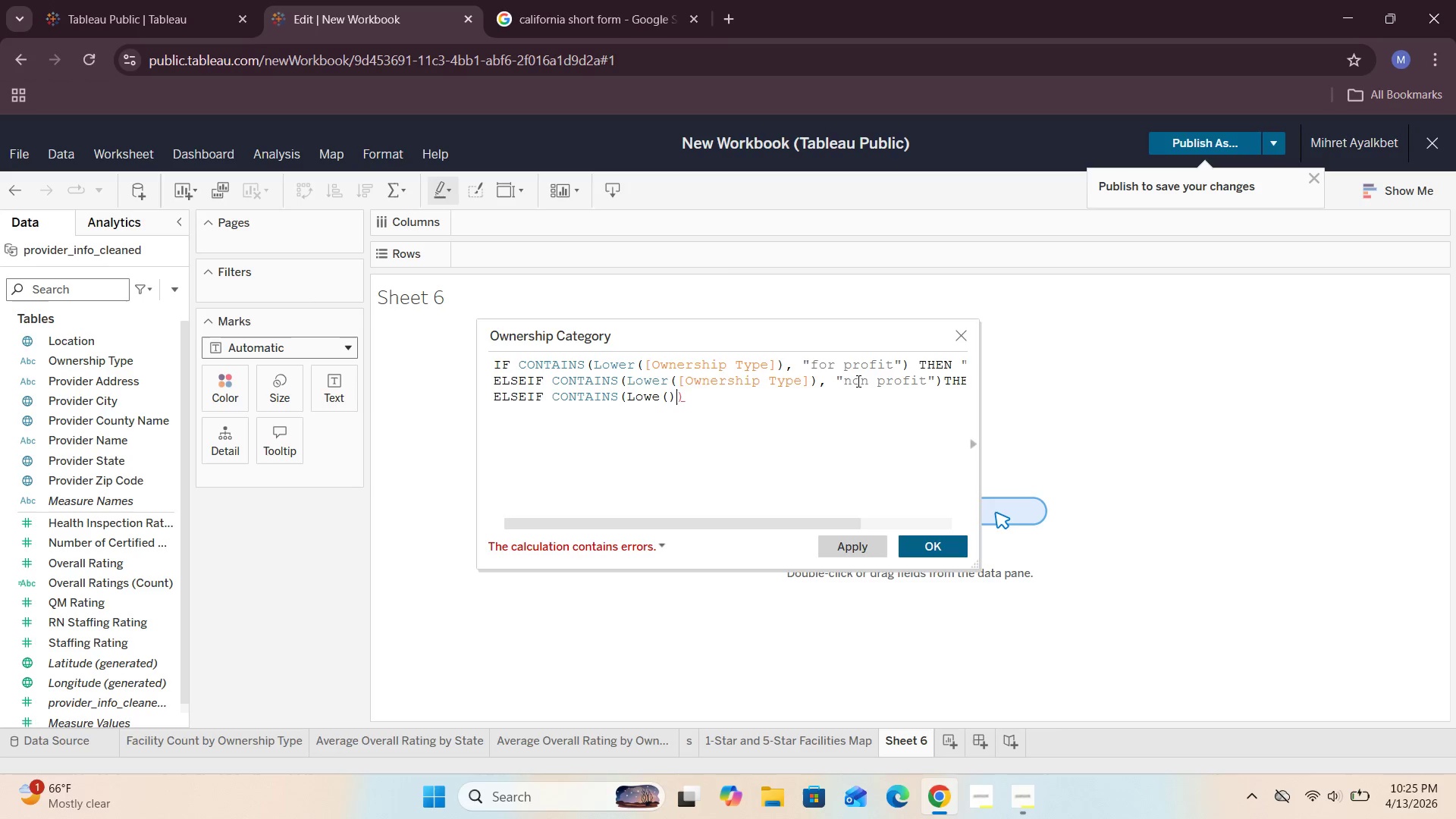 
key(ArrowLeft)
 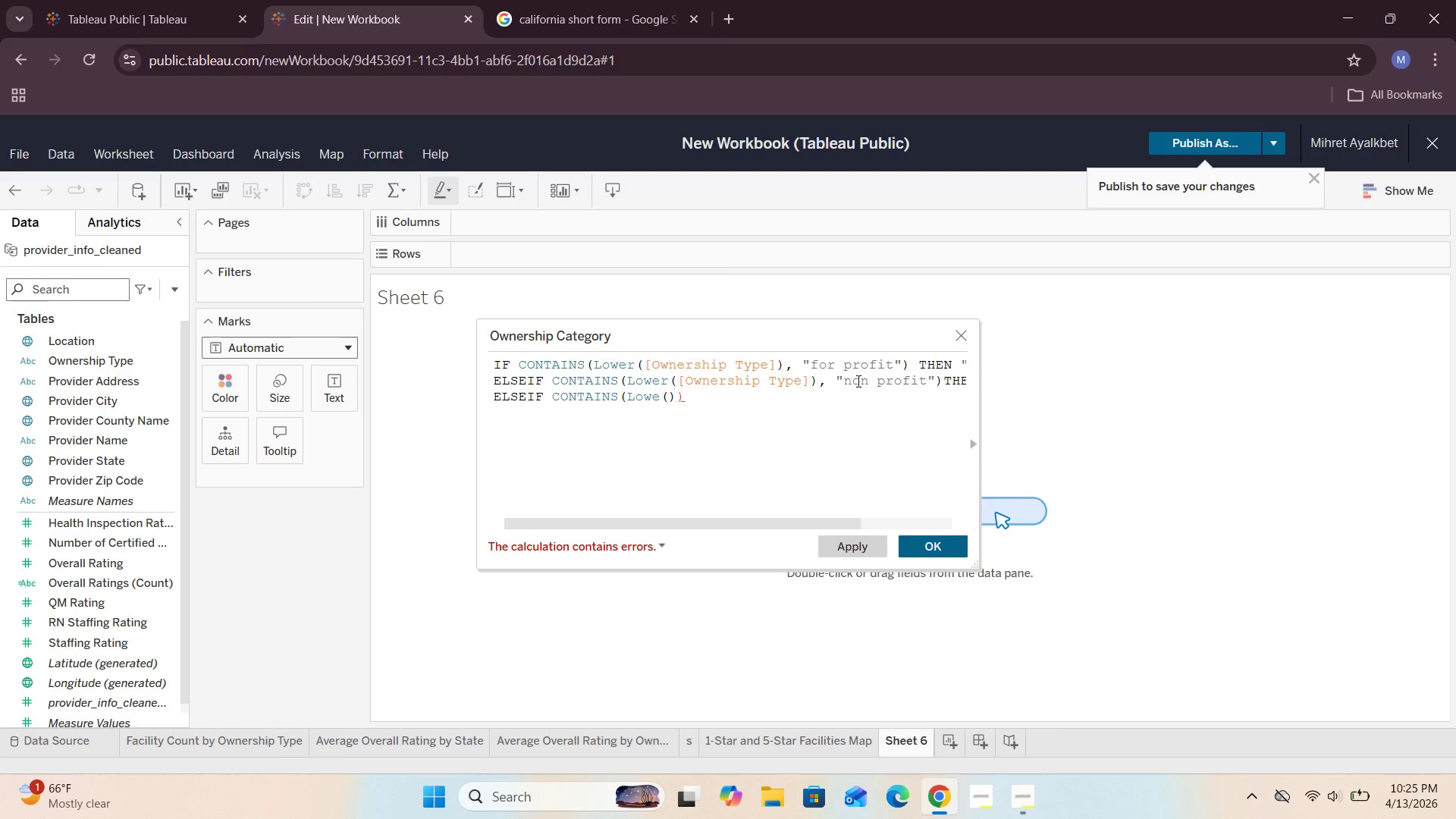 
key(BracketLeft)
 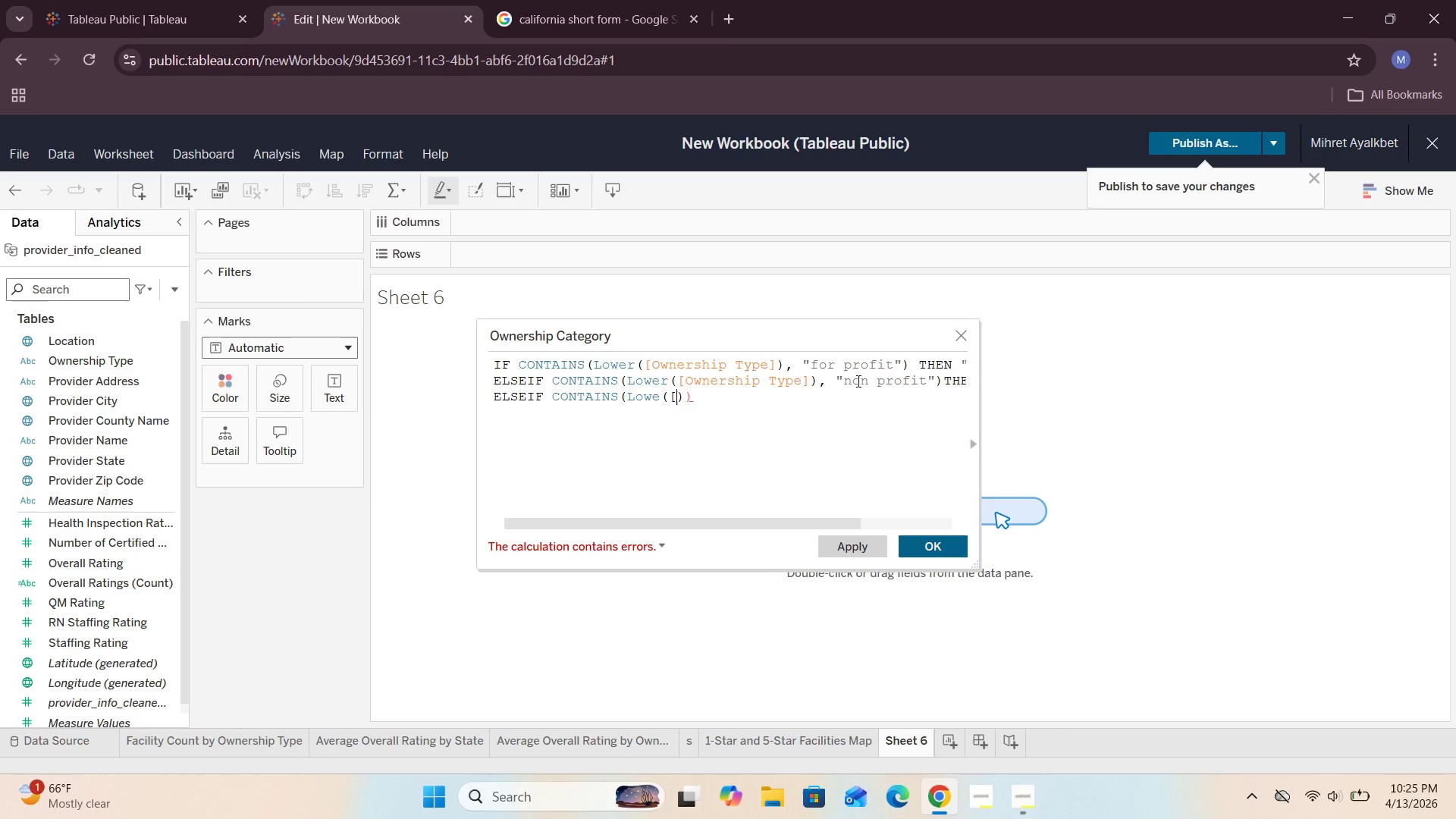 
key(BracketRight)
 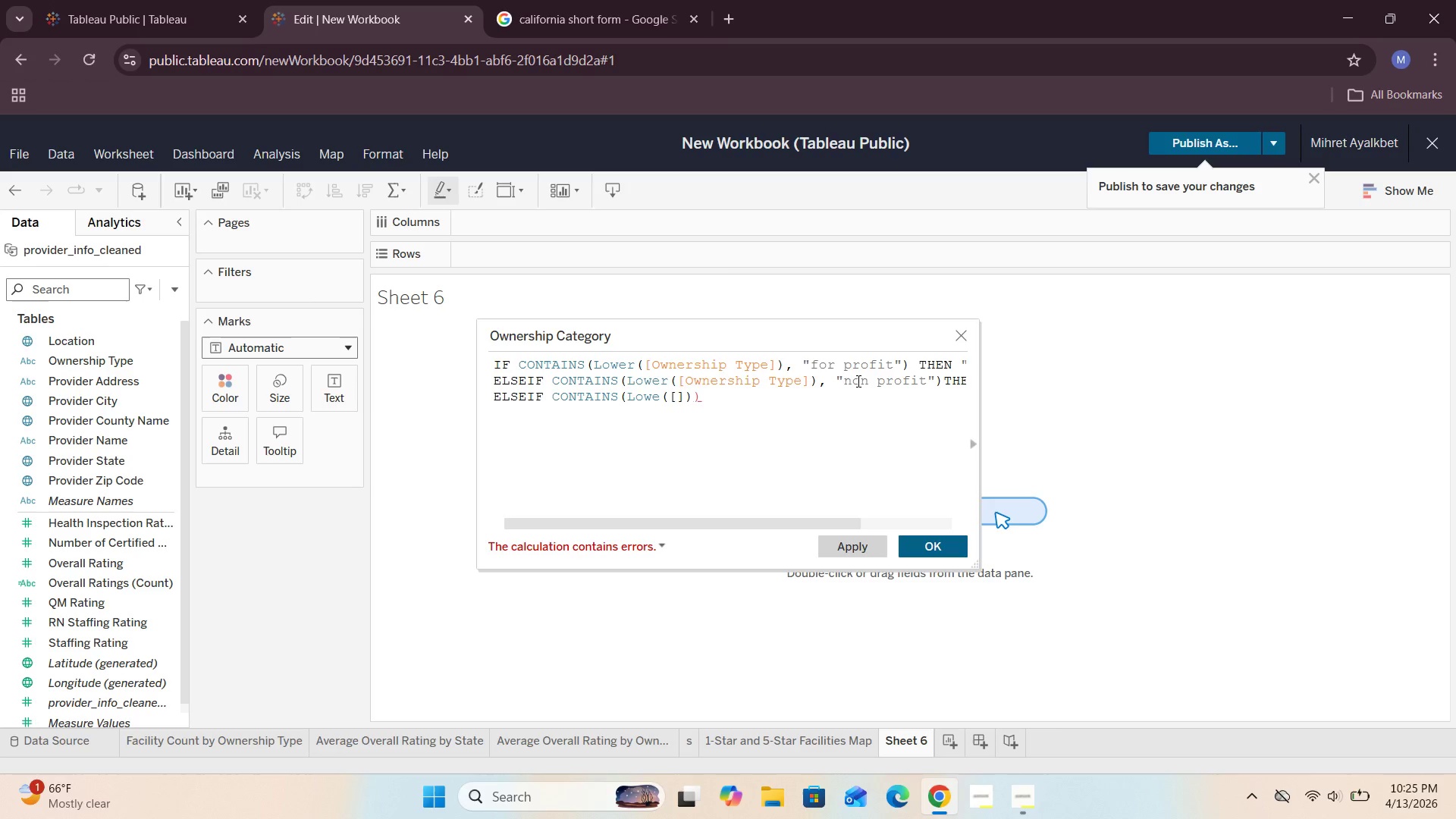 
key(ArrowLeft)
 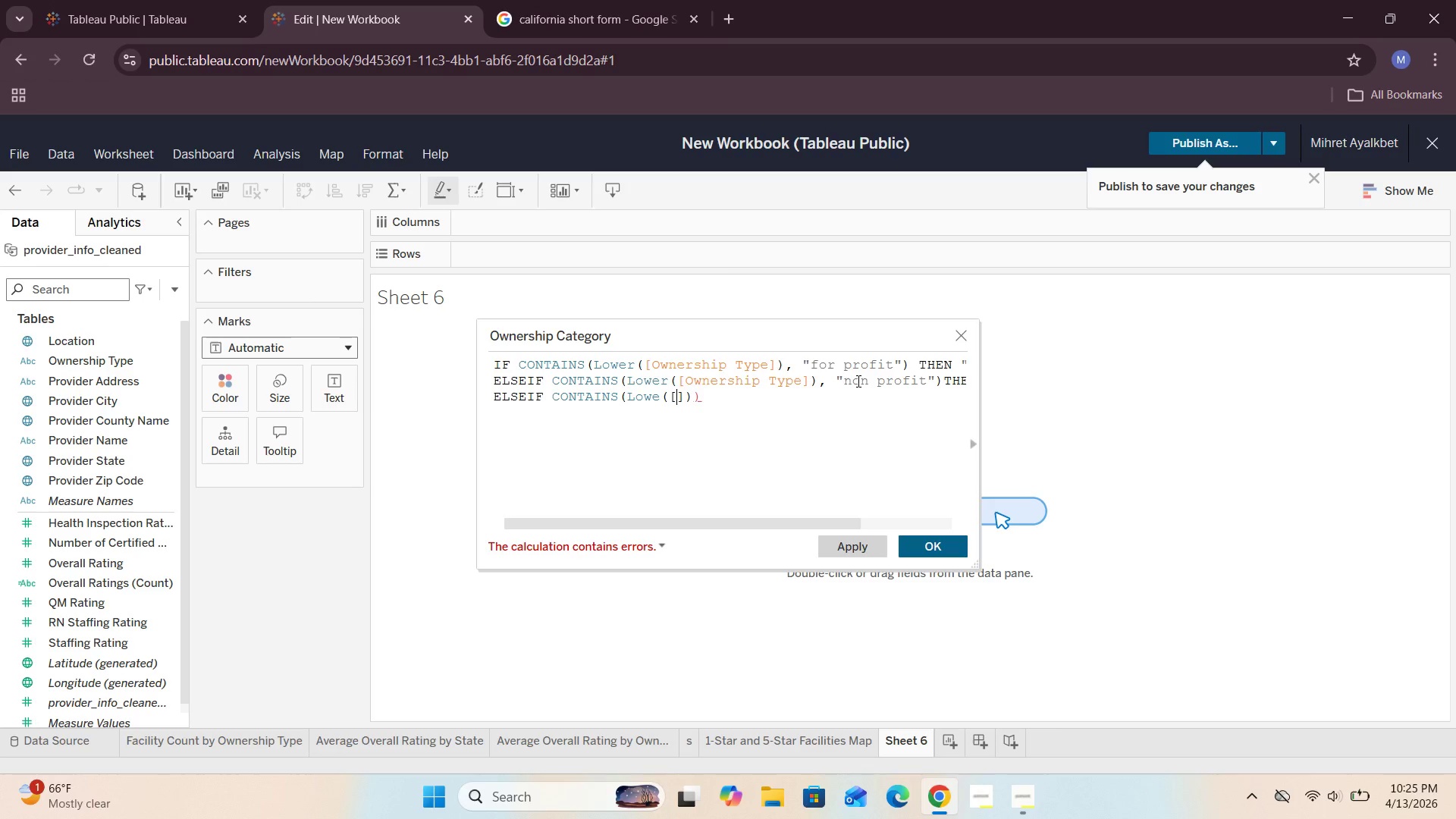 
type(Ownership Type)
 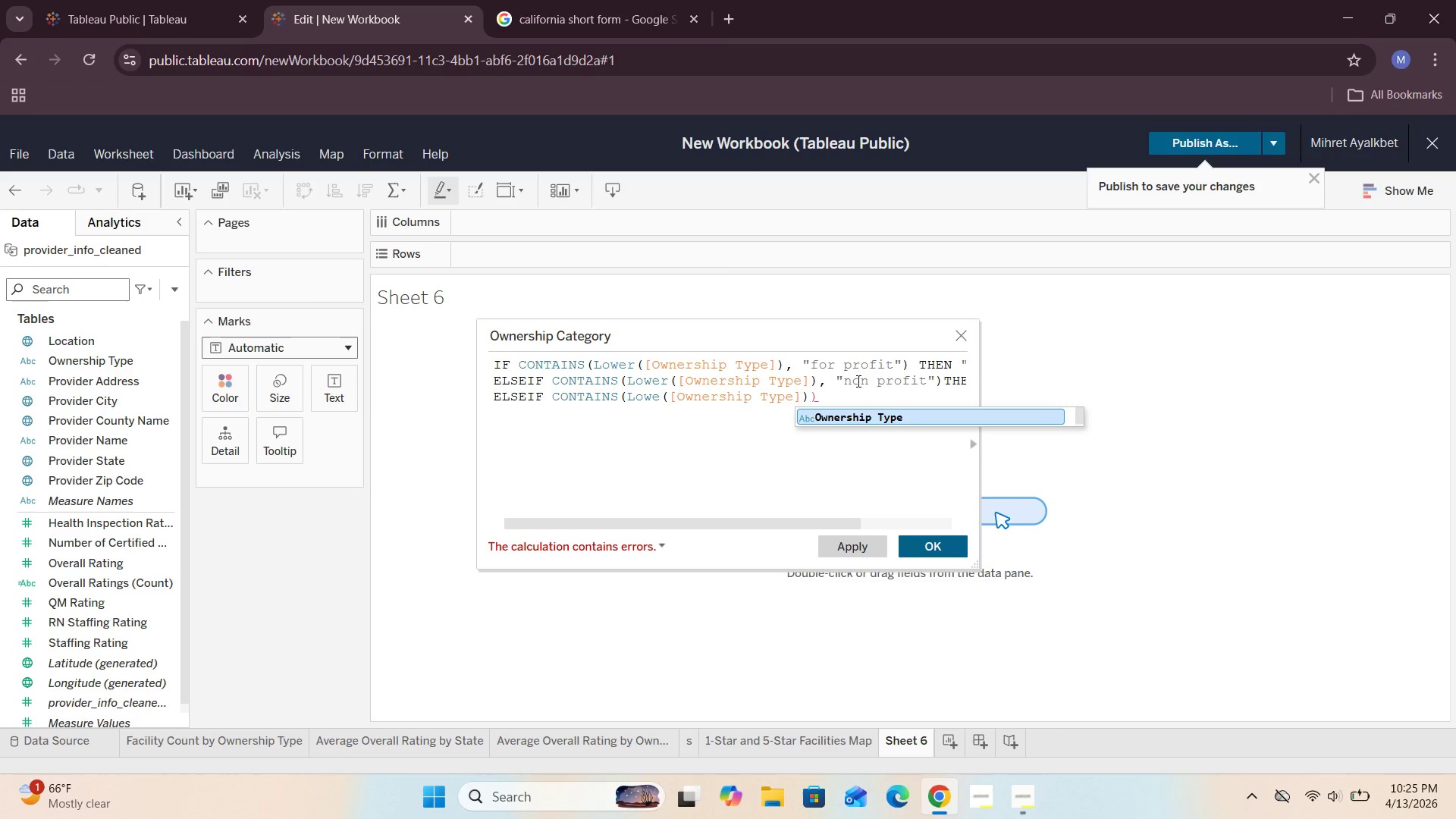 
key(ArrowRight)
 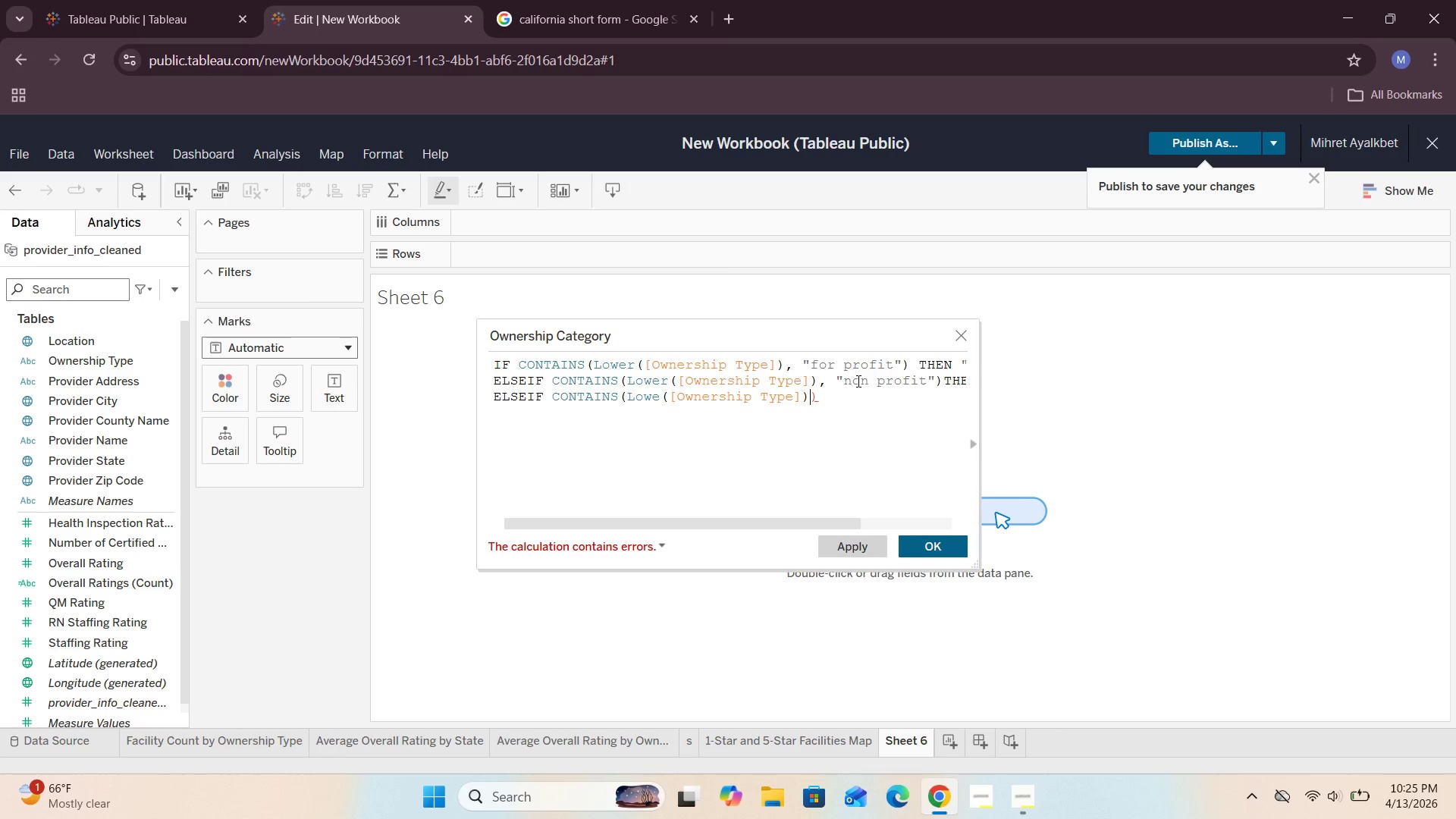 
key(ArrowRight)
 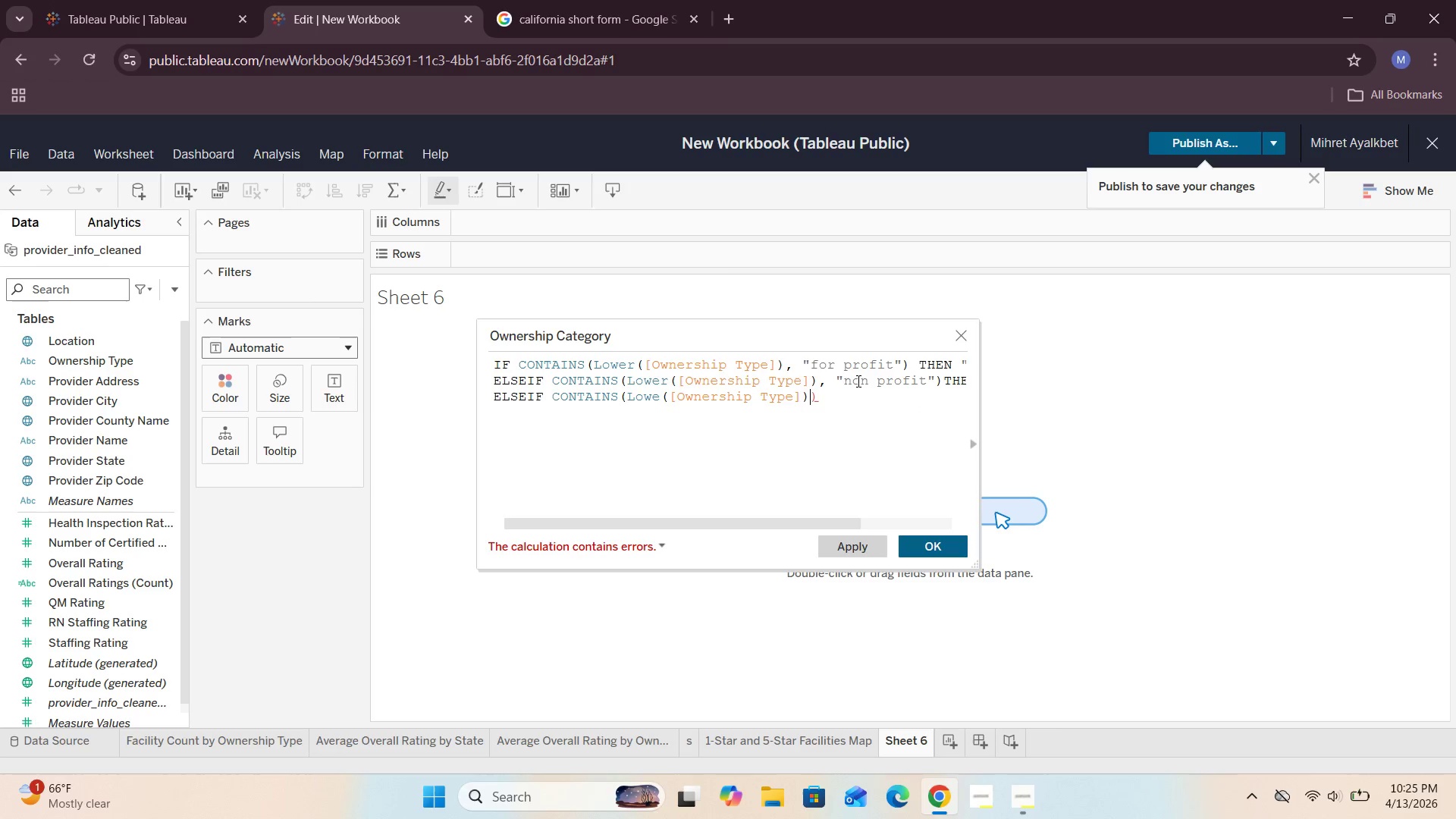 
key(ArrowRight)
 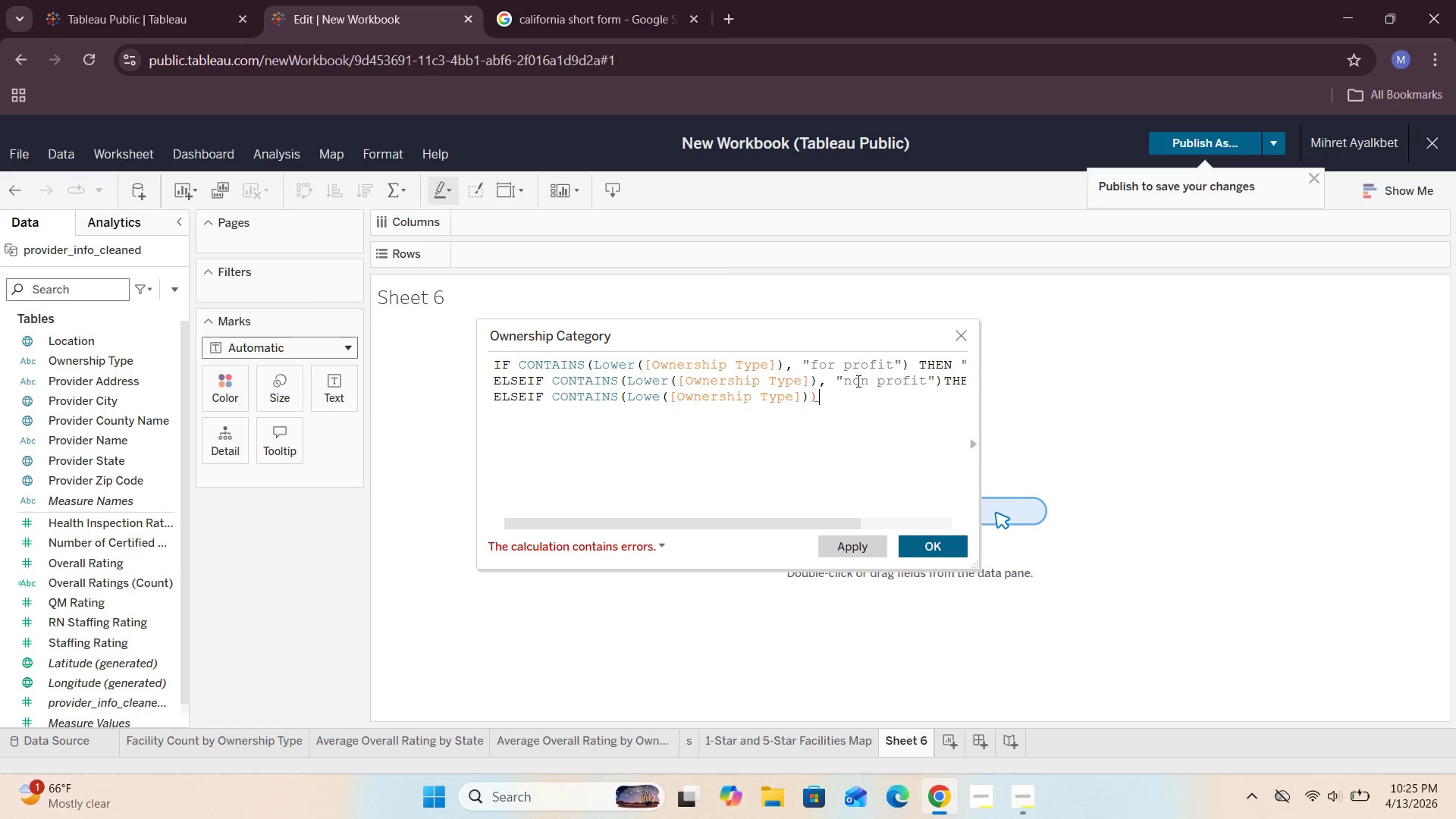 
key(ArrowLeft)
 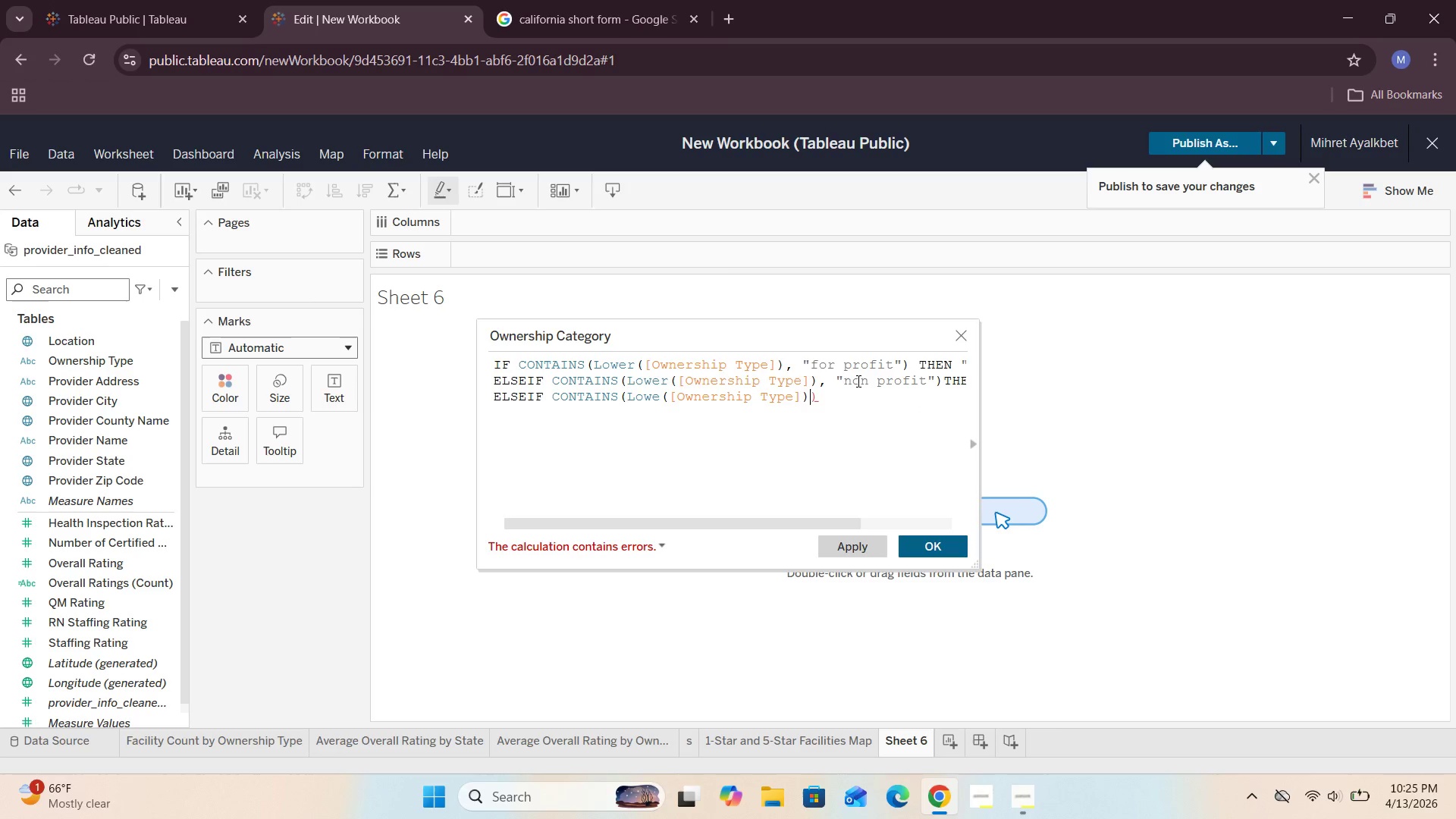 
key(Comma)
 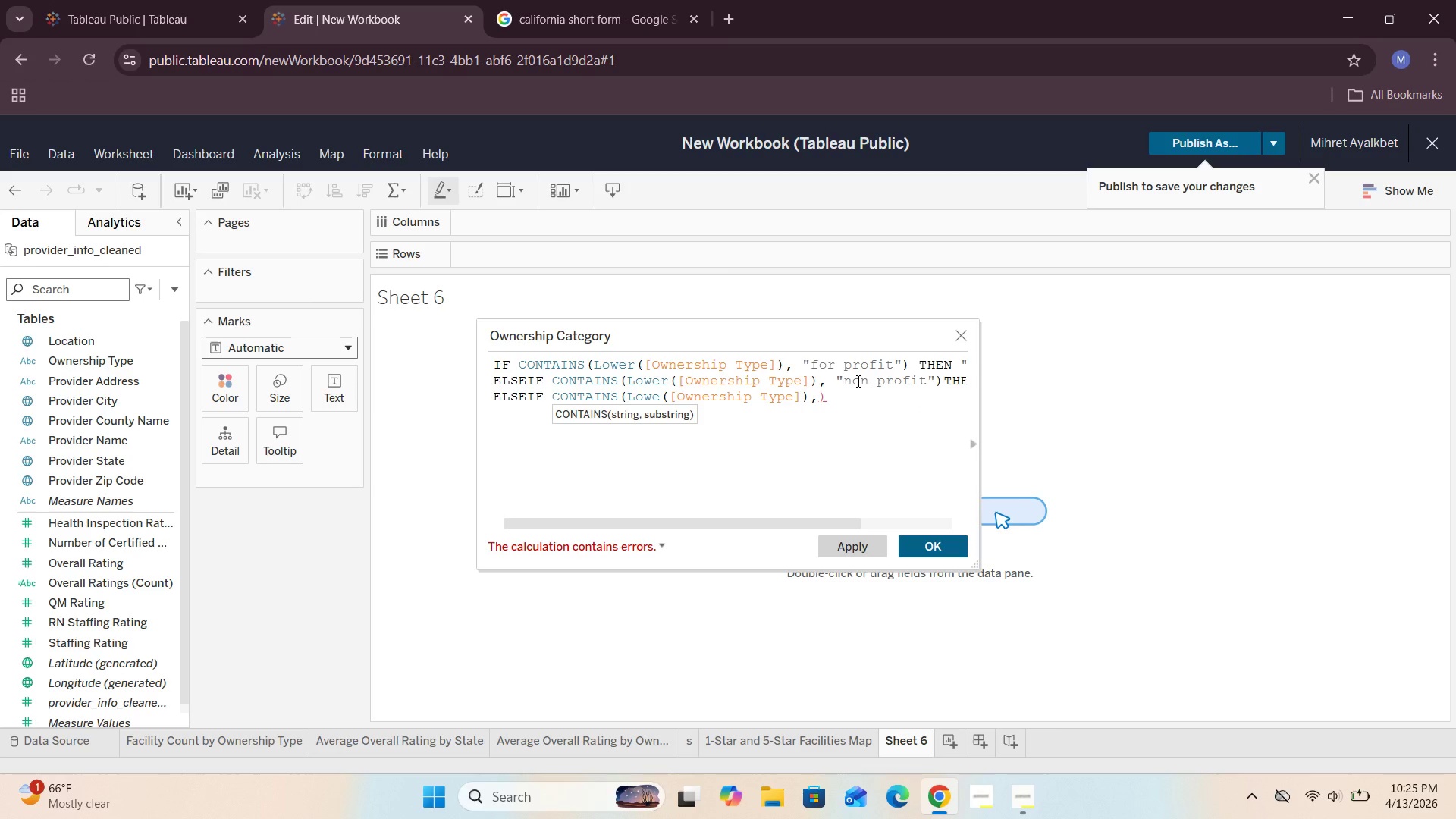 
key(Space)
 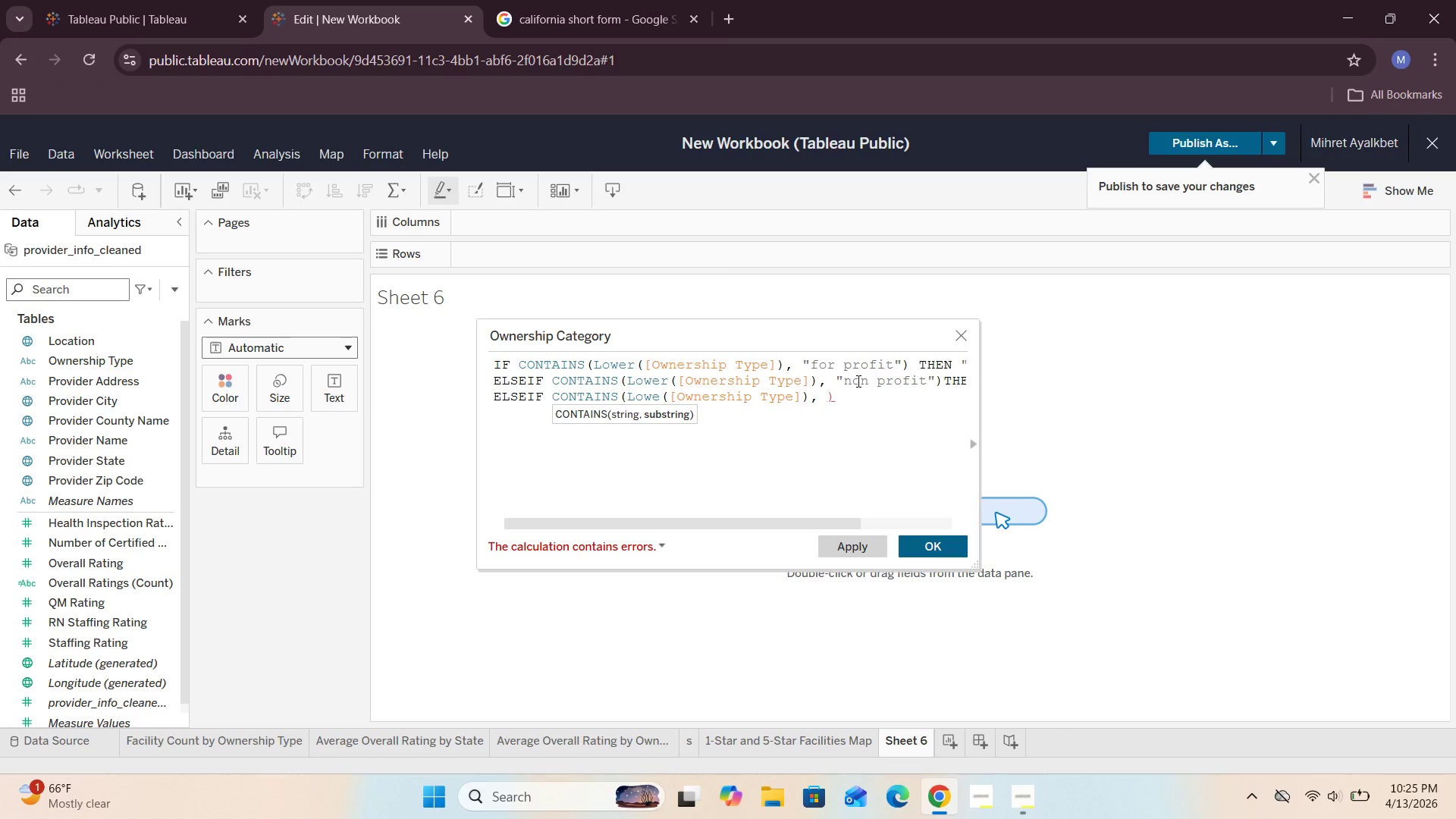 
key(Shift+Quote)
 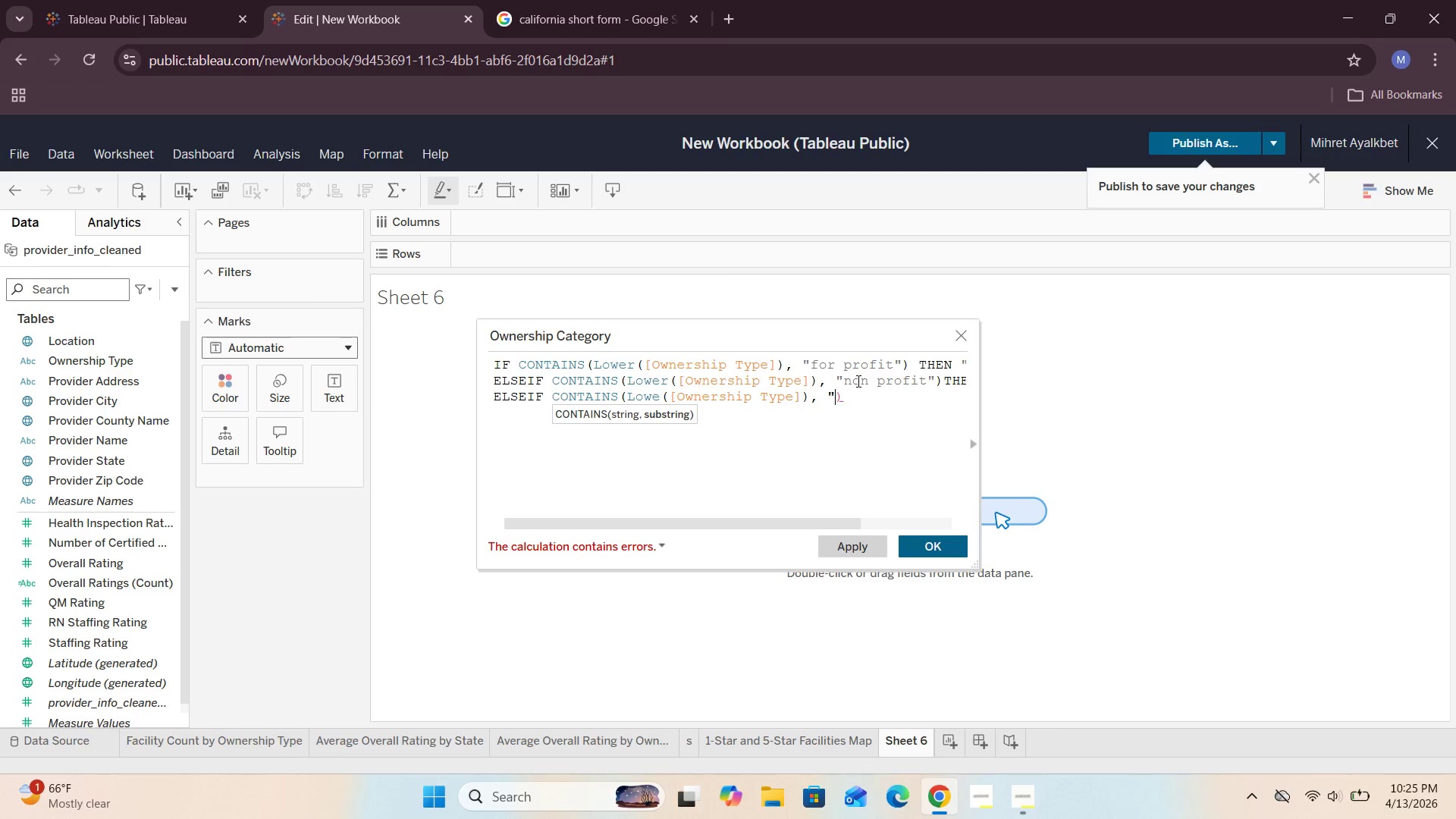 
key(Shift+Quote)
 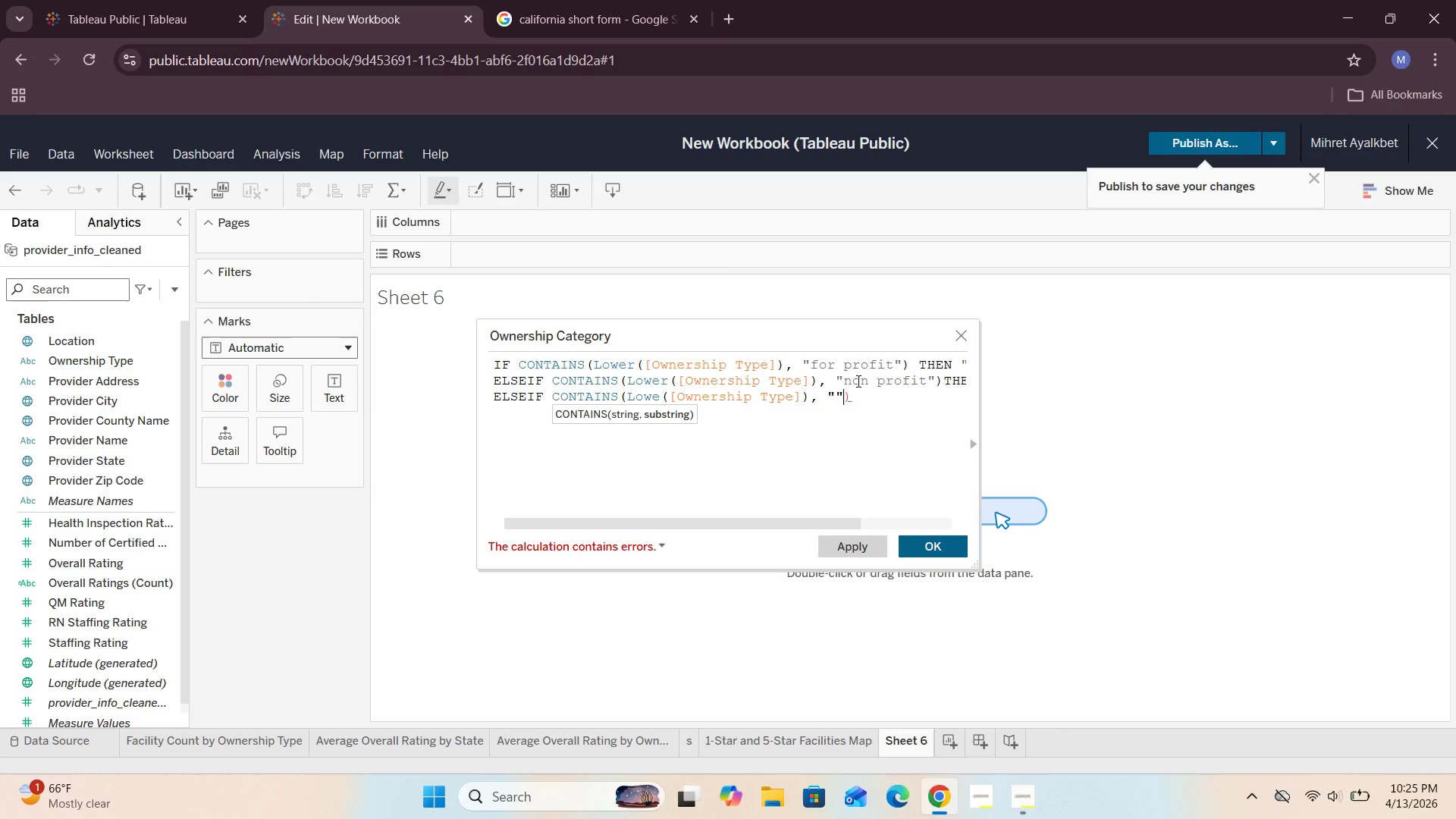 
key(ArrowLeft)
 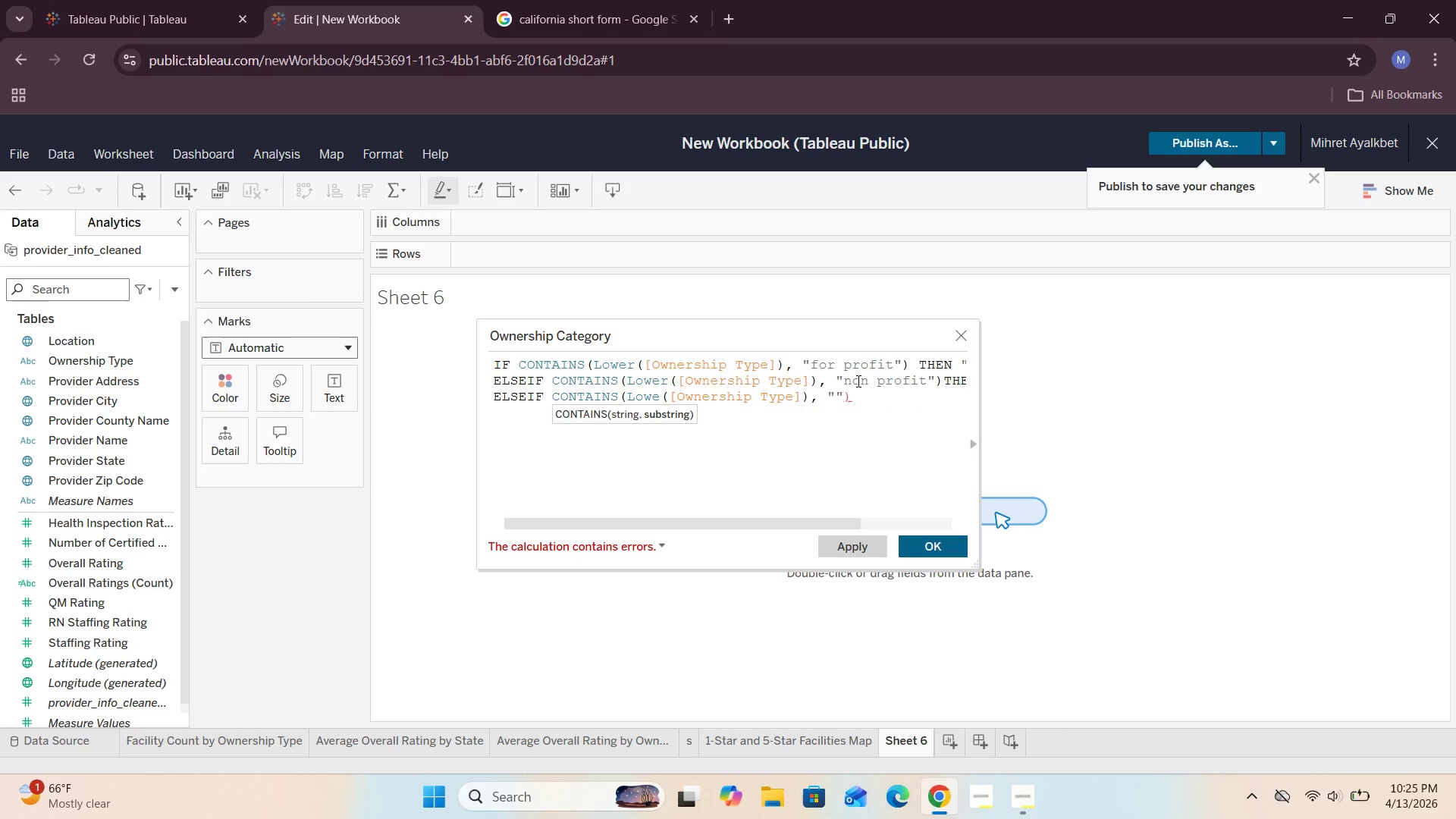 
type(government)
 